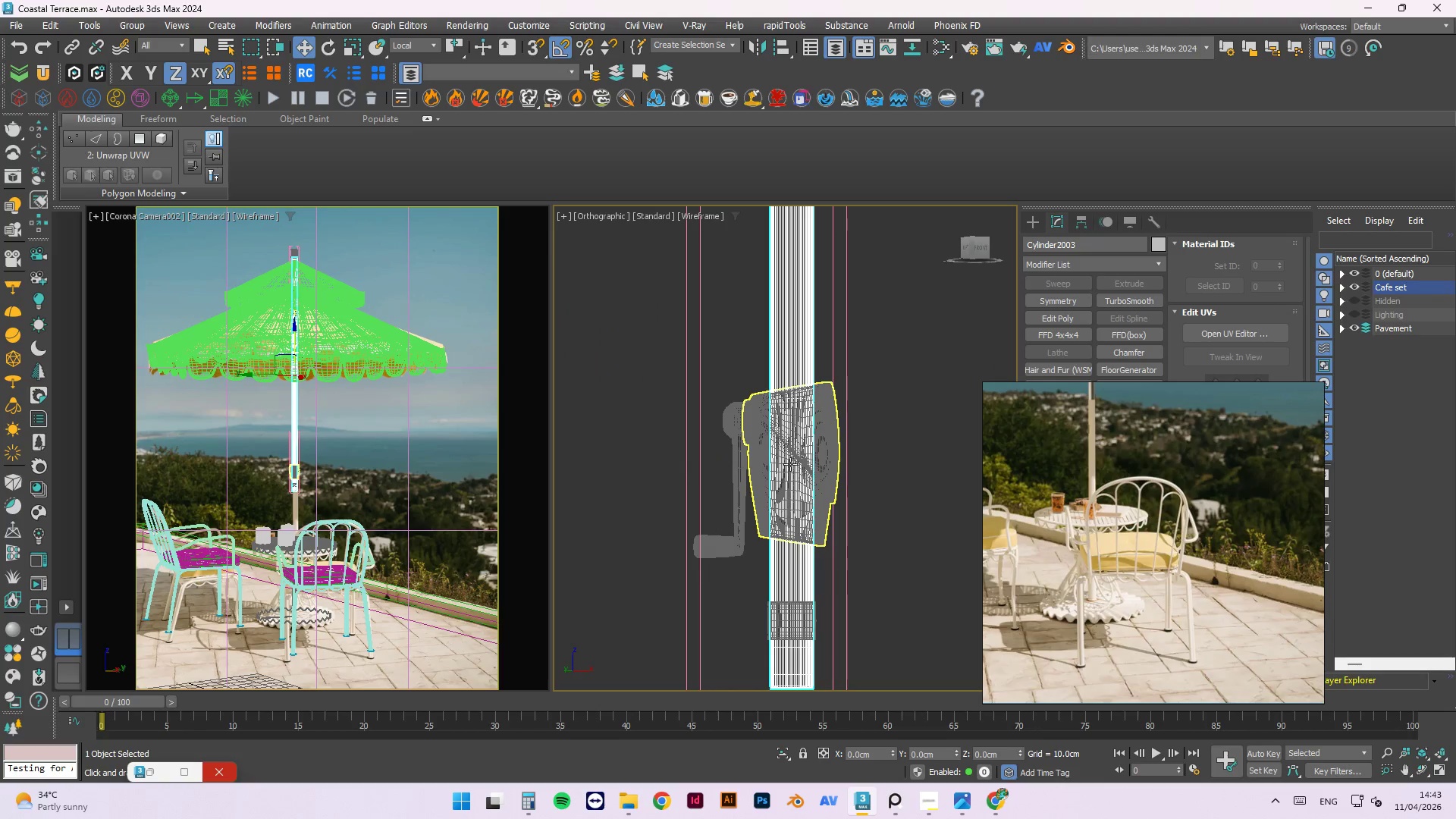 
scroll: coordinate [800, 620], scroll_direction: up, amount: 6.0
 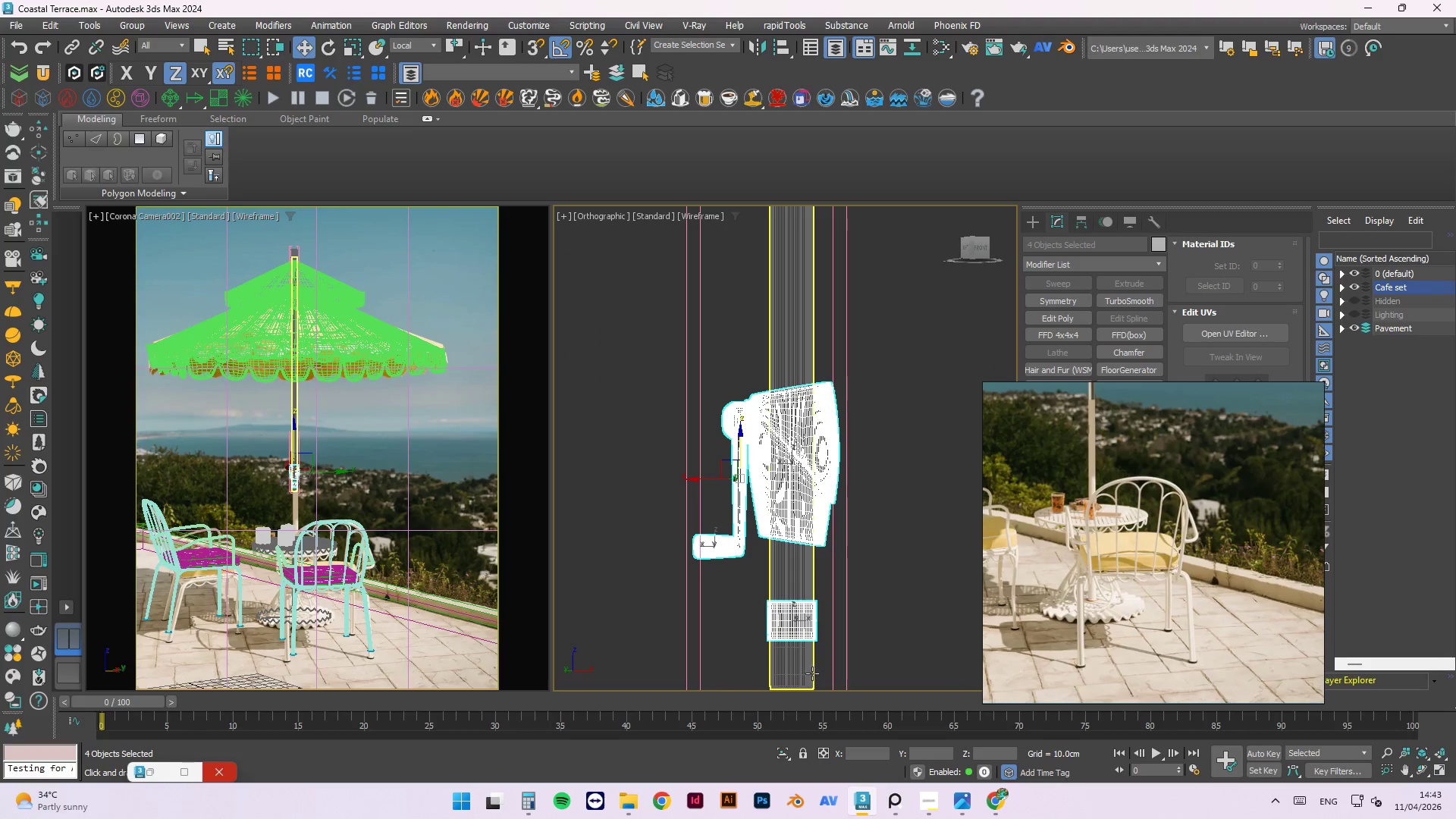 
scroll: coordinate [809, 403], scroll_direction: down, amount: 5.0
 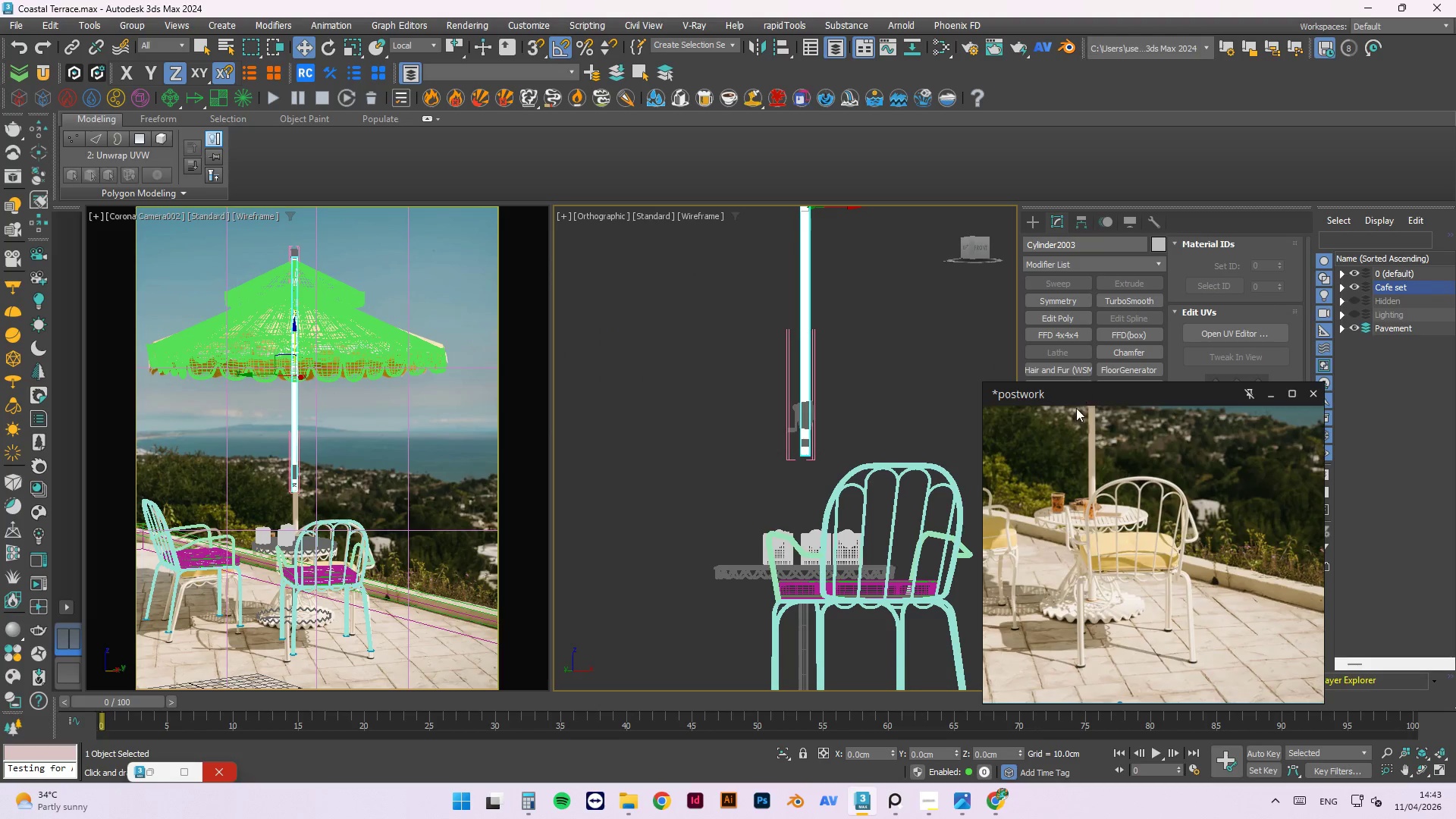 
left_click_drag(start_coordinate=[1081, 400], to_coordinate=[462, 443])
 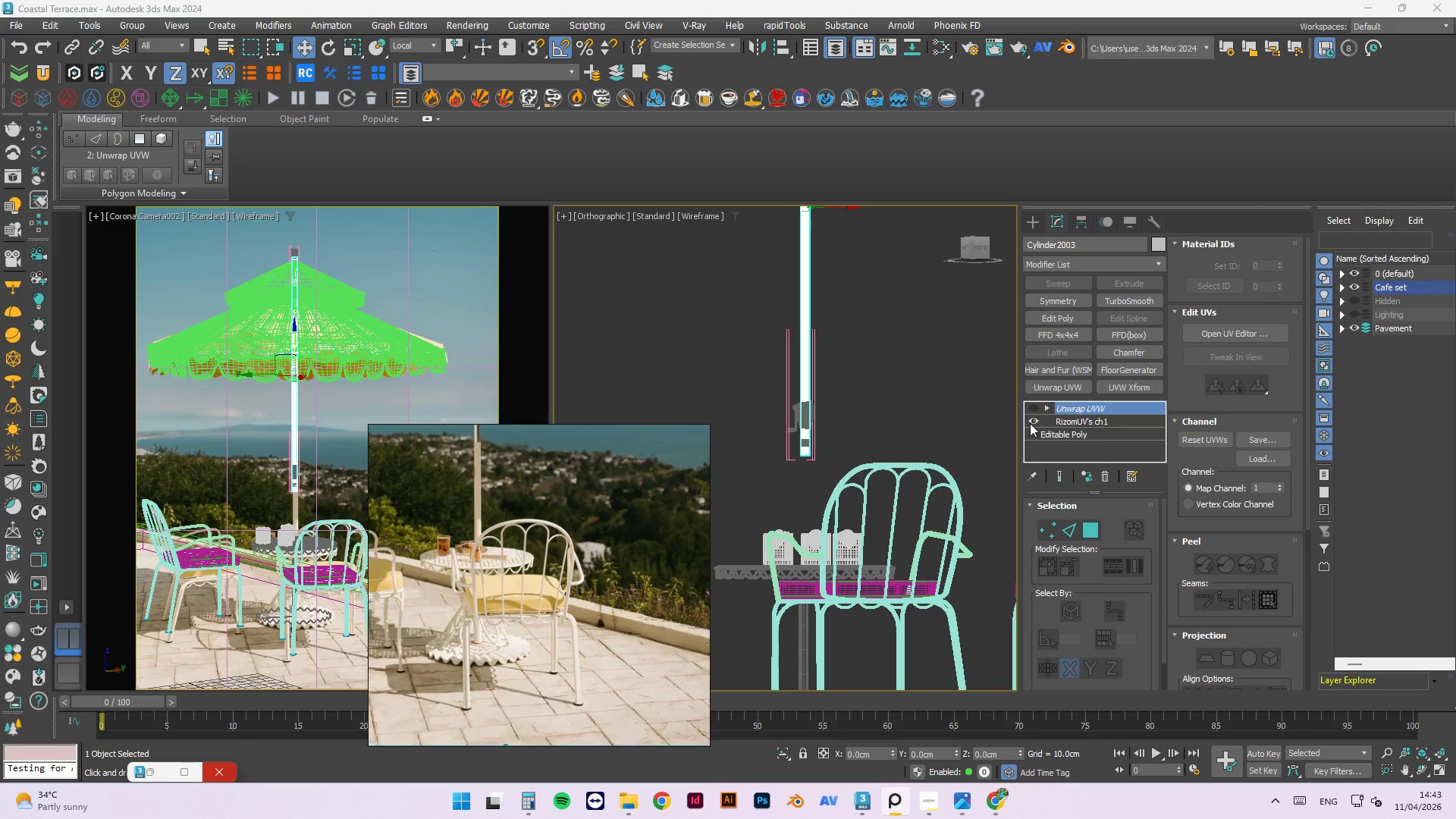 
left_click([1030, 406])
 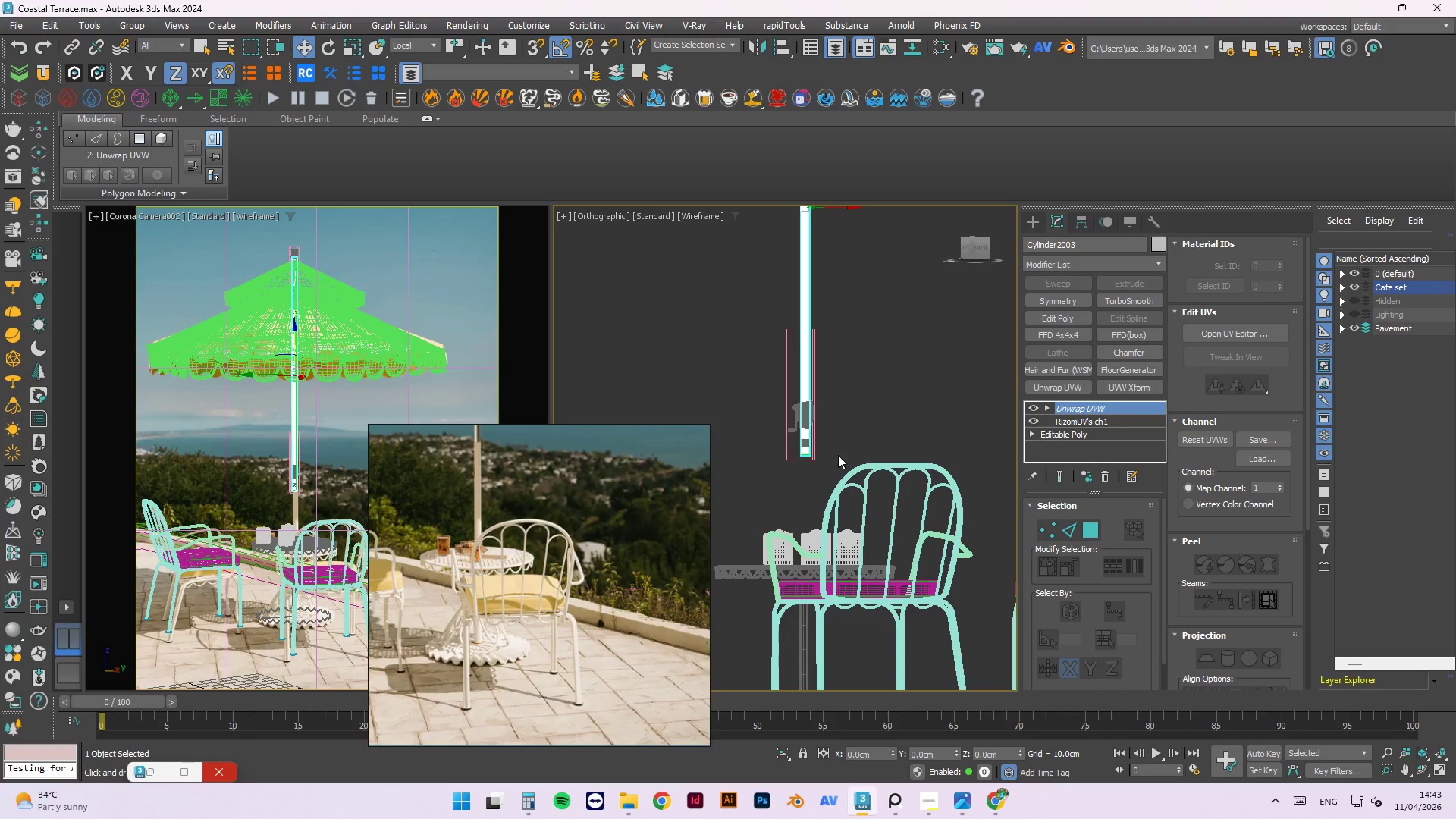 
left_click([849, 422])
 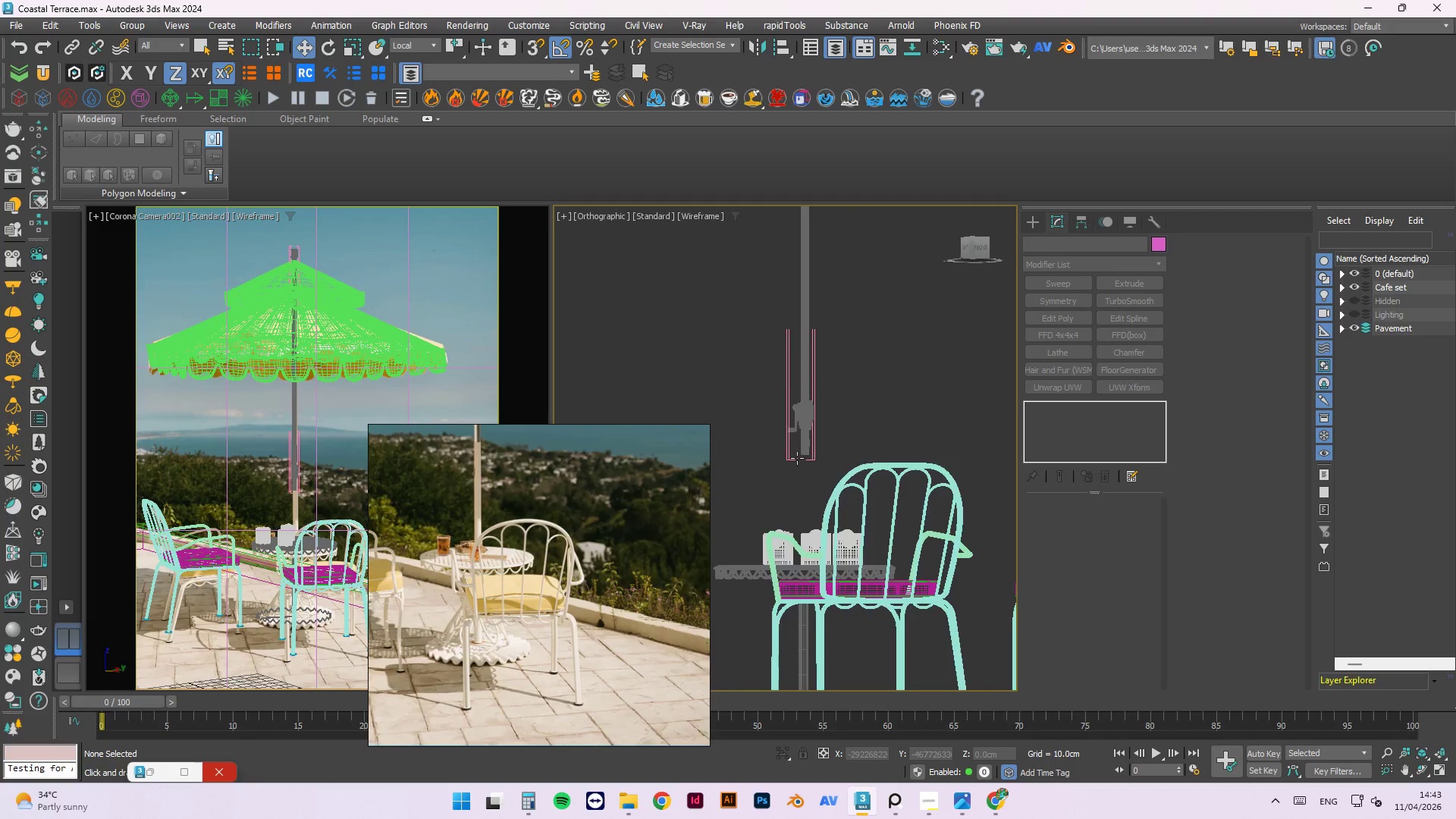 
scroll: coordinate [795, 459], scroll_direction: up, amount: 2.0
 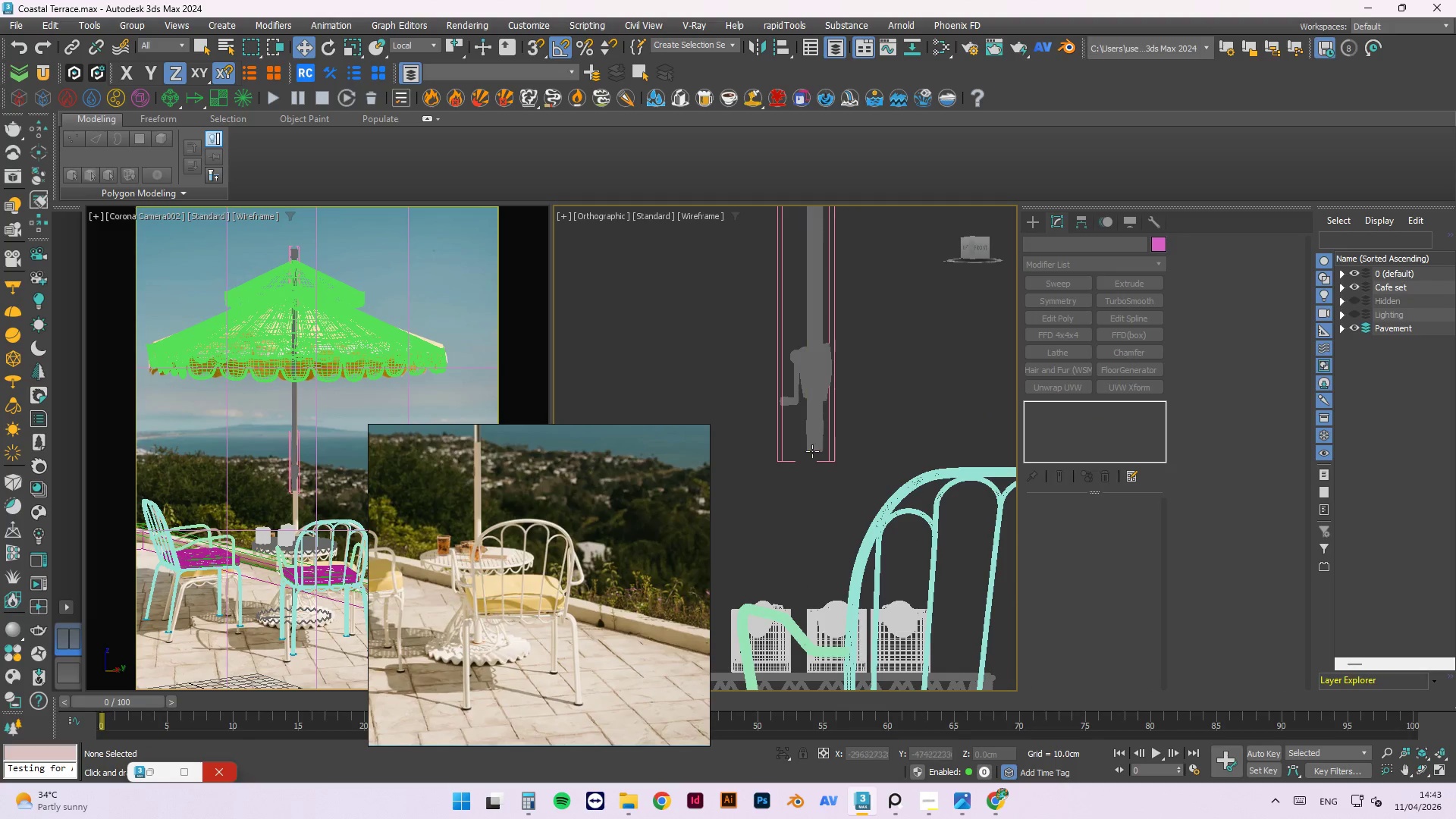 
left_click([812, 451])
 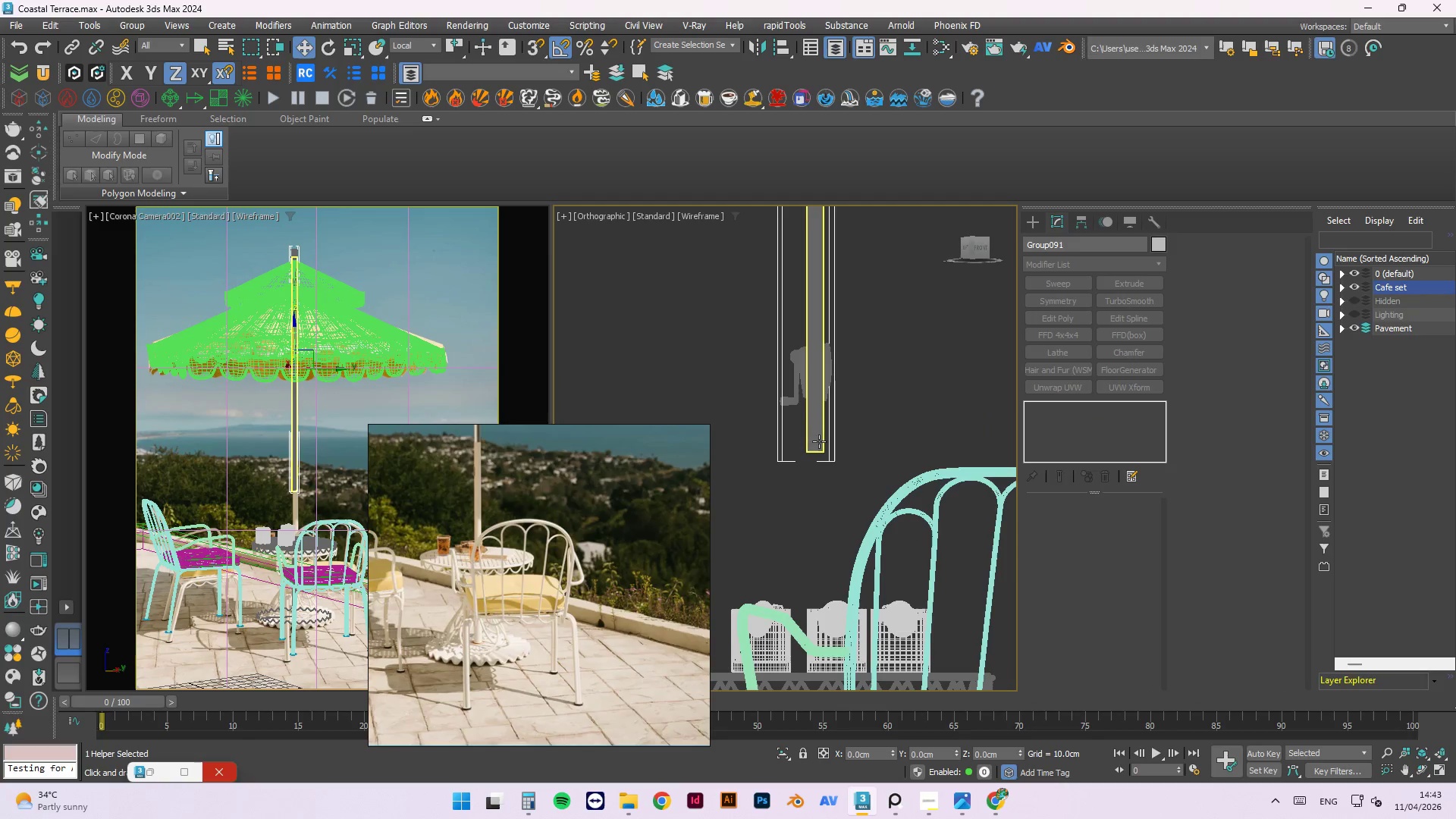 
left_click([820, 442])
 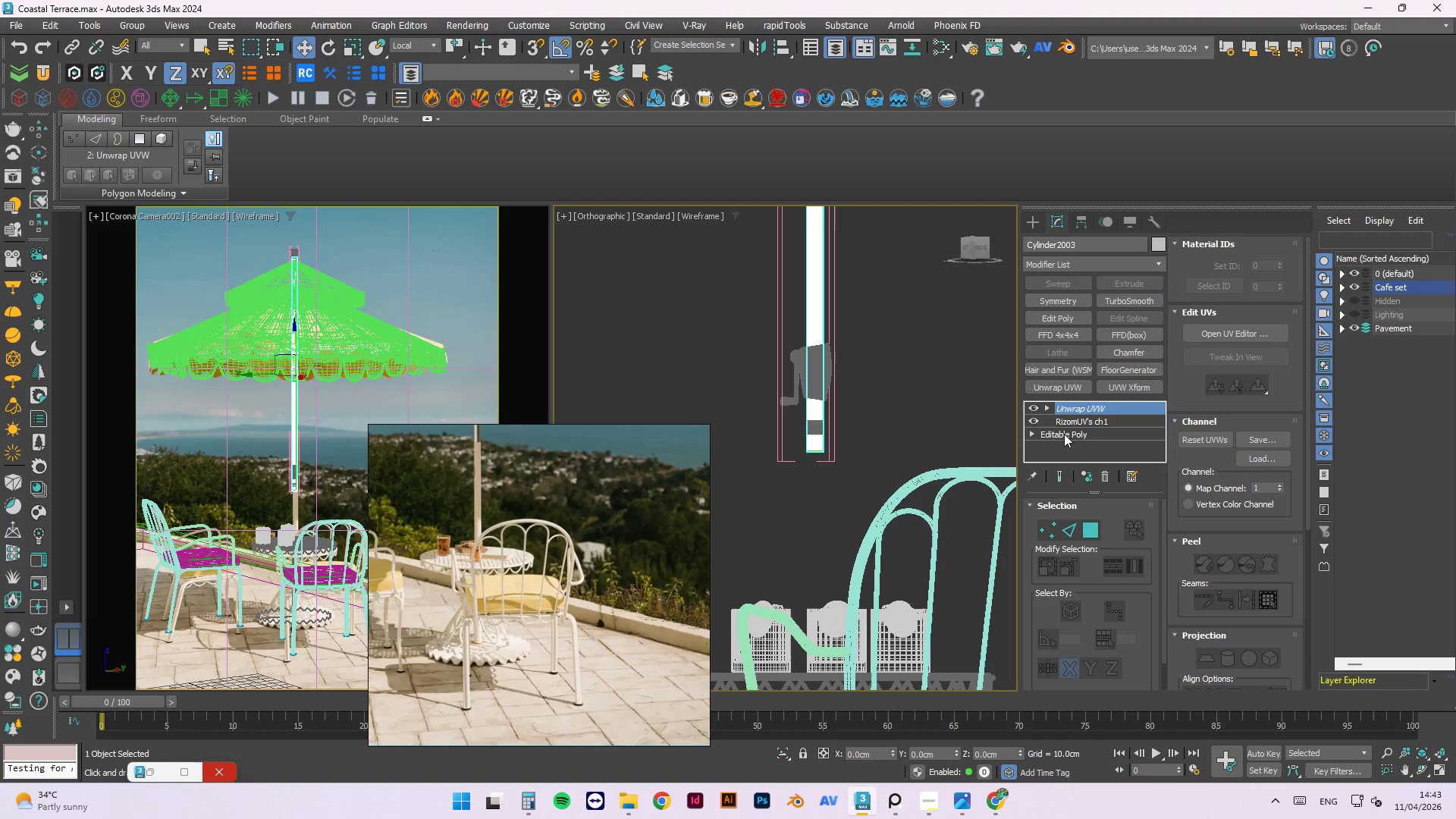 
left_click([1063, 435])
 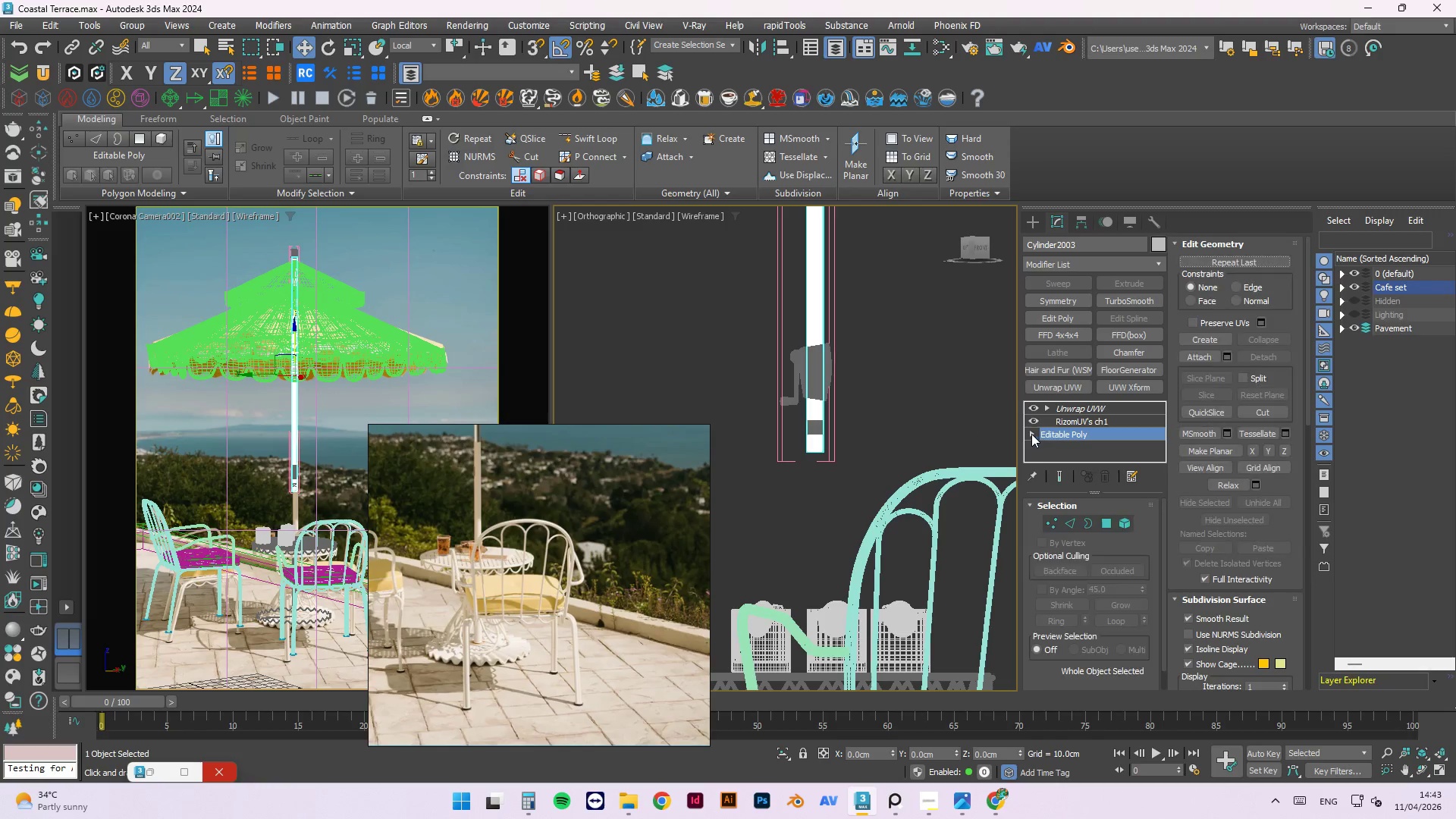 
left_click([1031, 433])
 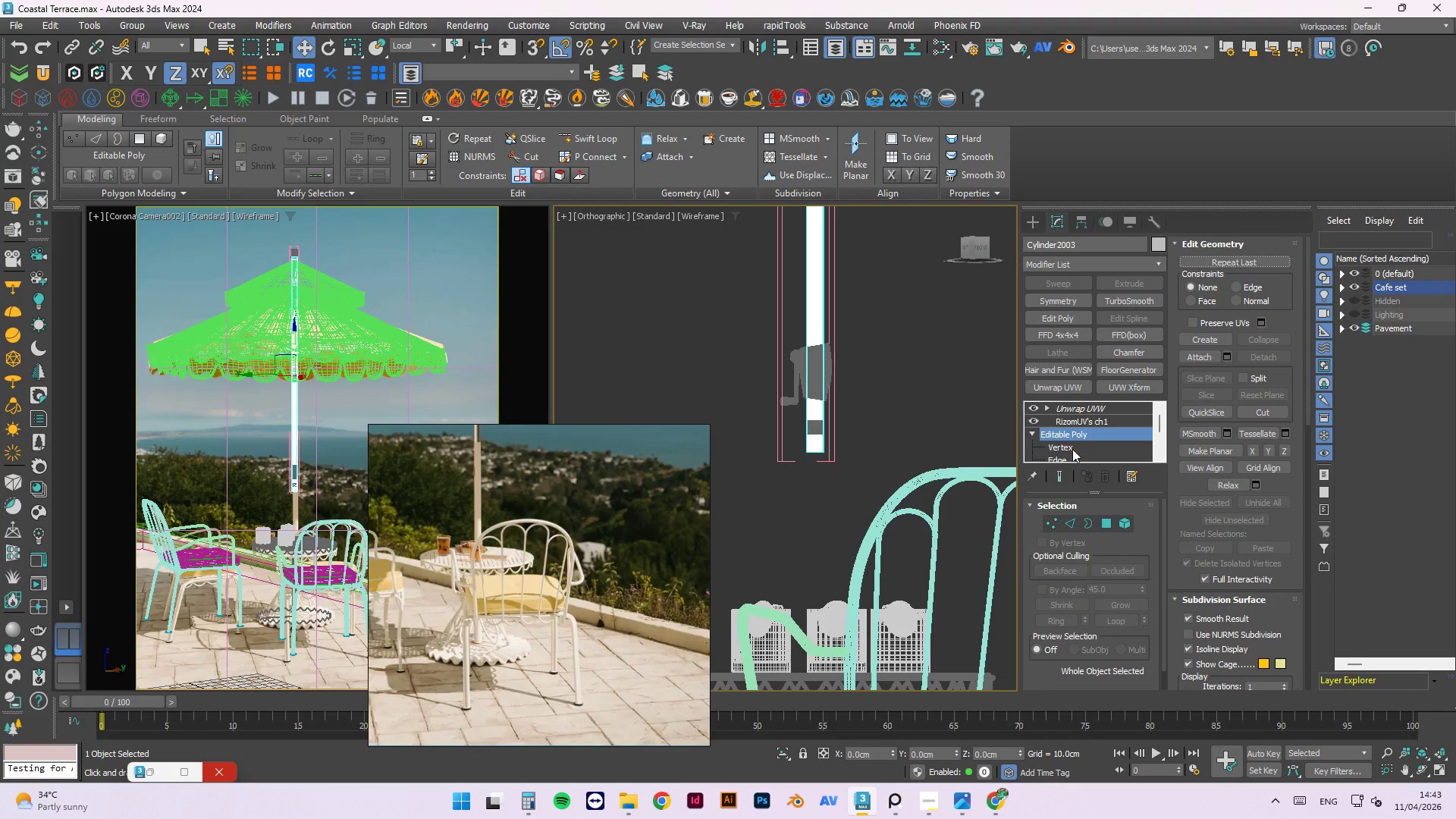 
left_click([1075, 451])
 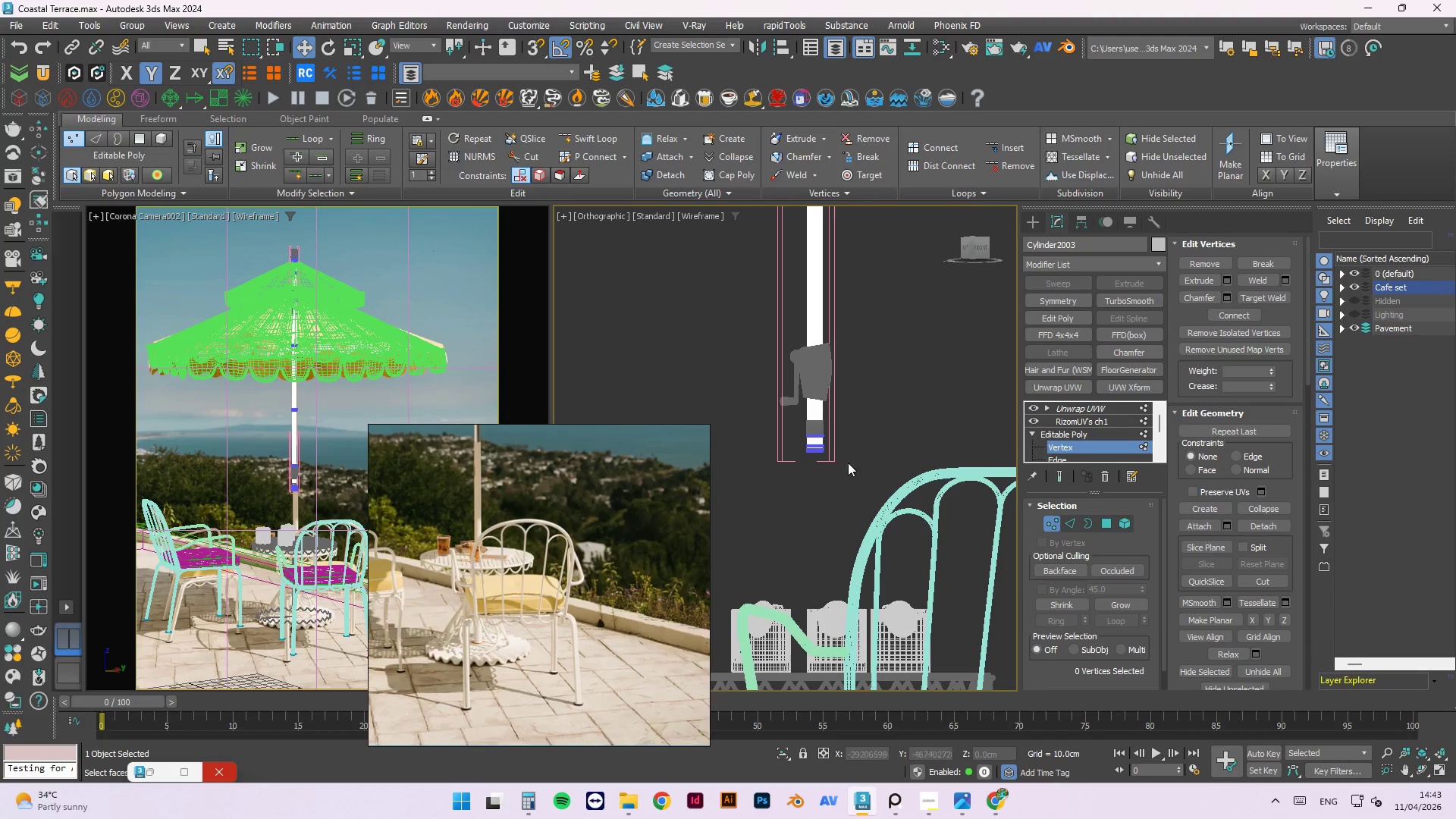 
scroll: coordinate [811, 439], scroll_direction: up, amount: 3.0
 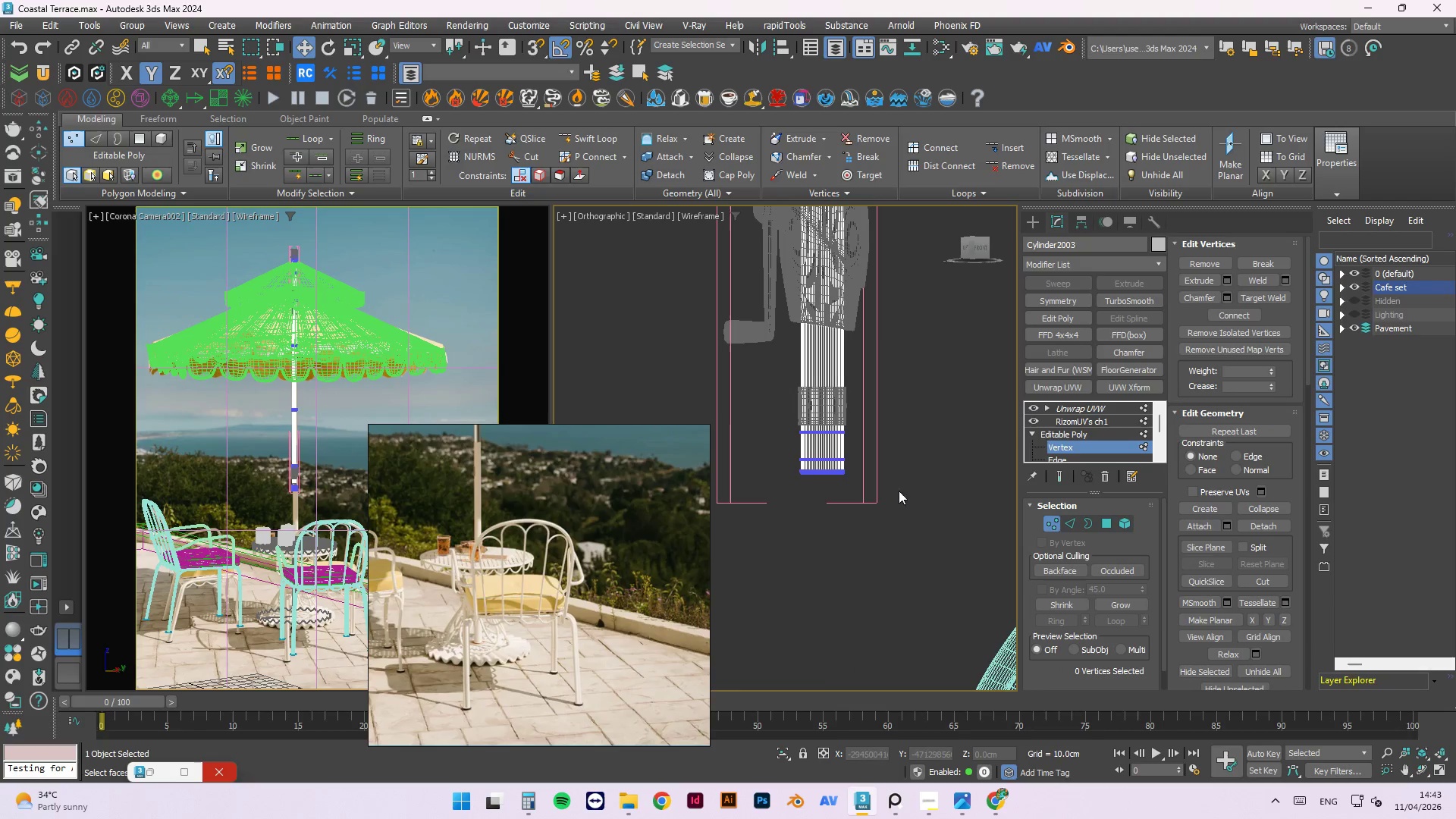 
left_click_drag(start_coordinate=[942, 535], to_coordinate=[747, 381])
 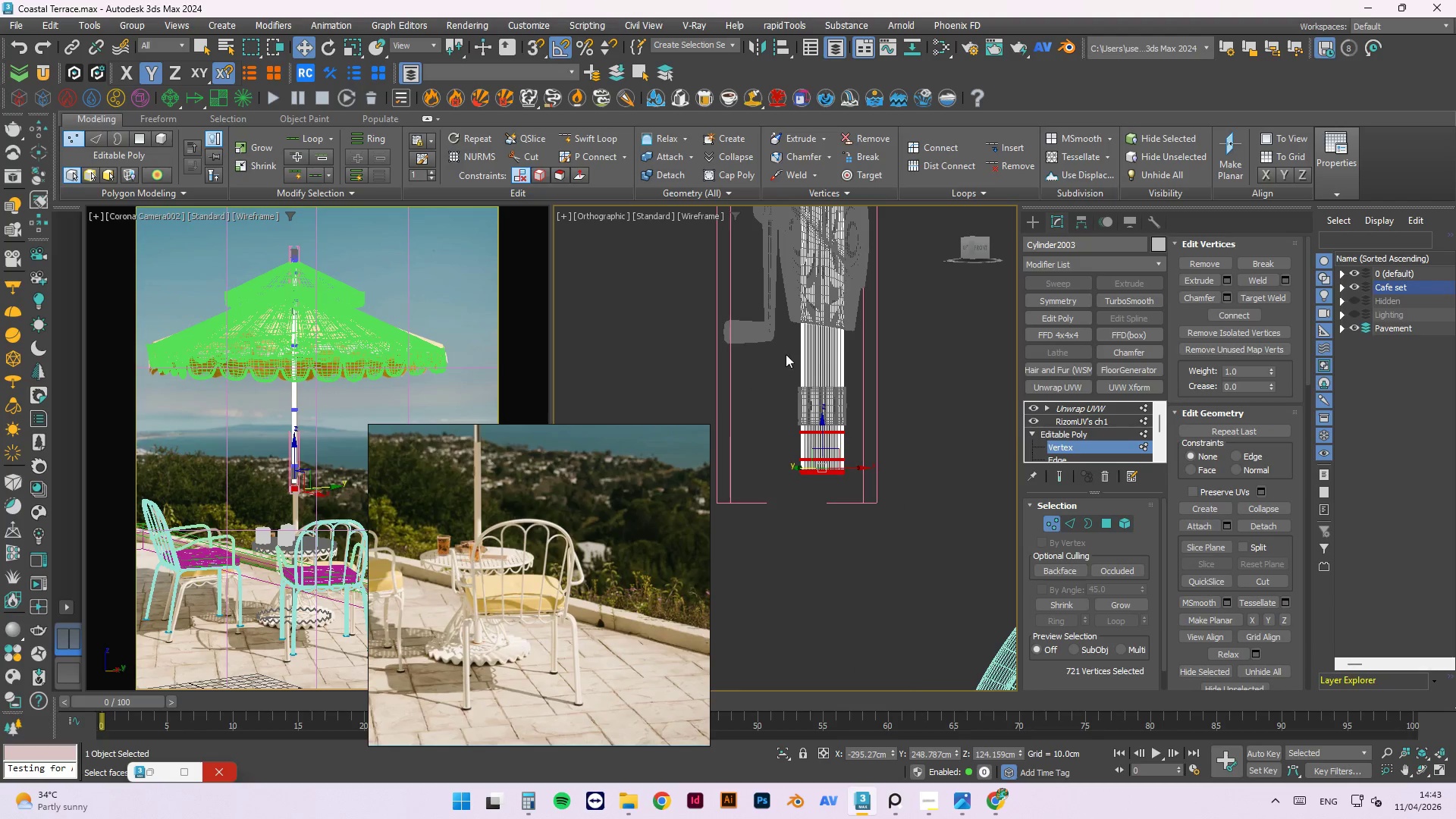 
scroll: coordinate [817, 353], scroll_direction: down, amount: 5.0
 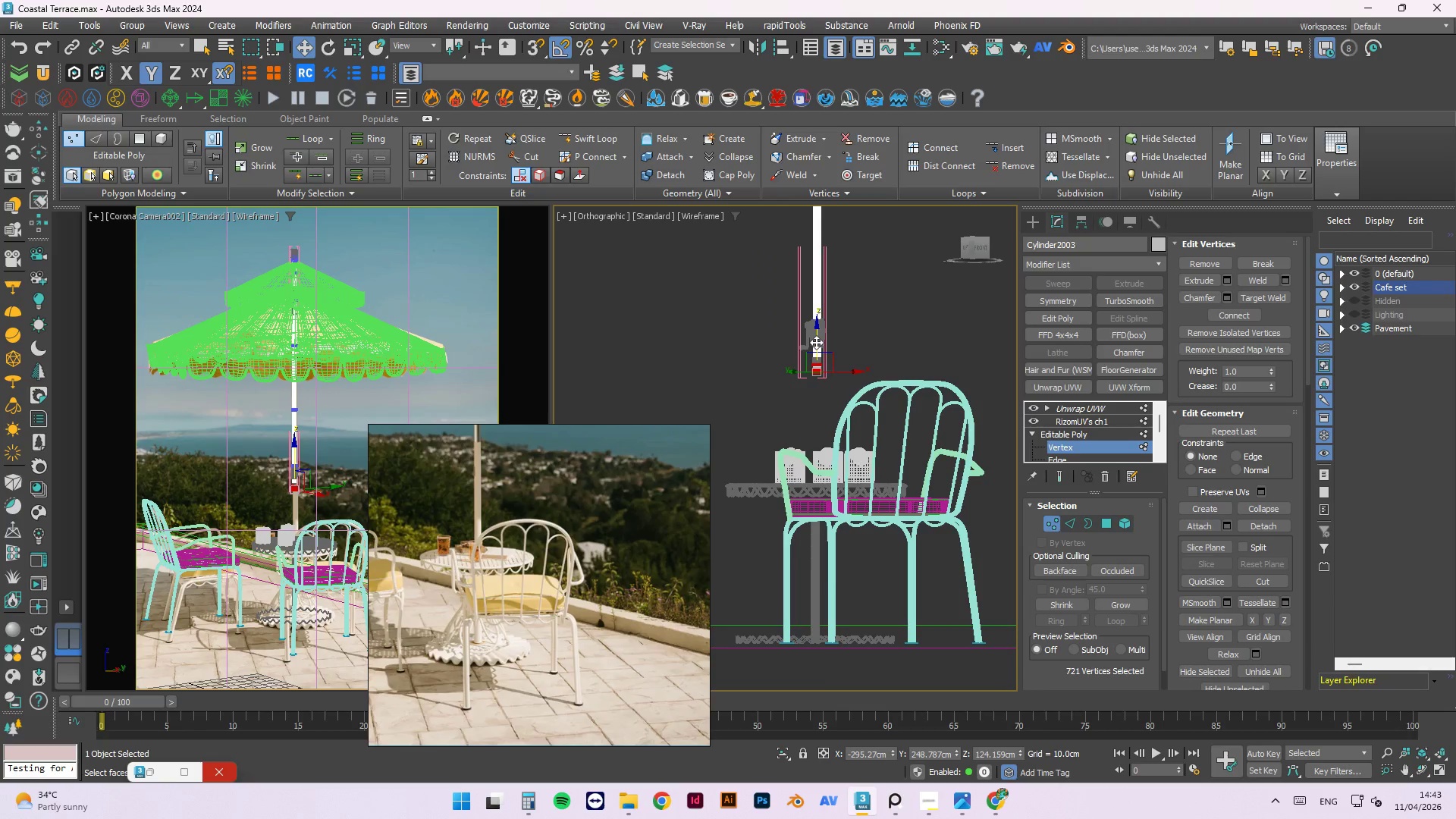 
left_click_drag(start_coordinate=[816, 342], to_coordinate=[795, 461])
 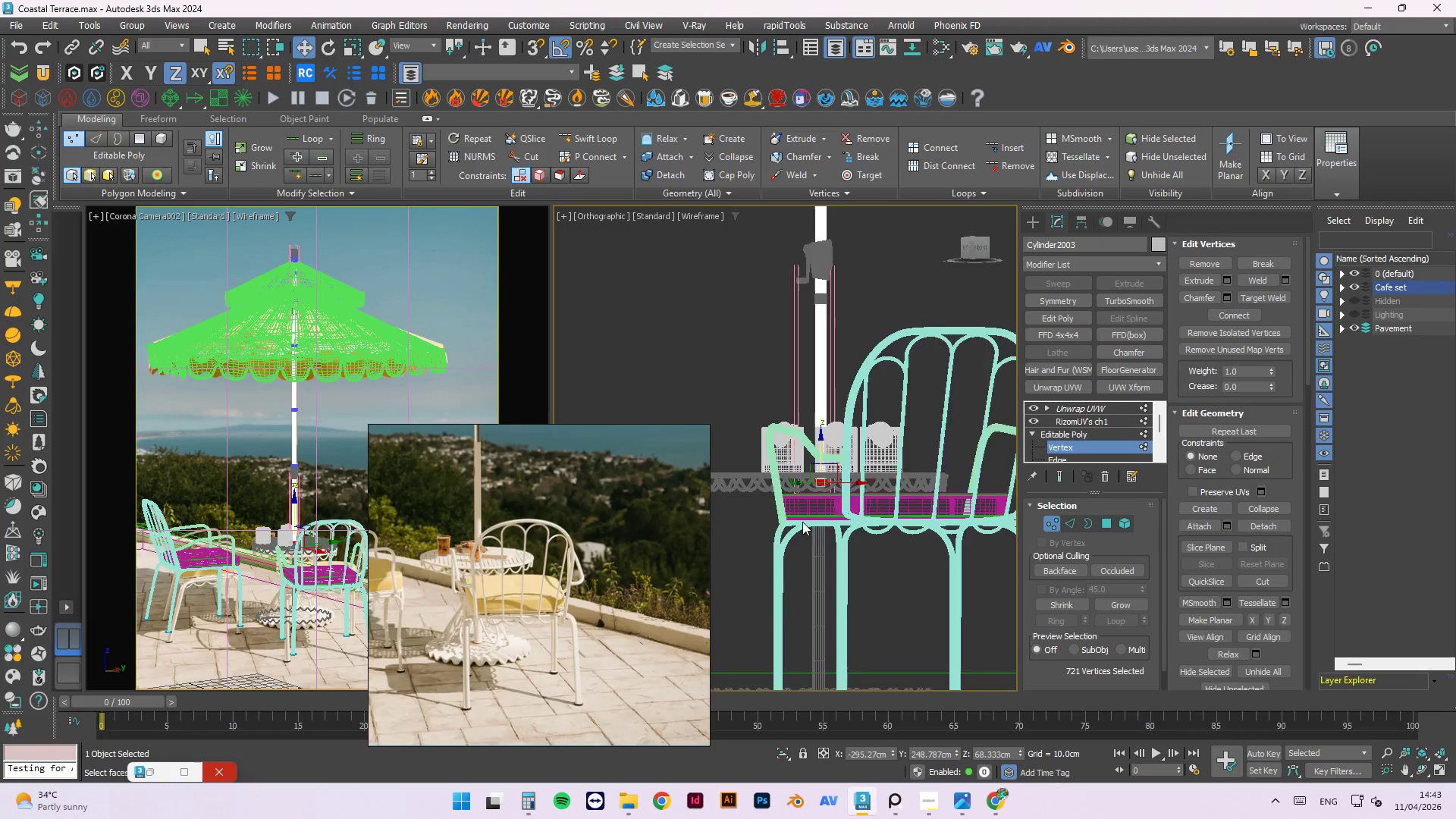 
scroll: coordinate [871, 337], scroll_direction: up, amount: 6.0
 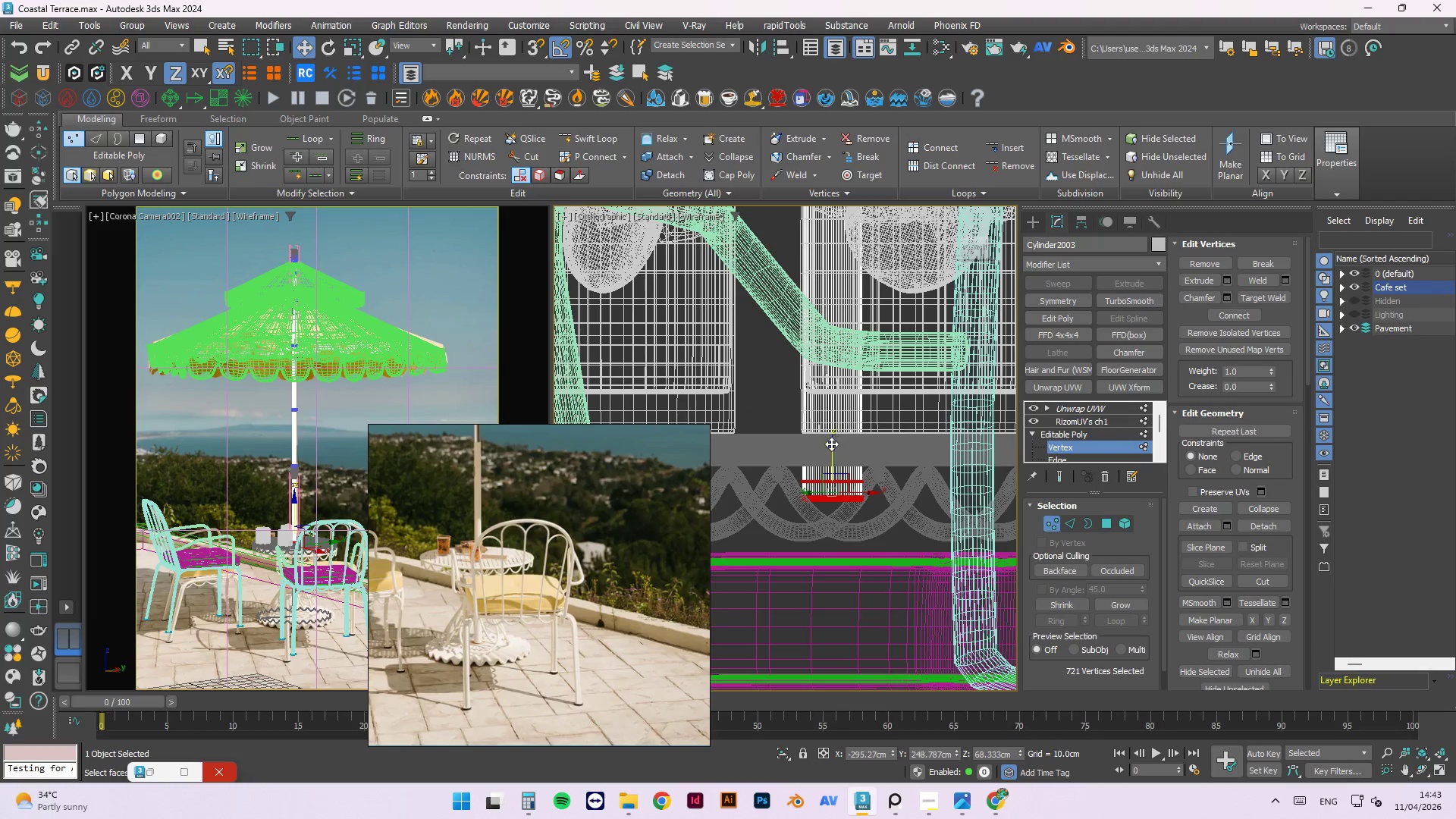 
left_click_drag(start_coordinate=[830, 447], to_coordinate=[802, 409])
 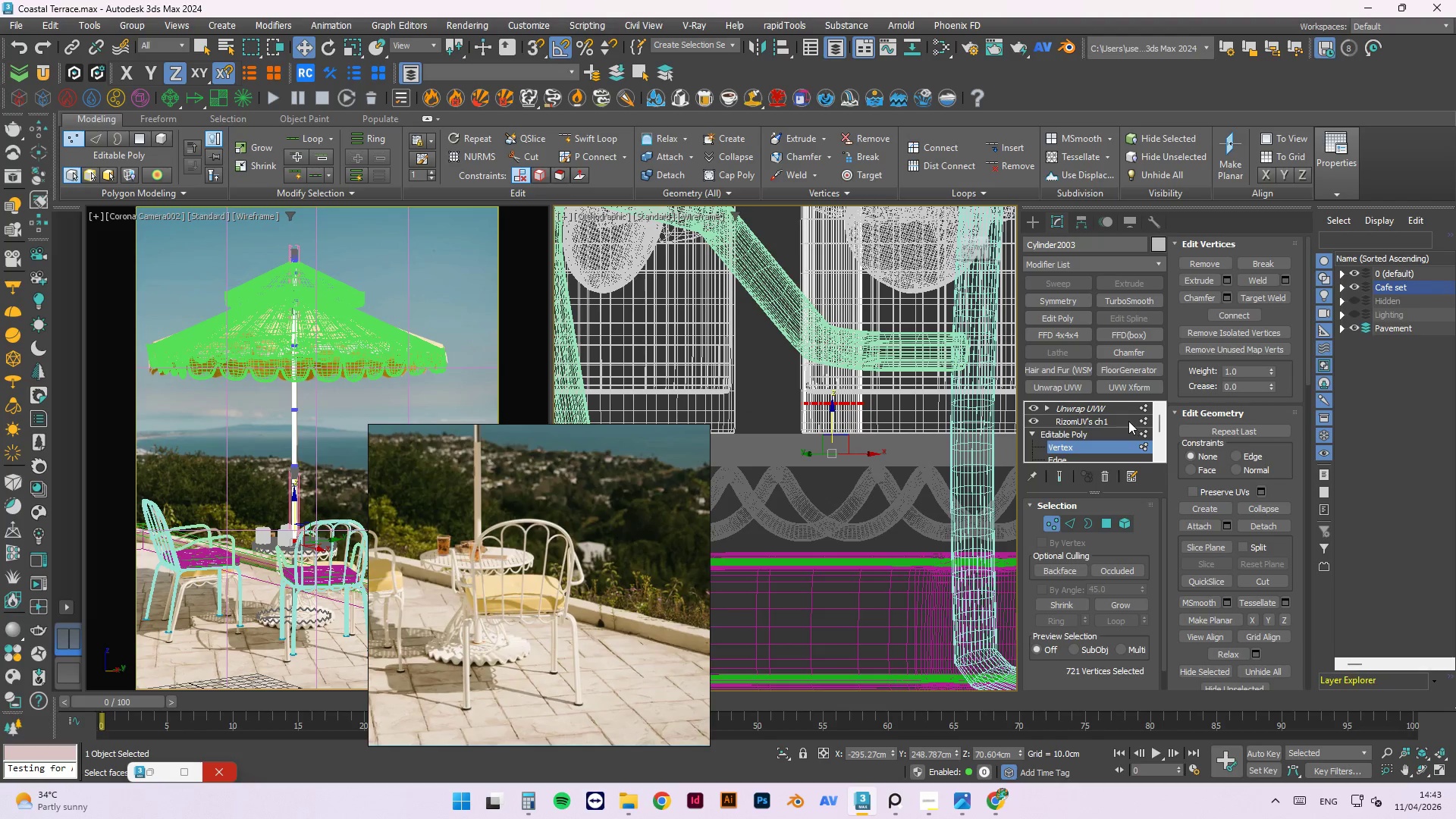 
left_click([1142, 431])
 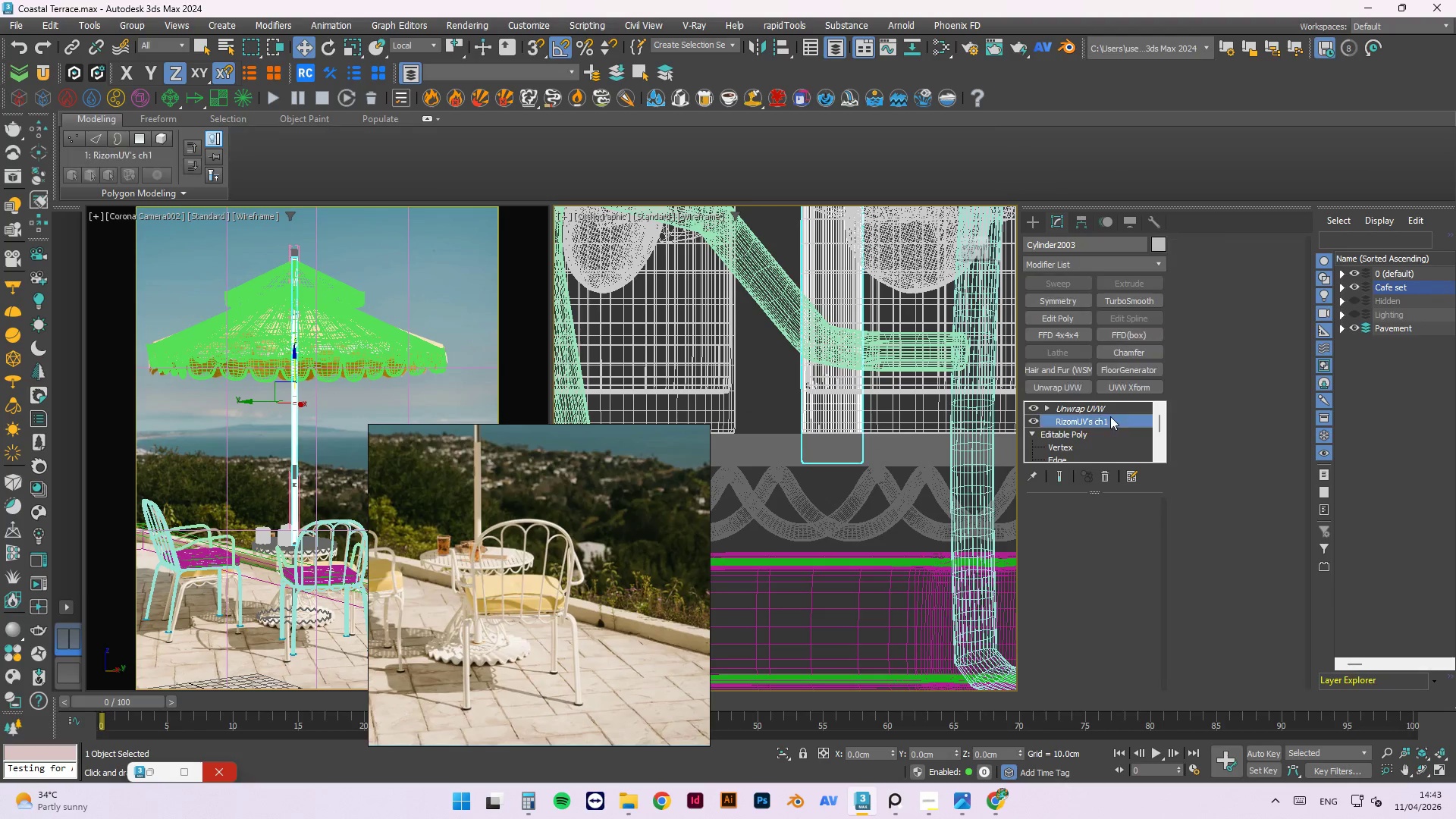 
double_click([1094, 409])
 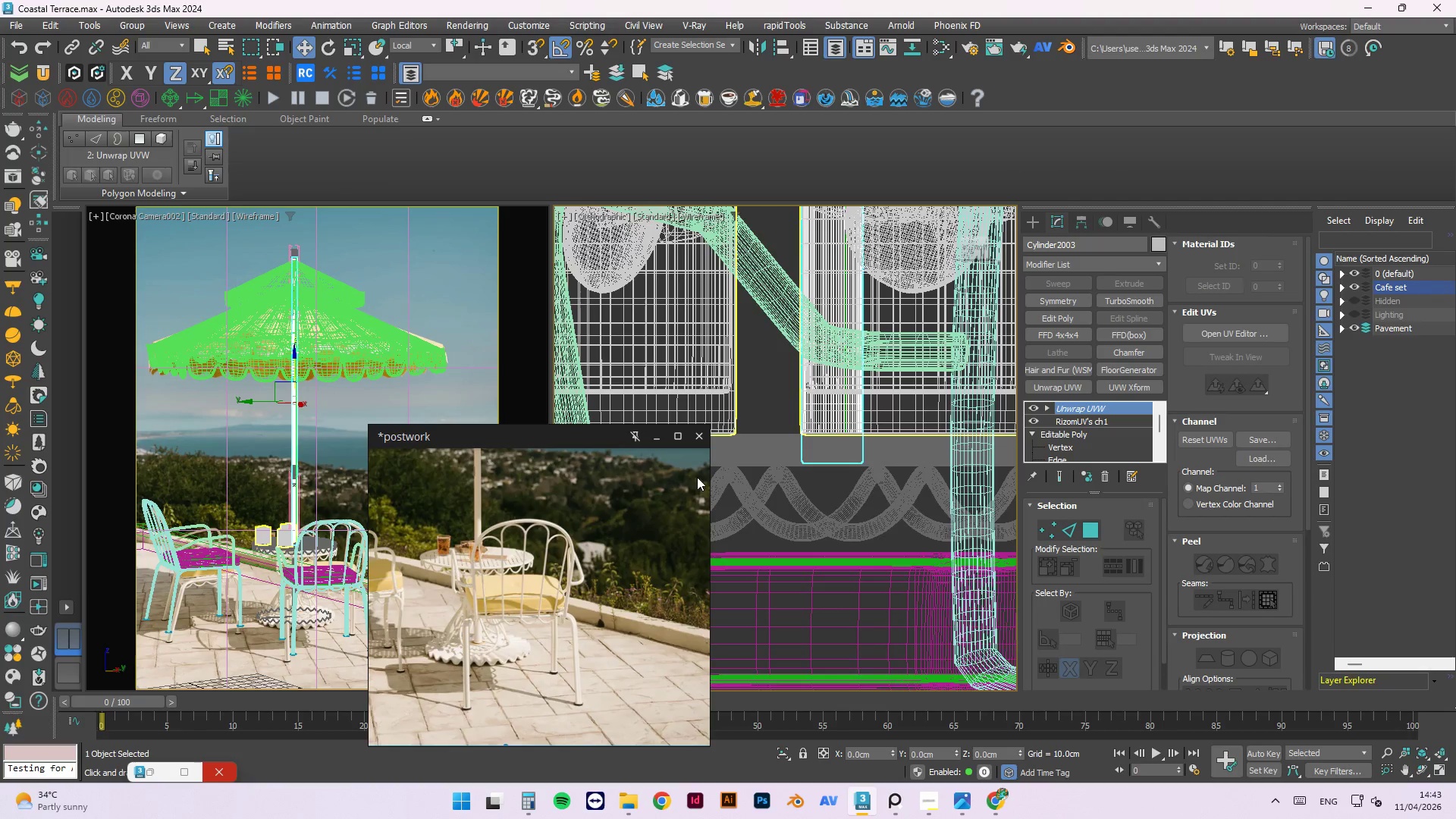 
scroll: coordinate [858, 518], scroll_direction: down, amount: 6.0
 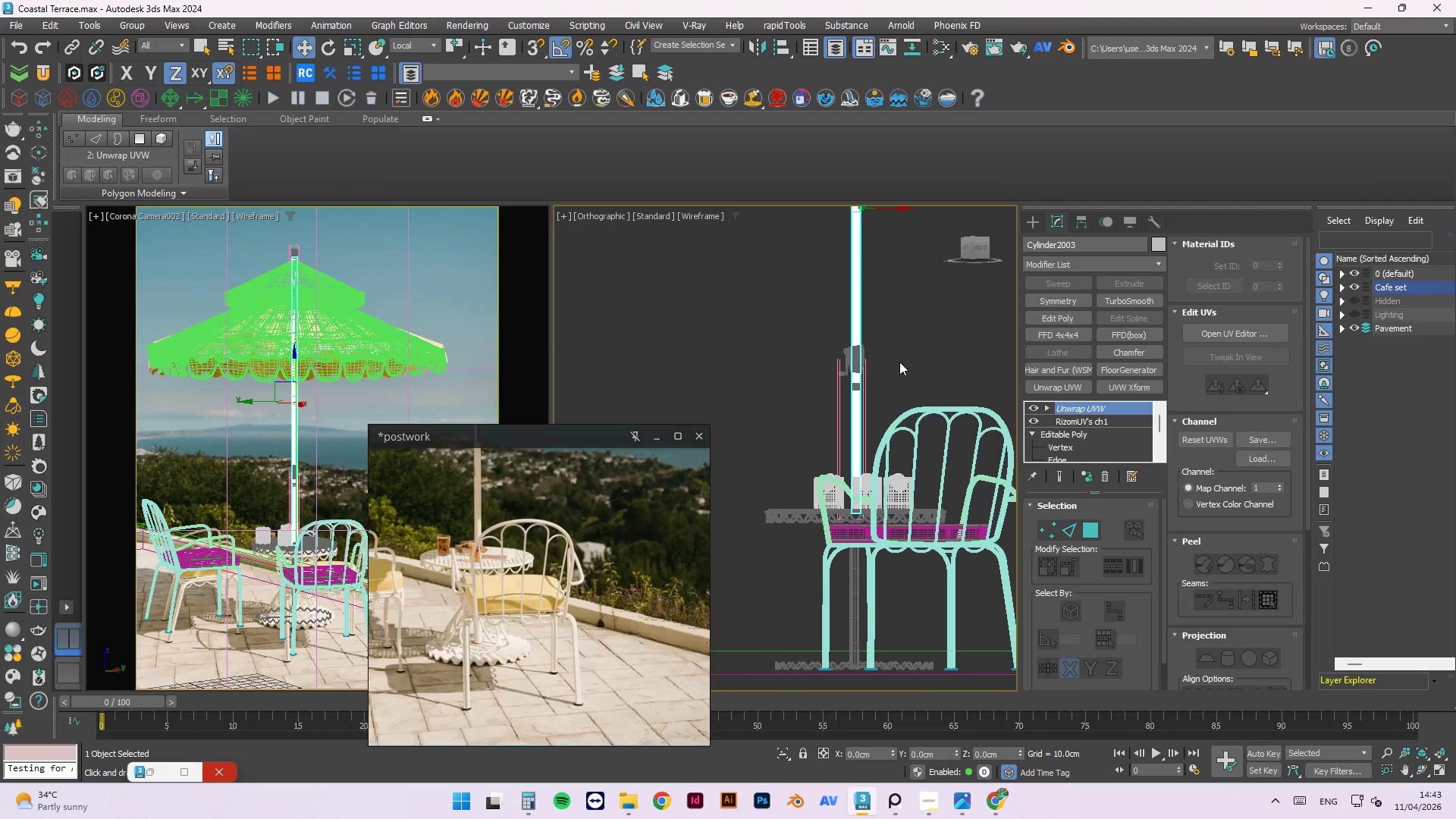 
left_click([899, 362])
 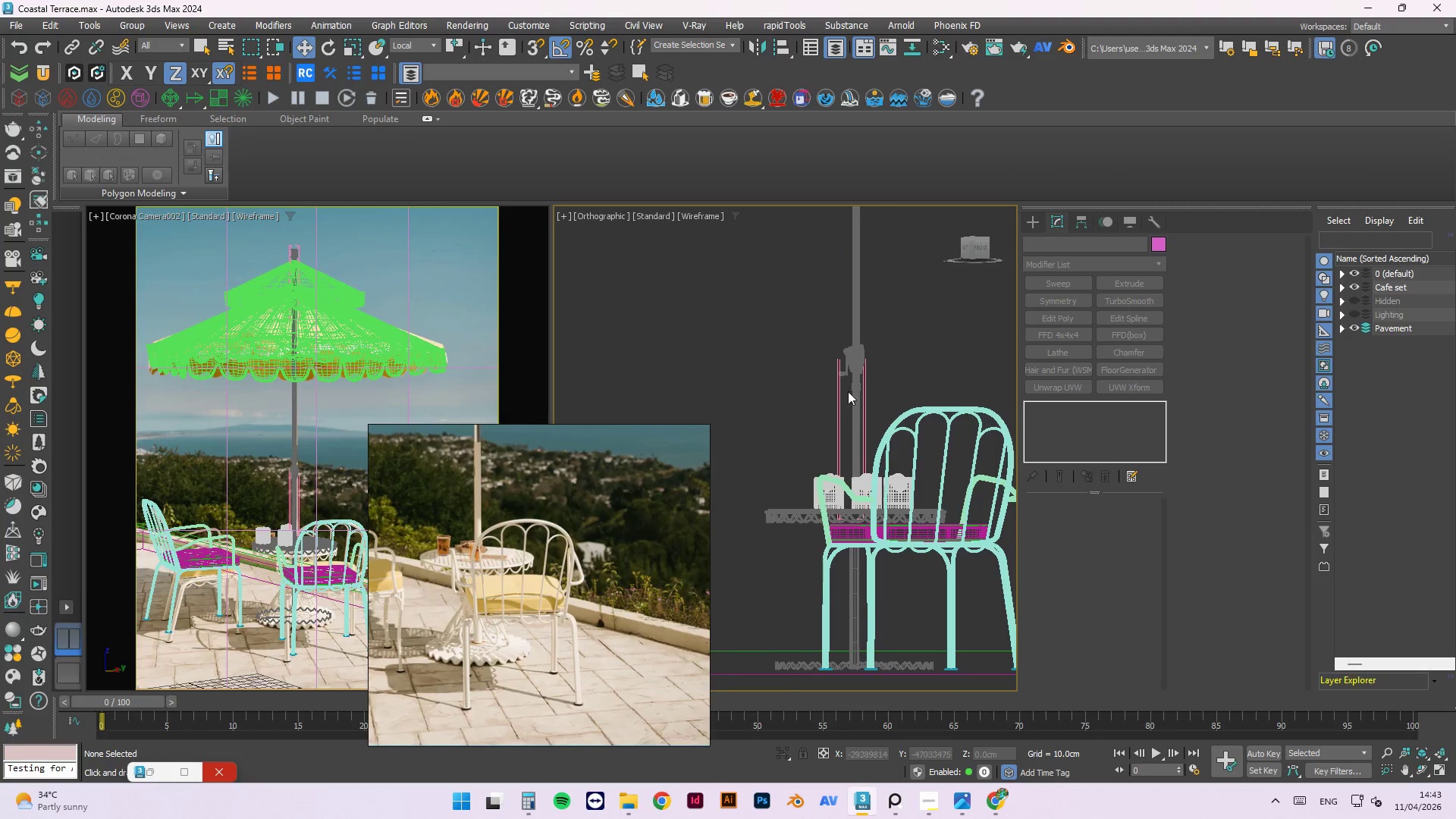 
hold_key(key=AltLeft, duration=0.5)
 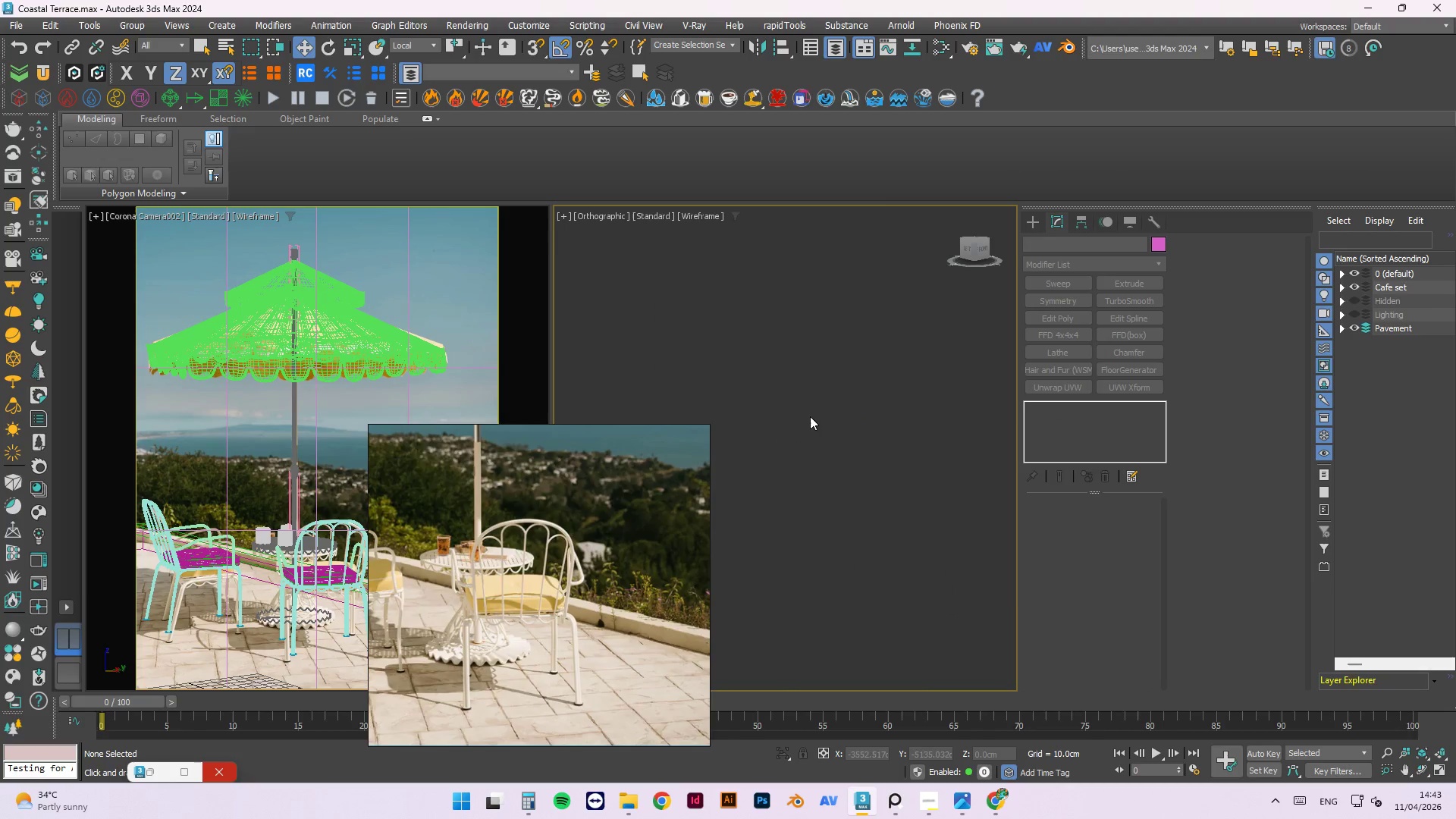 
scroll: coordinate [848, 346], scroll_direction: down, amount: 2.0
 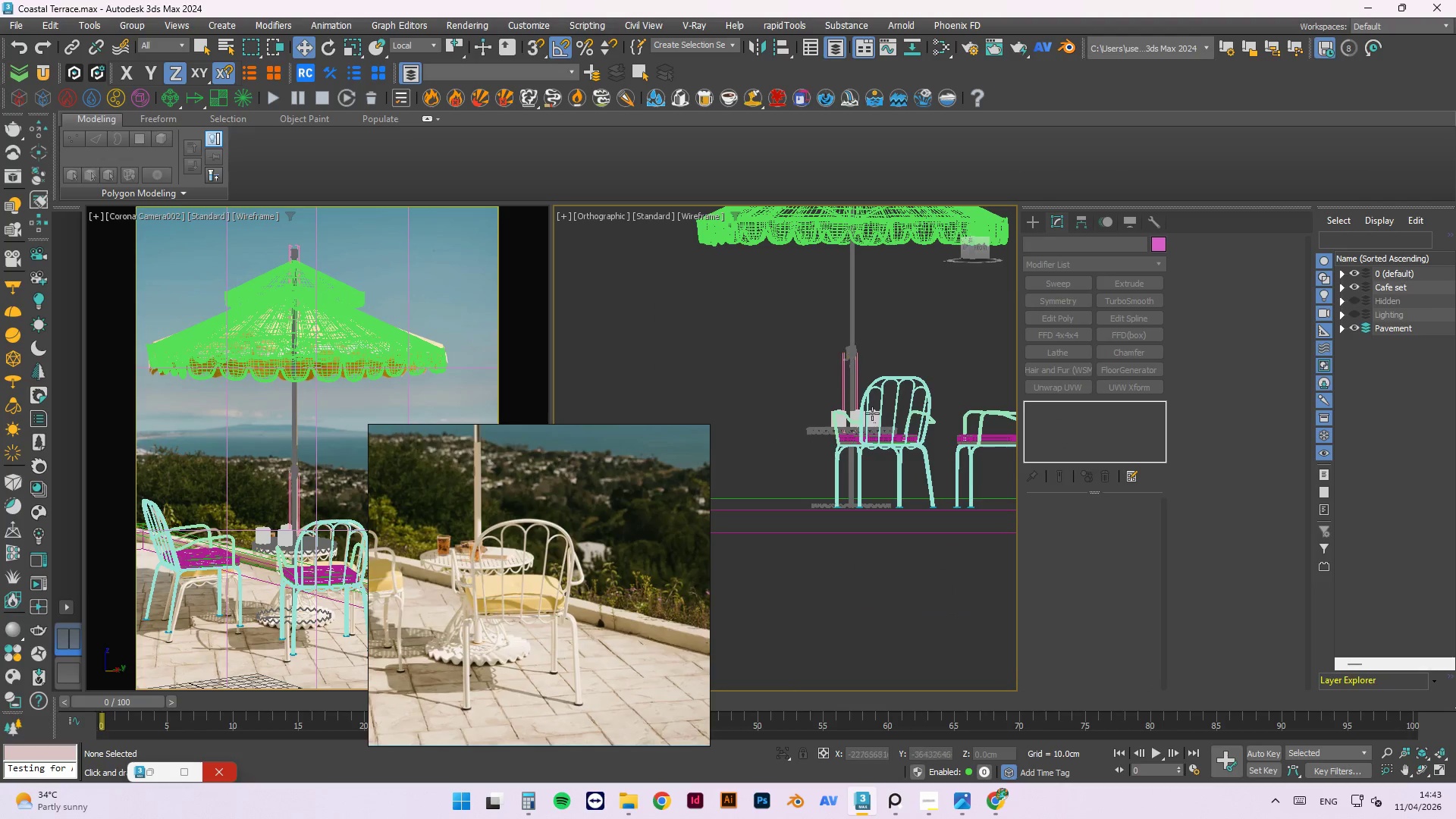 
key(Z)
 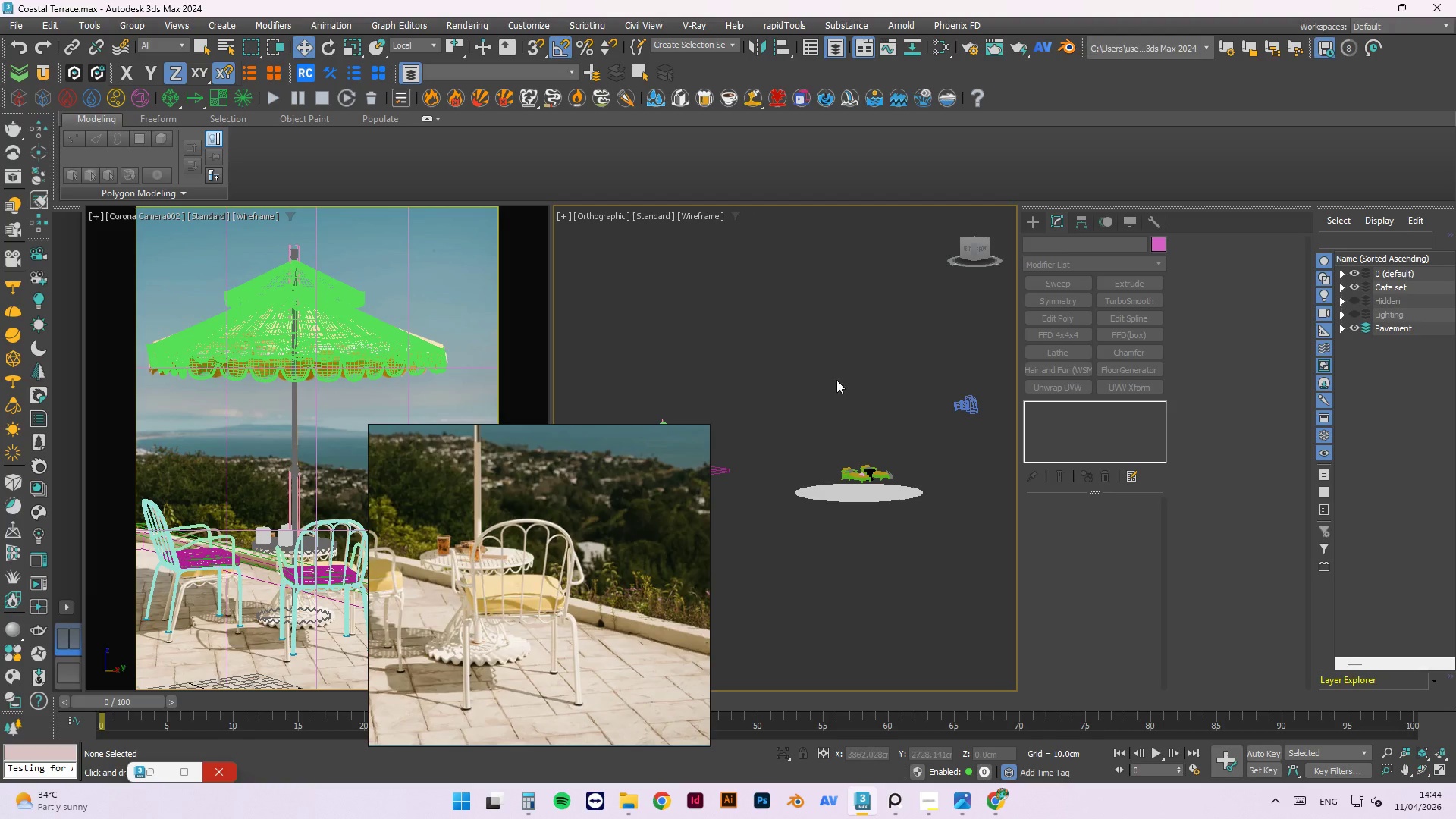 
scroll: coordinate [796, 413], scroll_direction: down, amount: 5.0
 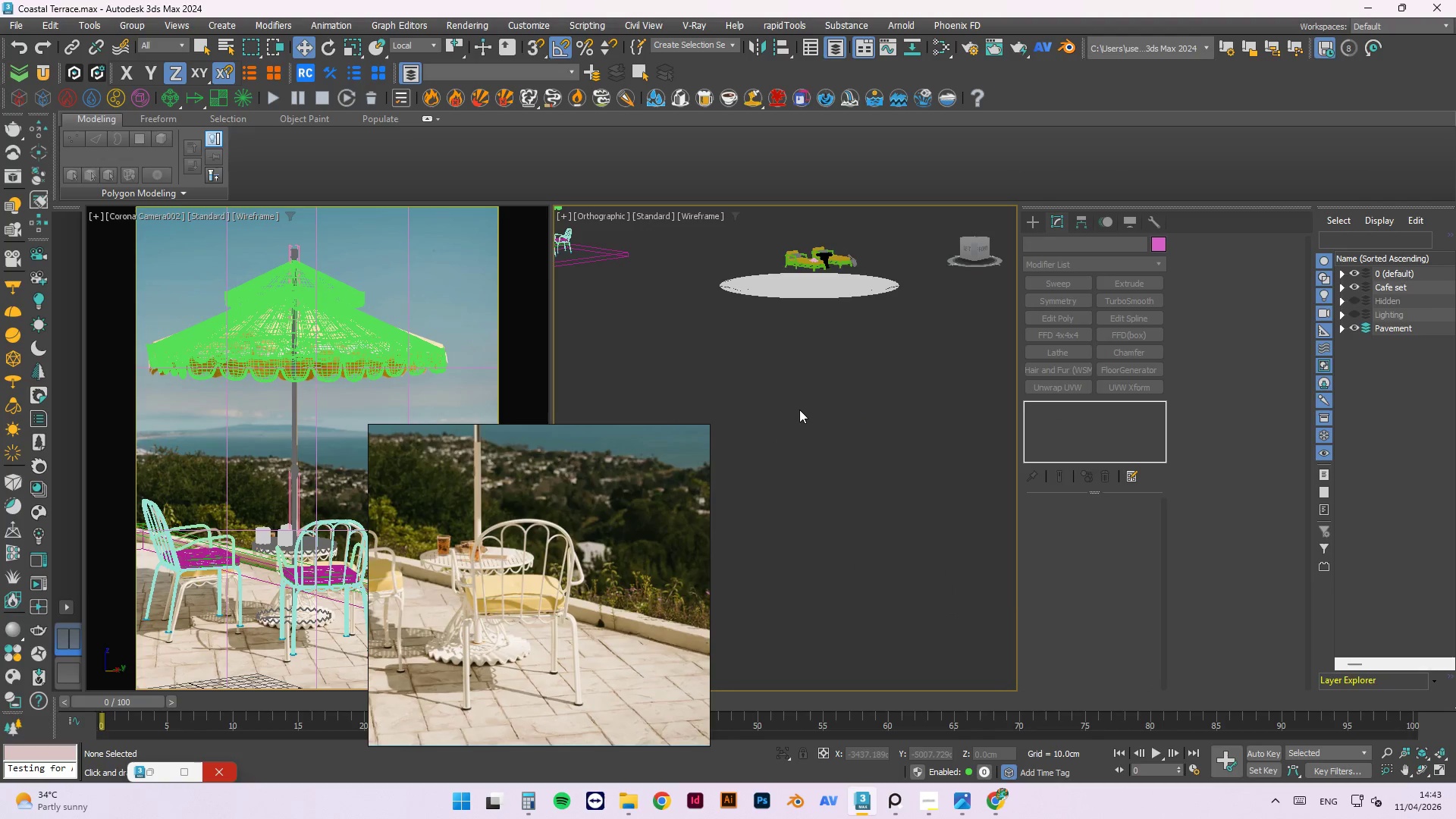 
scroll: coordinate [951, 406], scroll_direction: up, amount: 1.0
 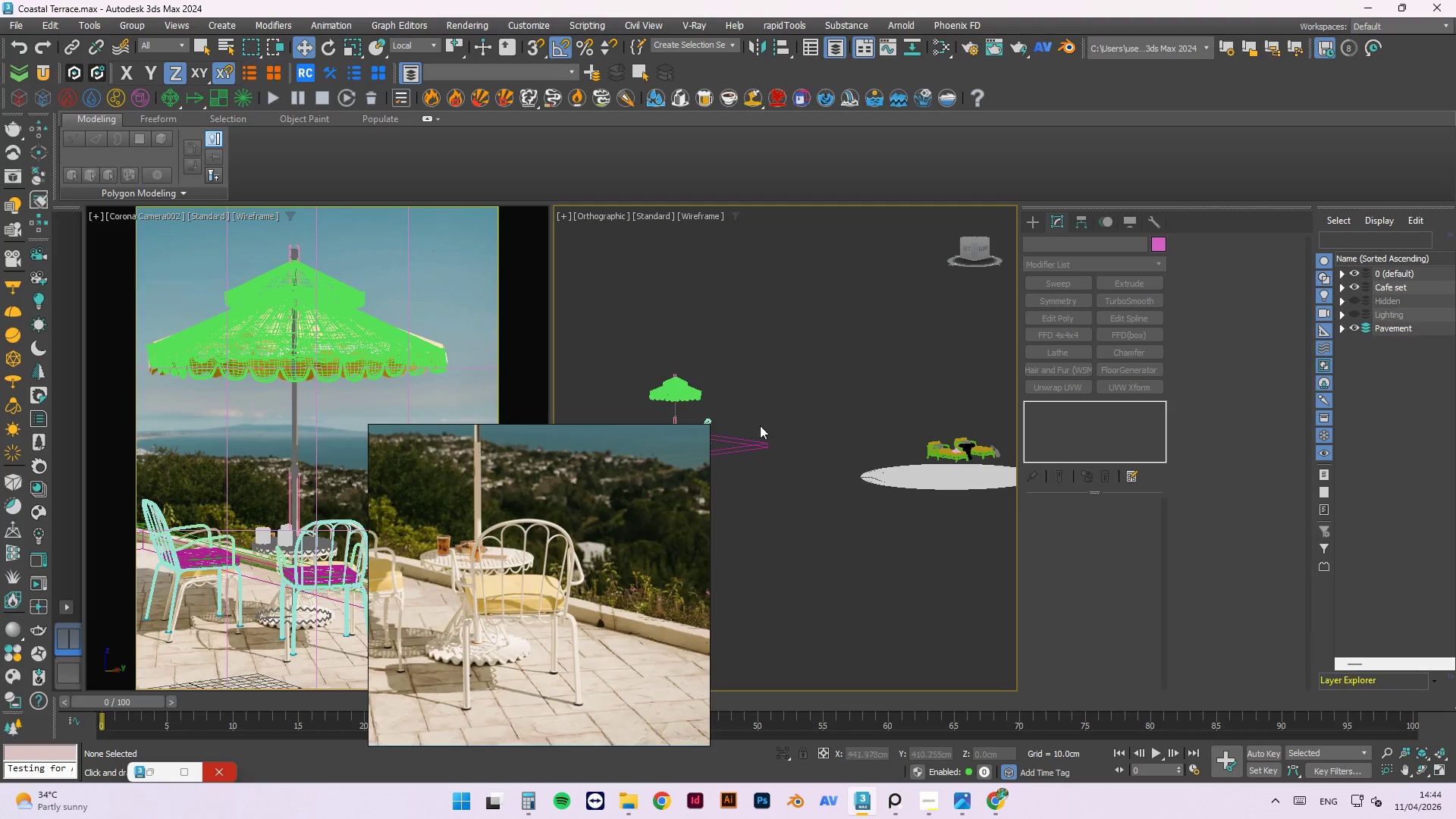 
scroll: coordinate [937, 415], scroll_direction: down, amount: 1.0
 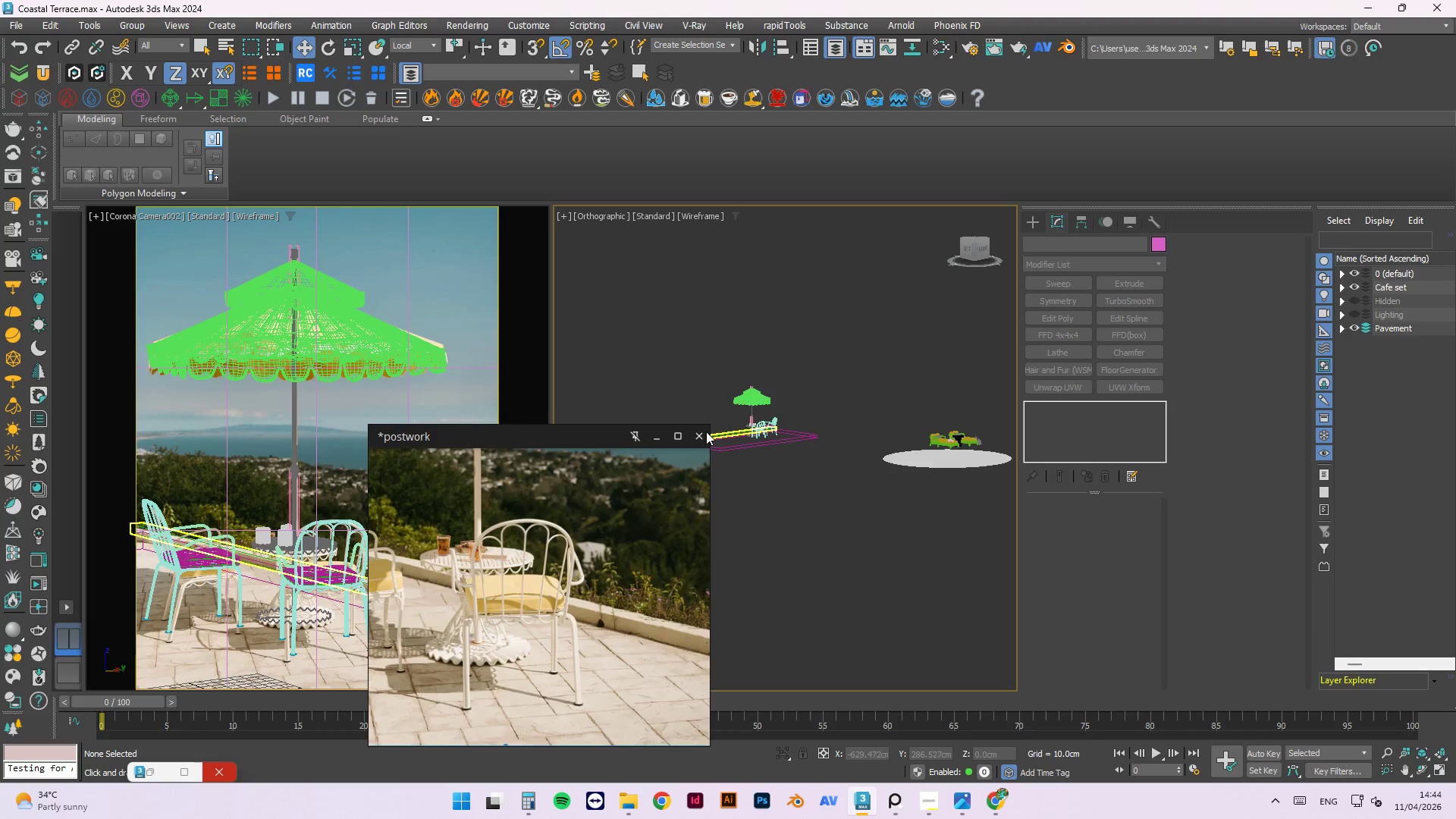 
left_click([854, 401])
 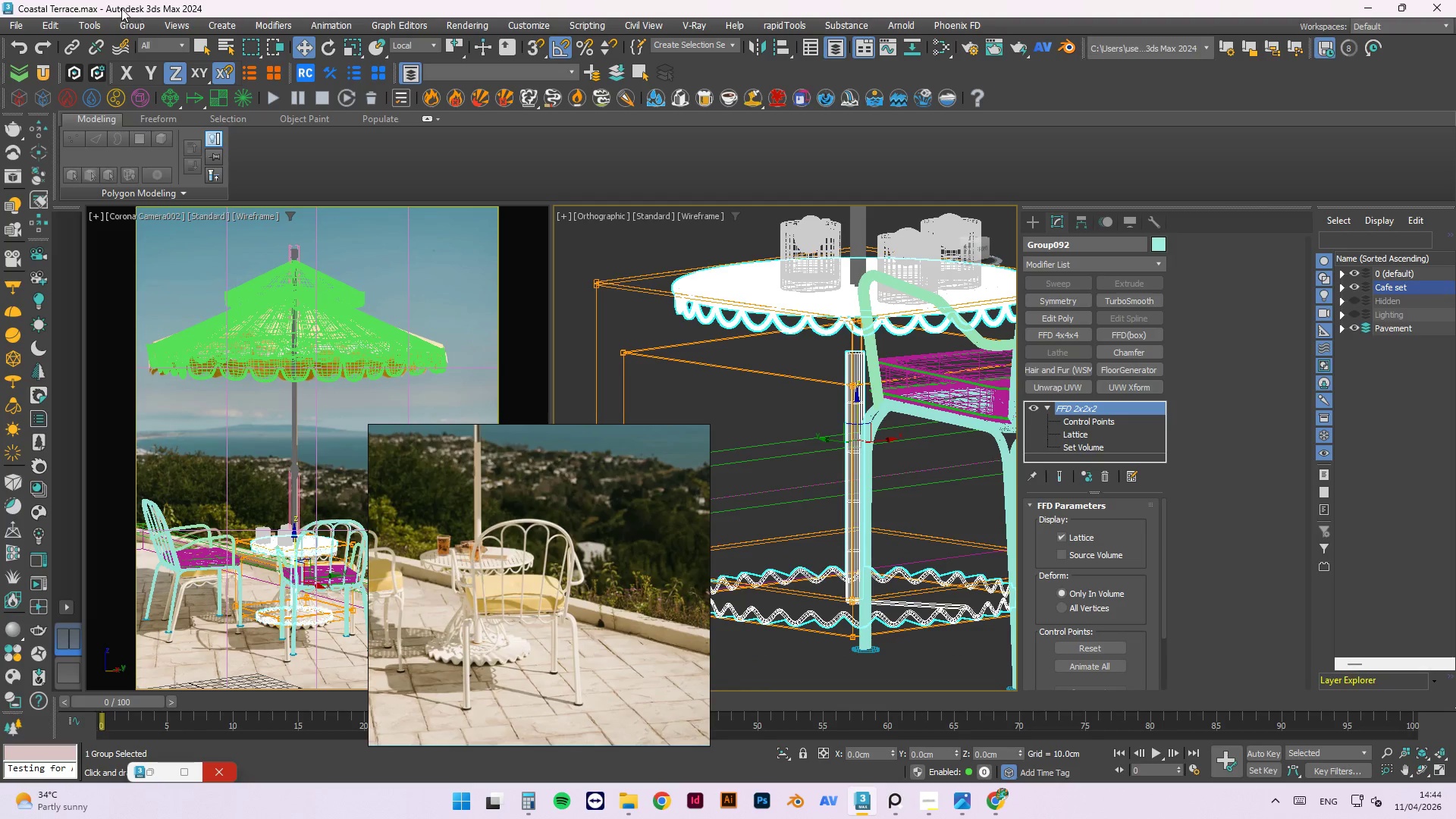 
scroll: coordinate [794, 498], scroll_direction: up, amount: 10.0
 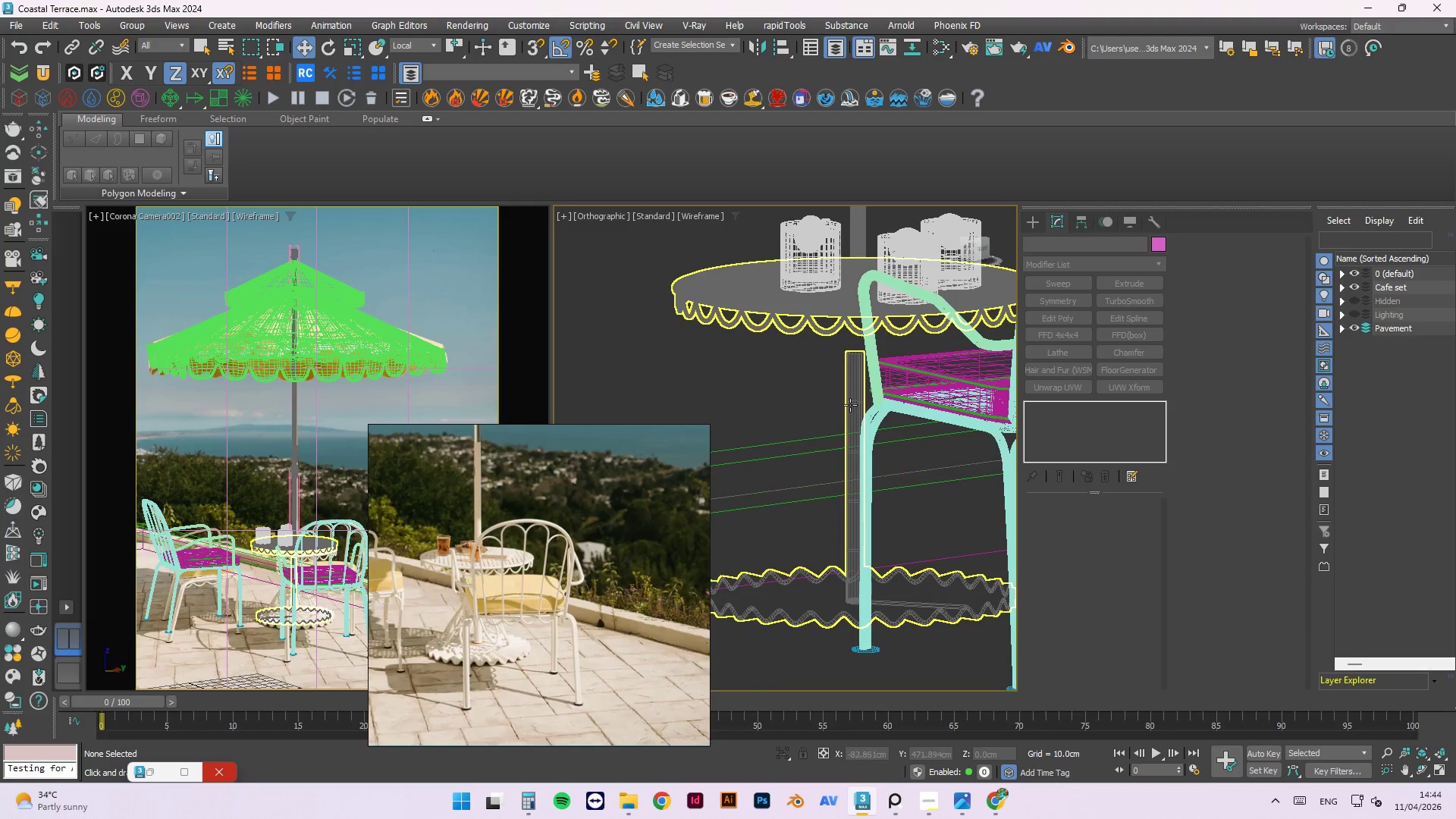 
left_click([134, 27])
 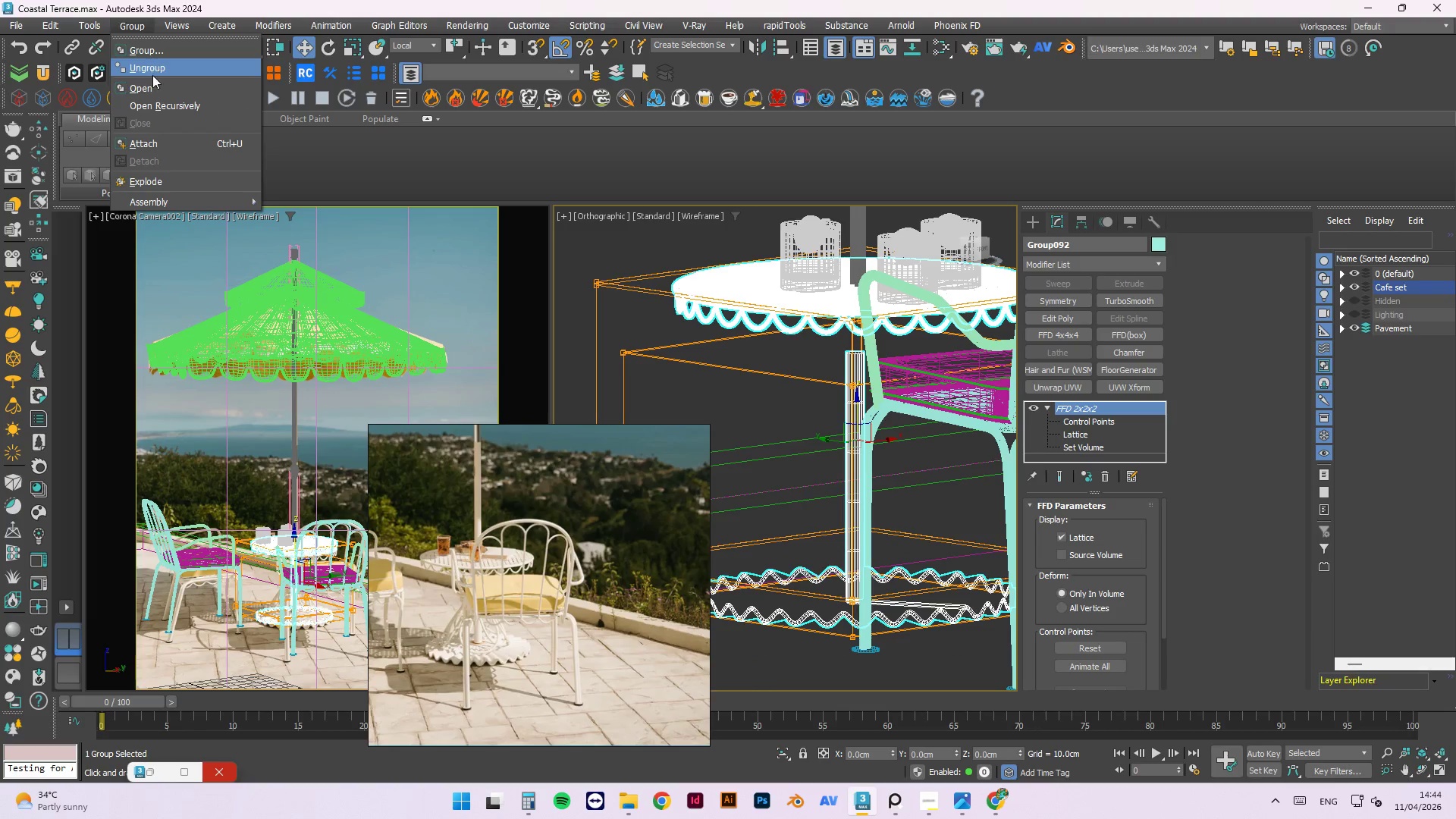 
left_click([152, 85])
 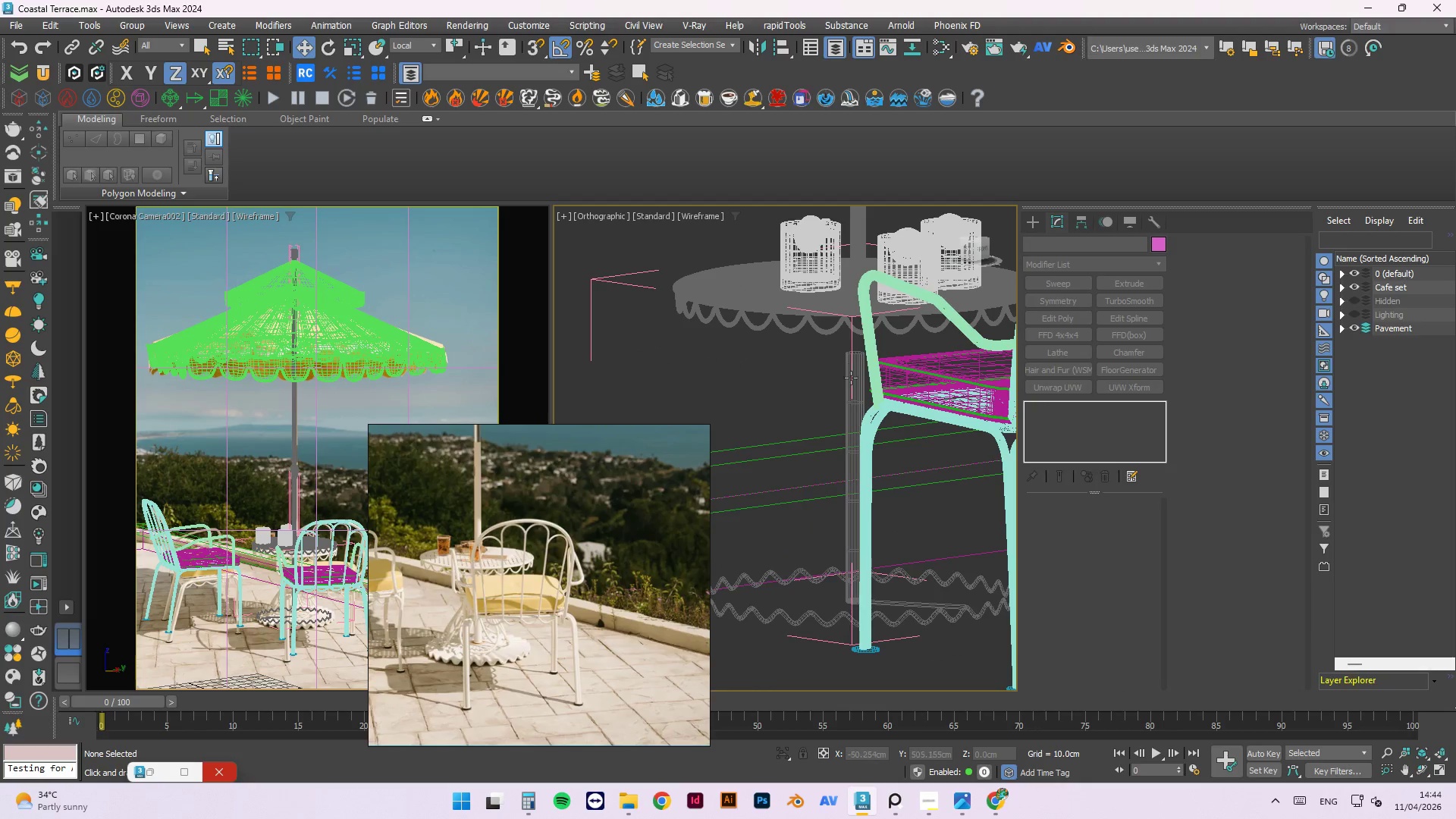 
left_click([865, 390])
 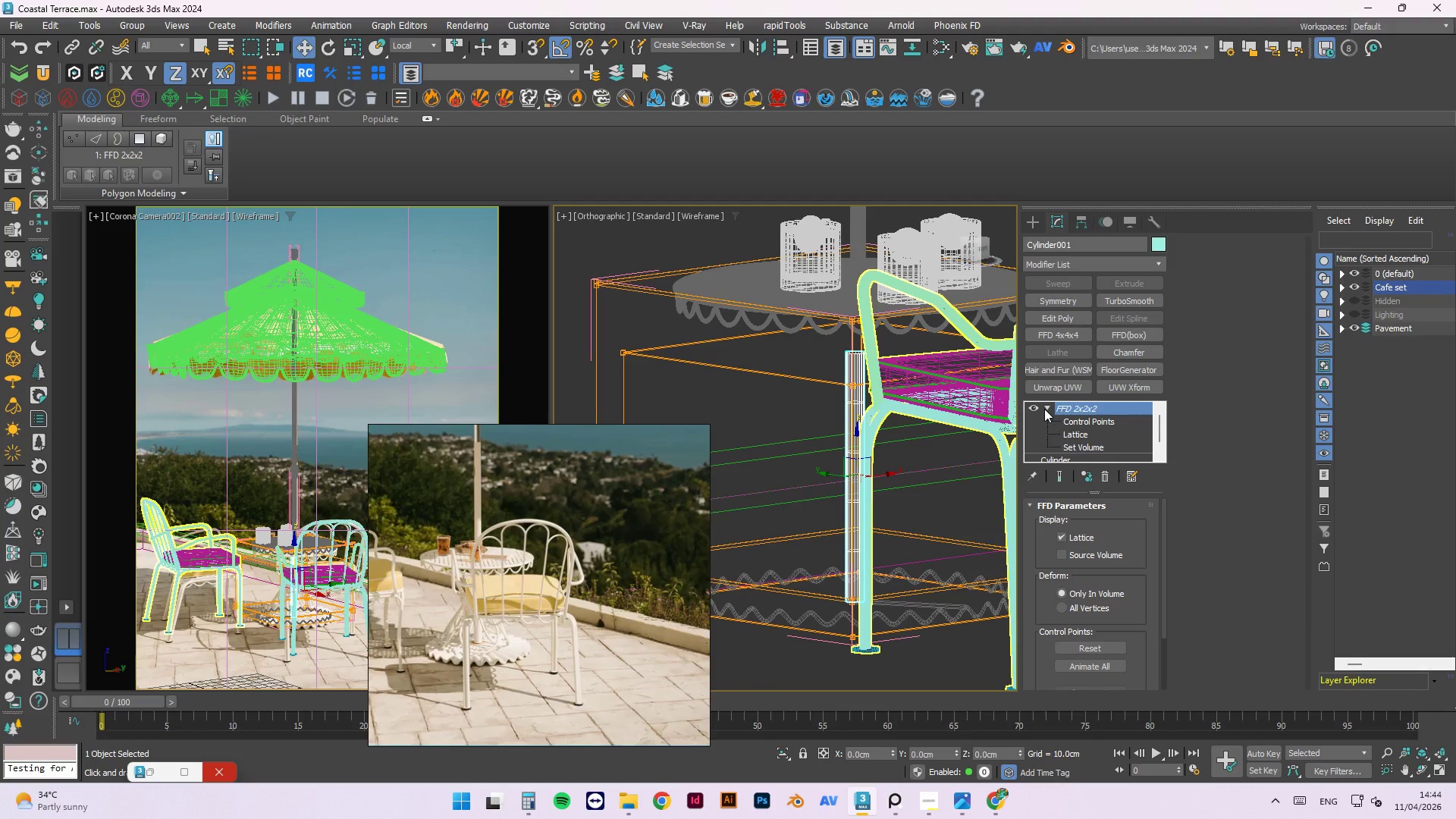 
scroll: coordinate [1072, 428], scroll_direction: down, amount: 2.0
 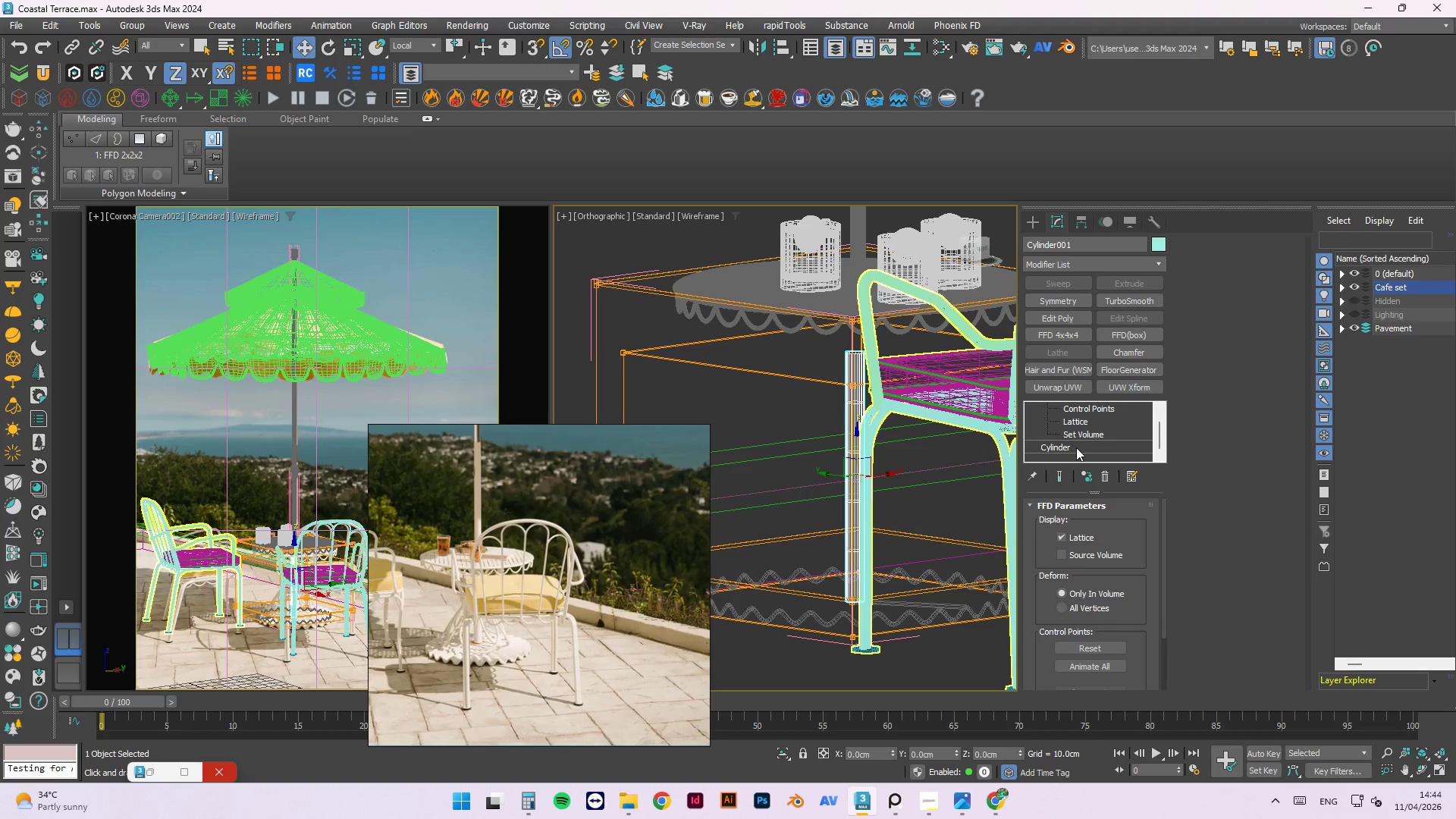 
left_click([1076, 447])
 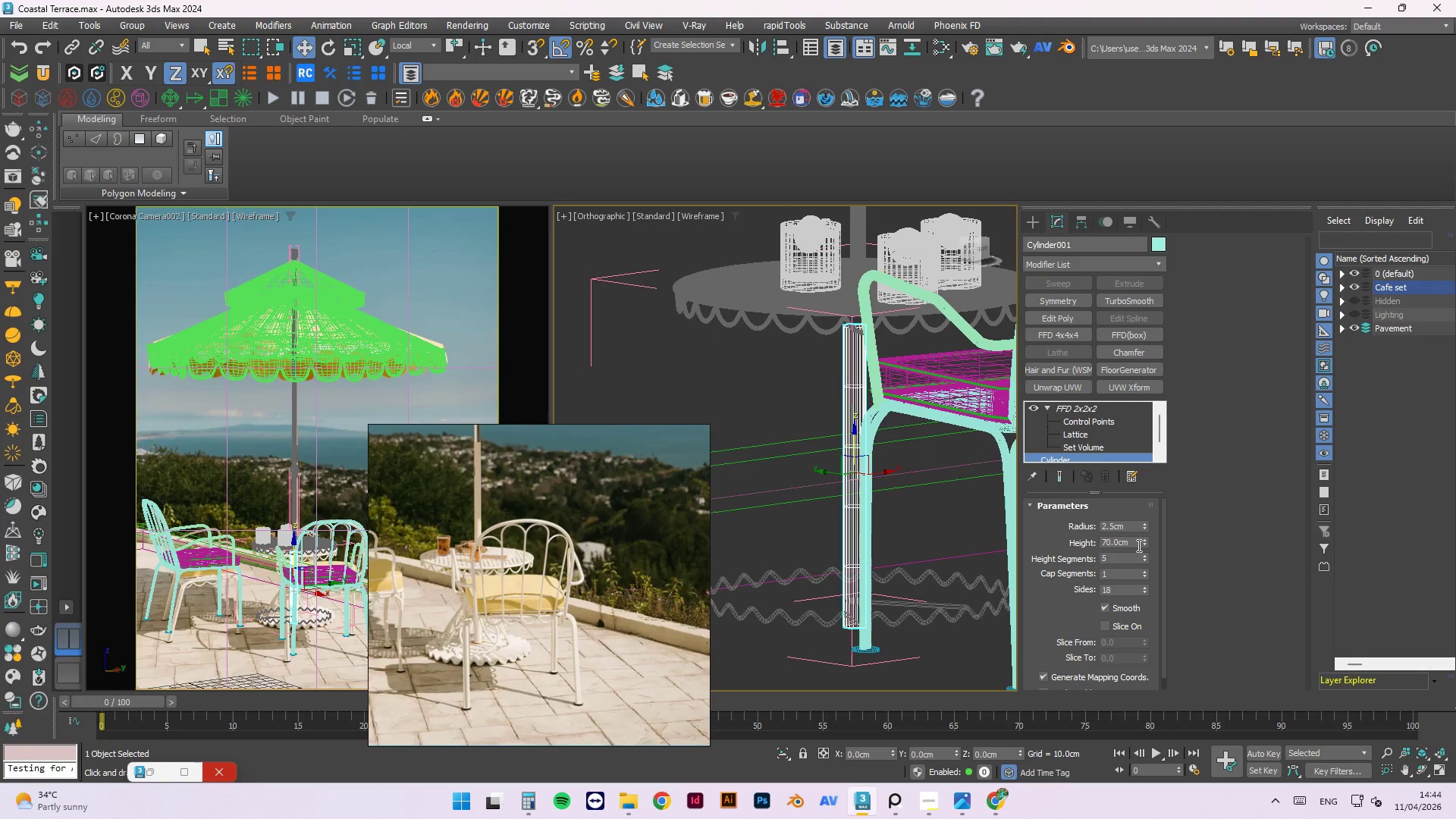 
left_click_drag(start_coordinate=[1143, 538], to_coordinate=[1140, 524])
 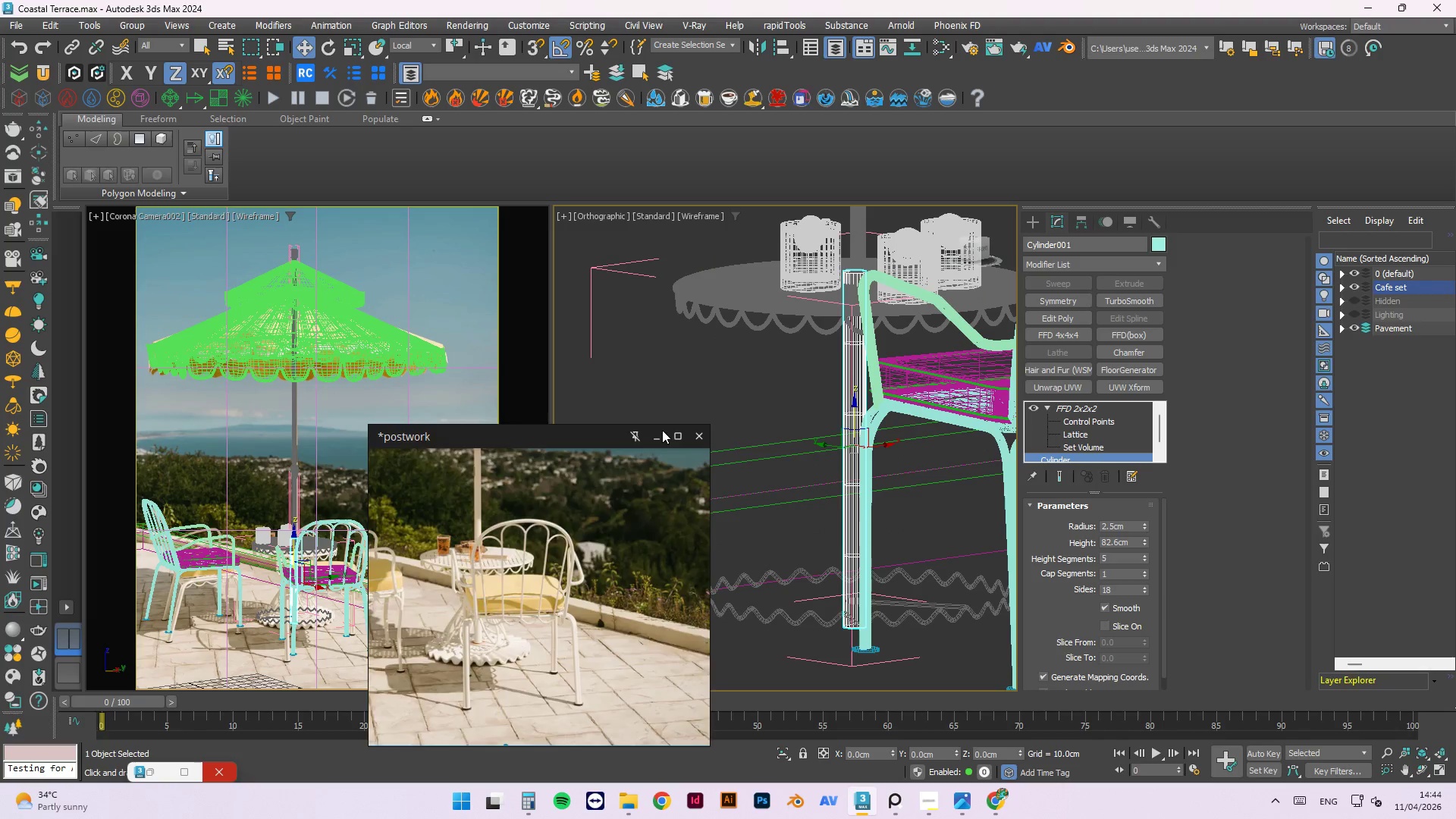 
scroll: coordinate [693, 479], scroll_direction: down, amount: 2.0
 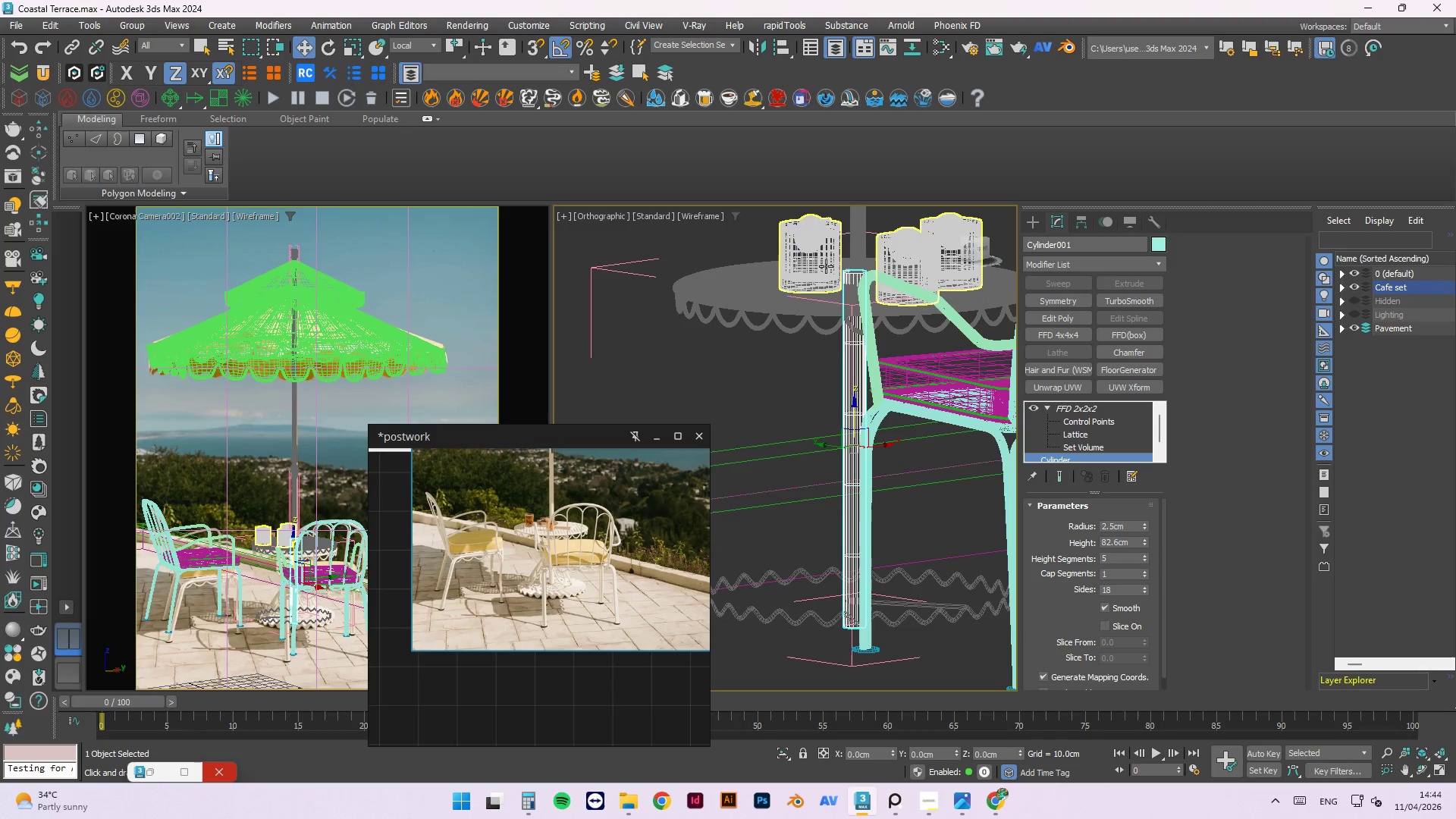 
left_click([814, 293])
 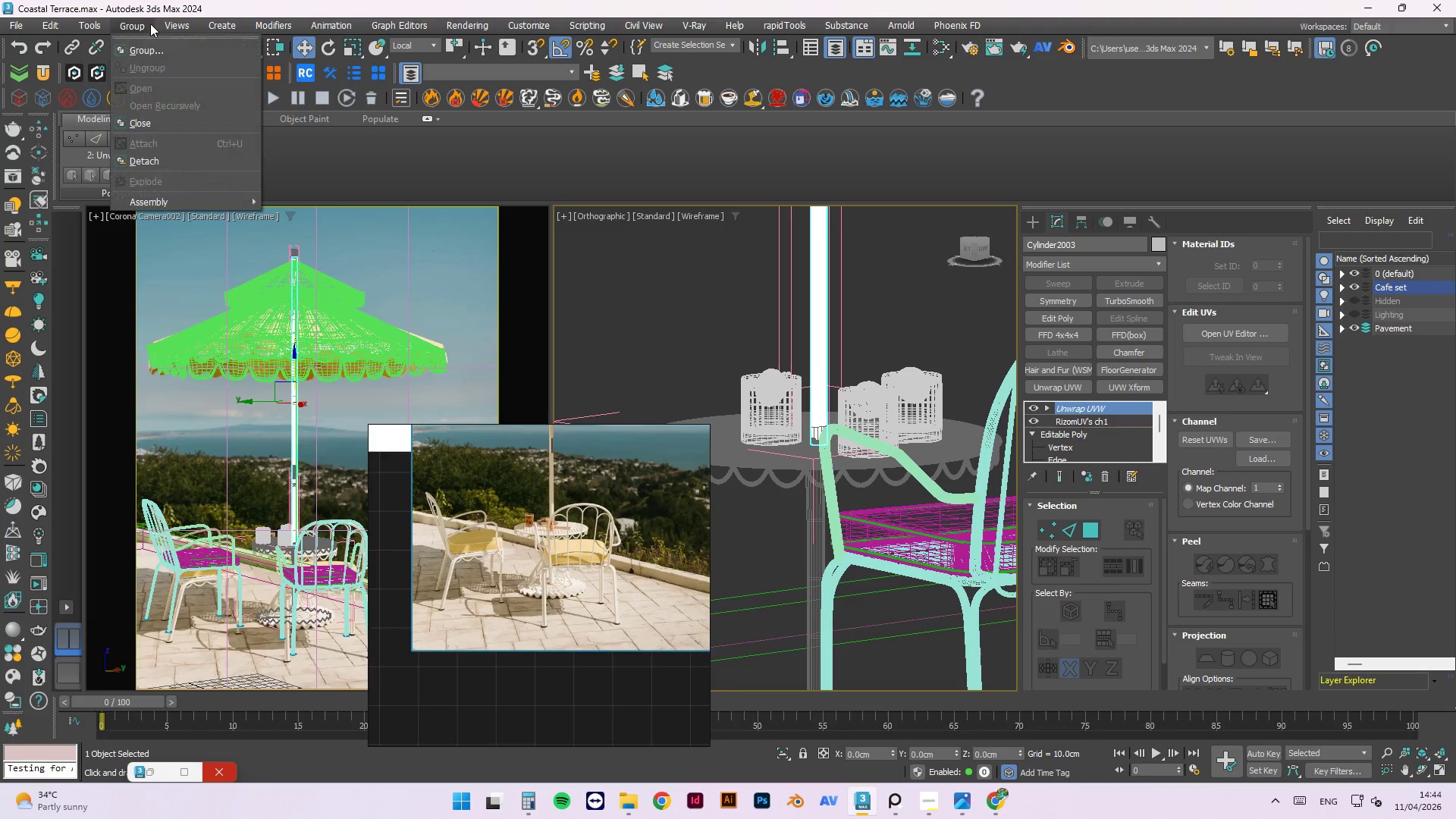 
scroll: coordinate [813, 278], scroll_direction: none, amount: 0.0
 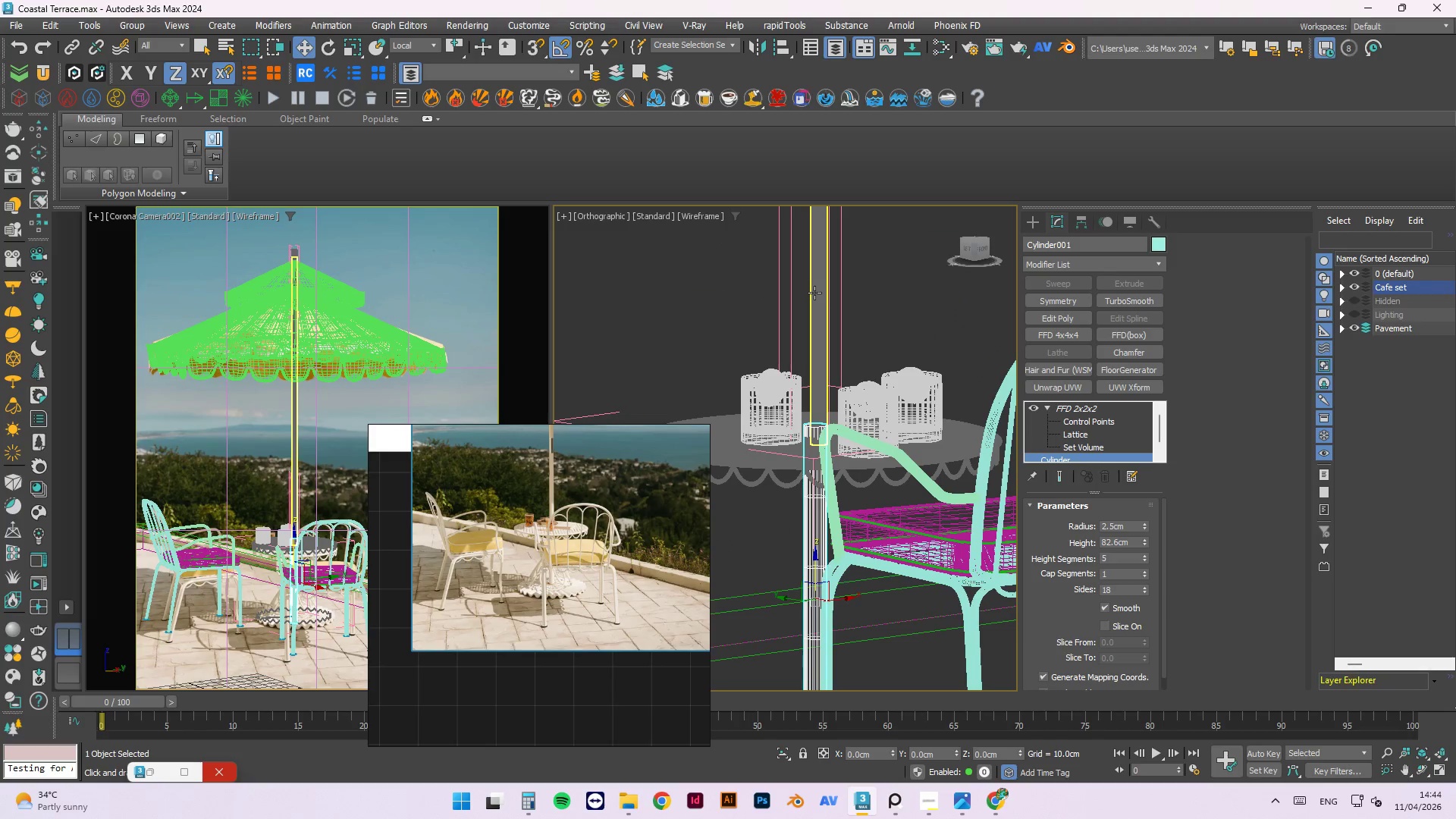 
left_click([167, 121])
 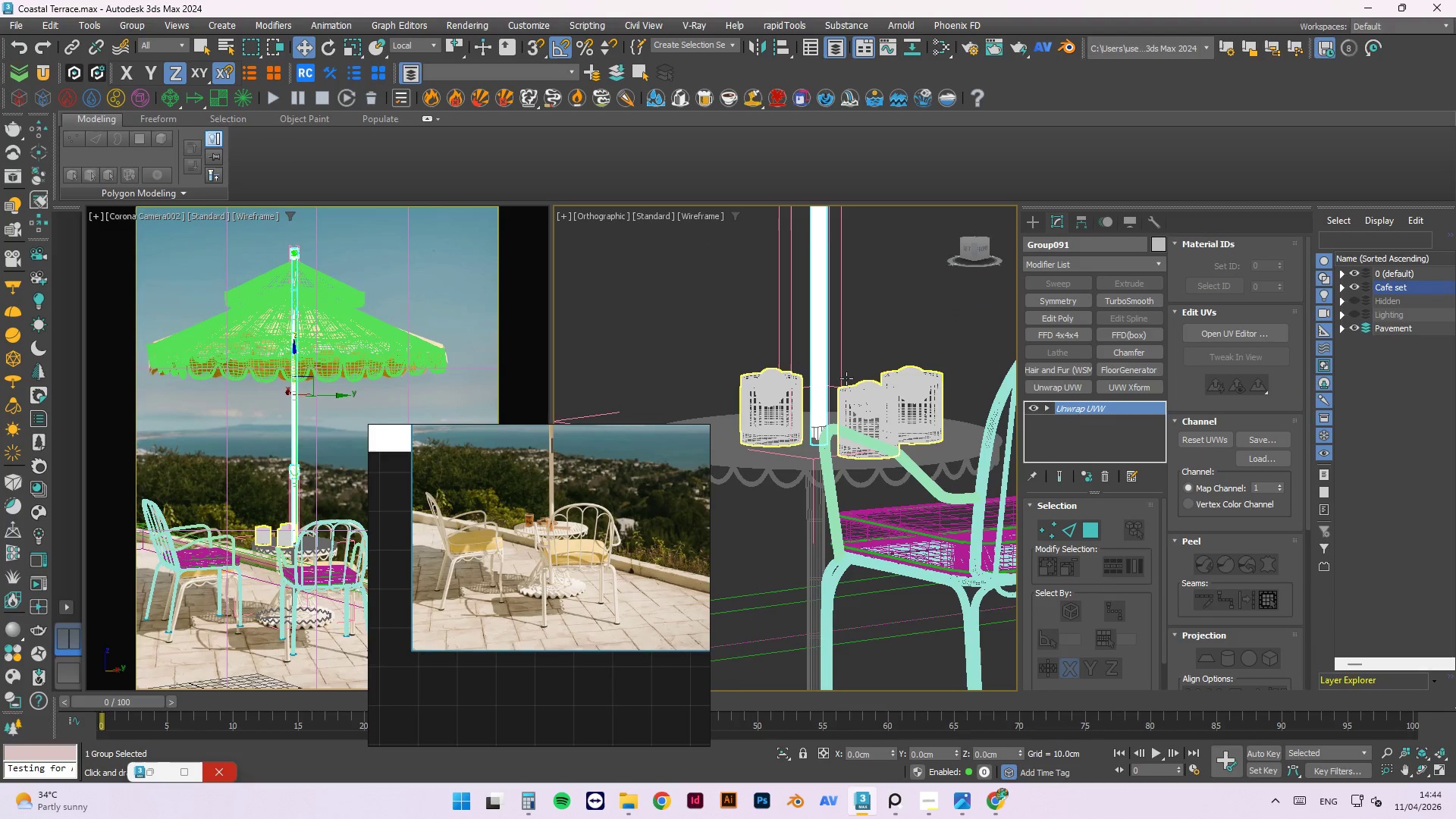 
left_click([832, 339])
 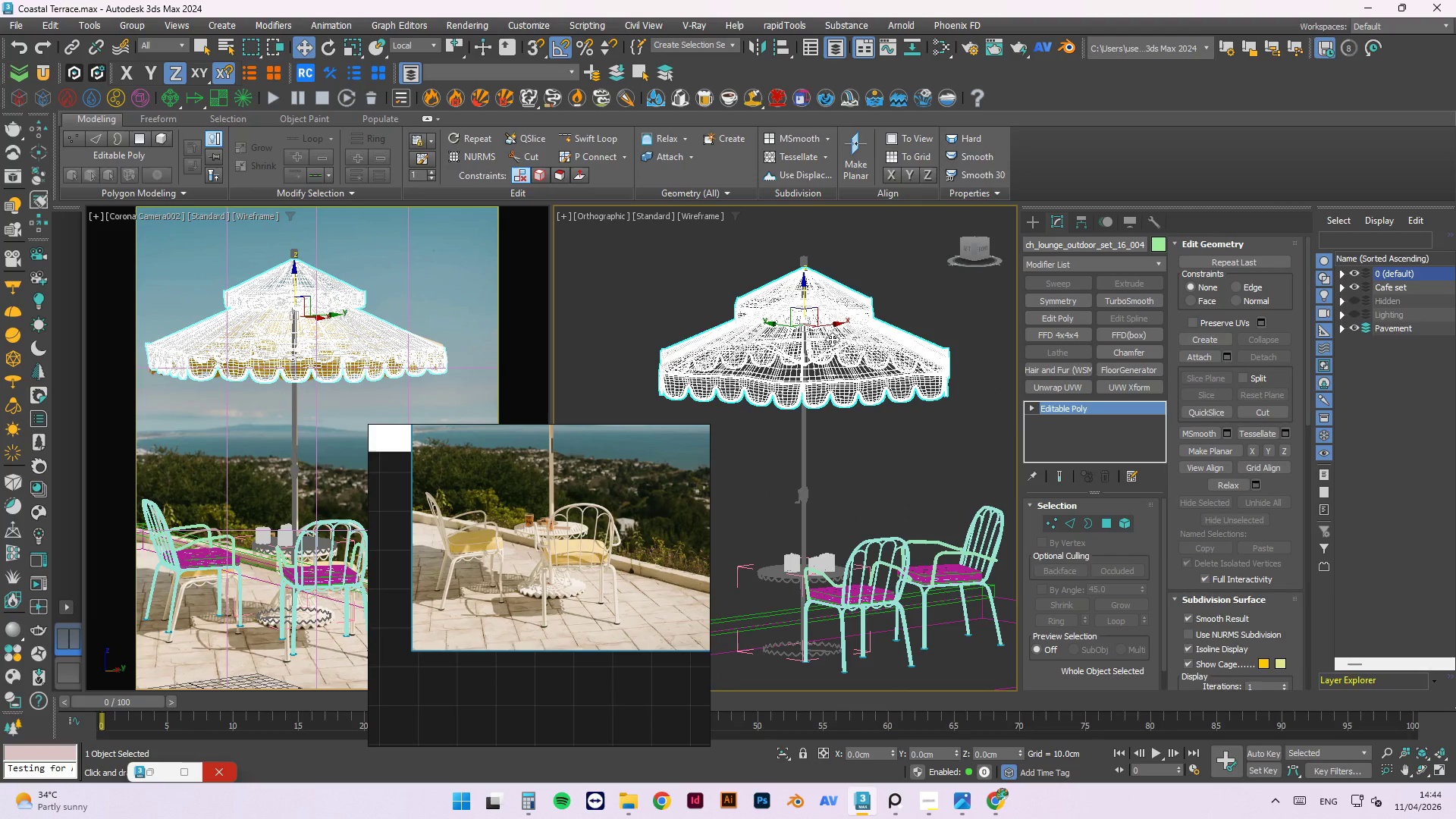 
scroll: coordinate [832, 339], scroll_direction: down, amount: 4.0
 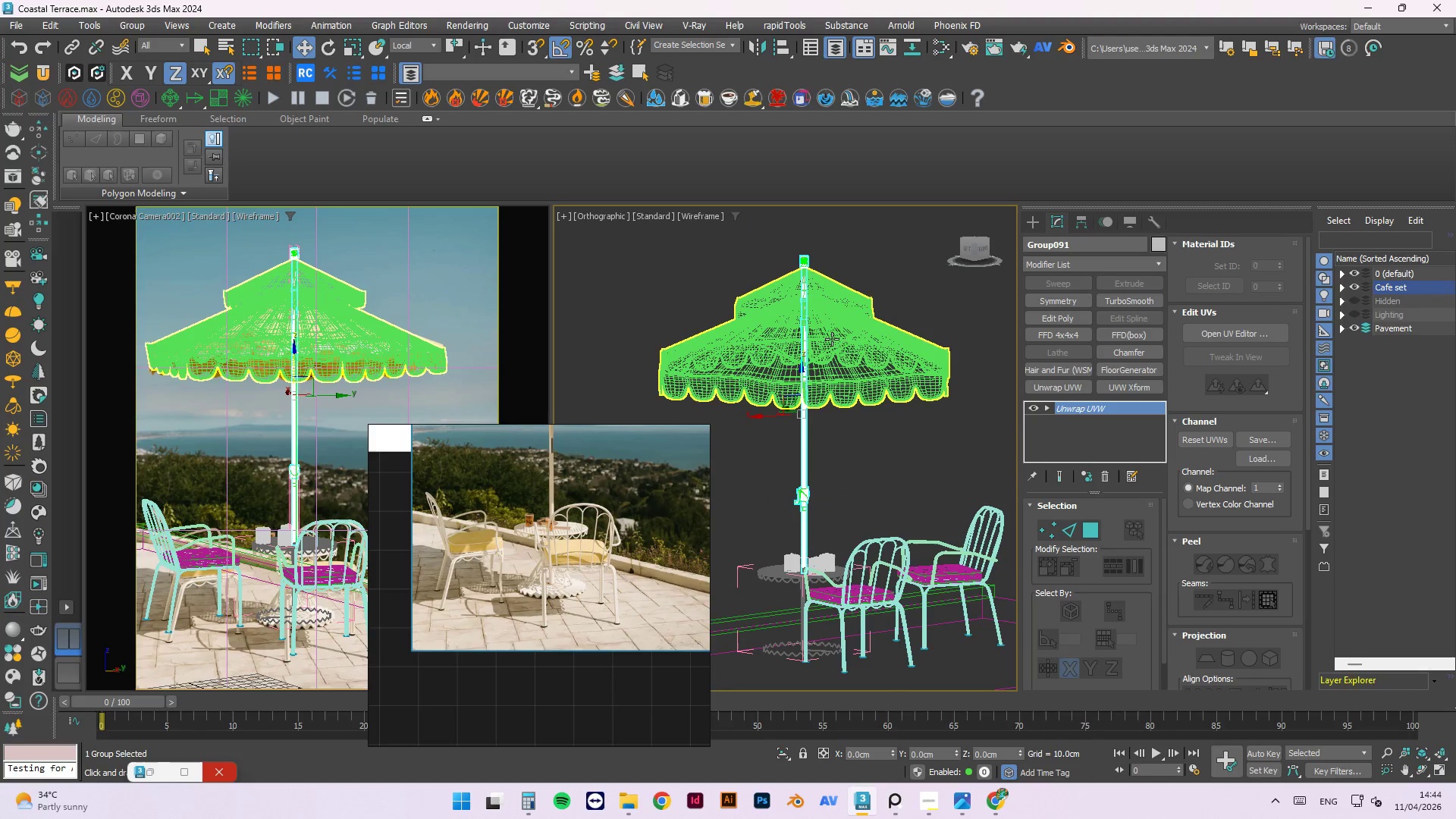 
key(R)
 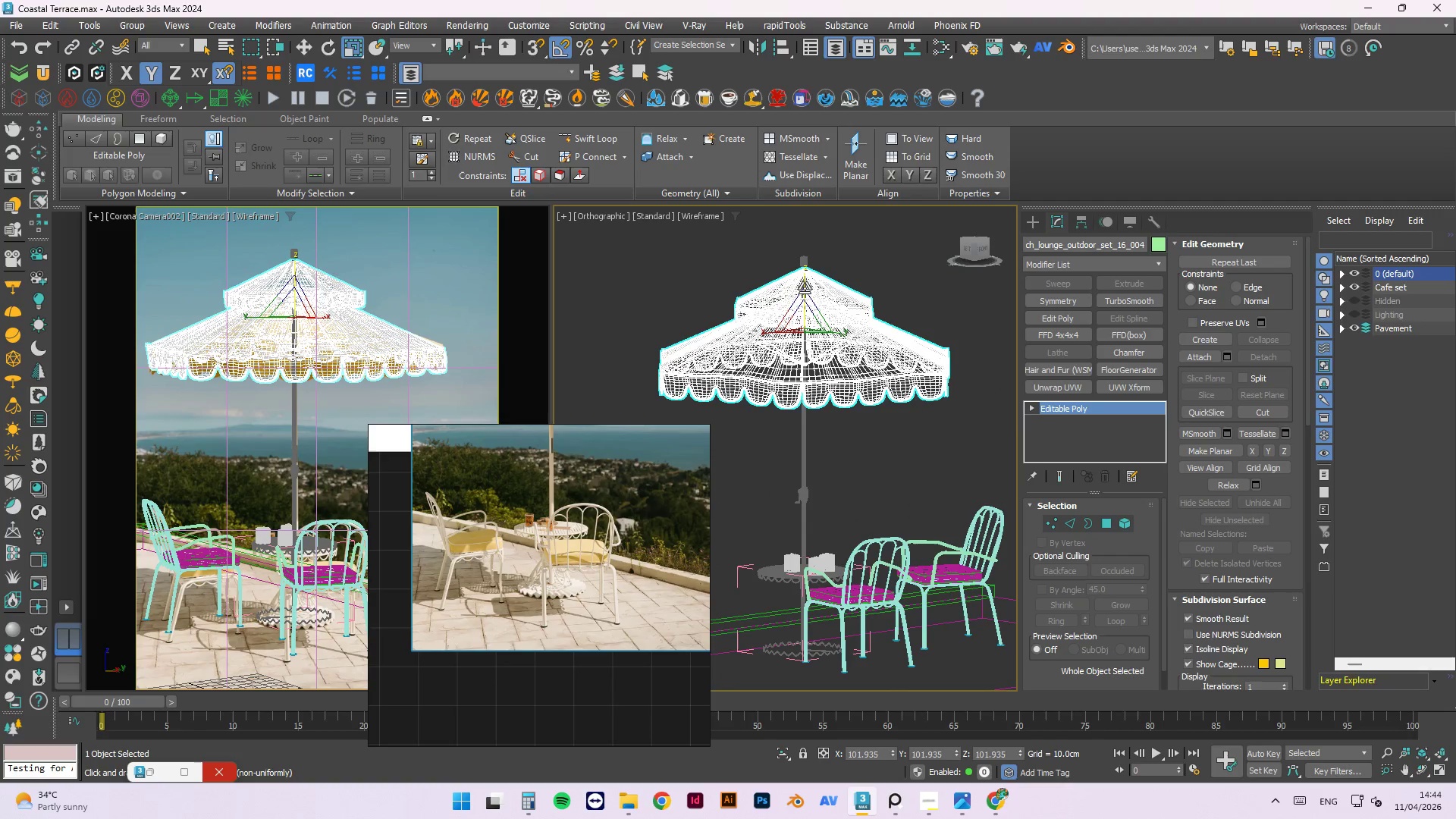 
left_click_drag(start_coordinate=[804, 284], to_coordinate=[806, 295])
 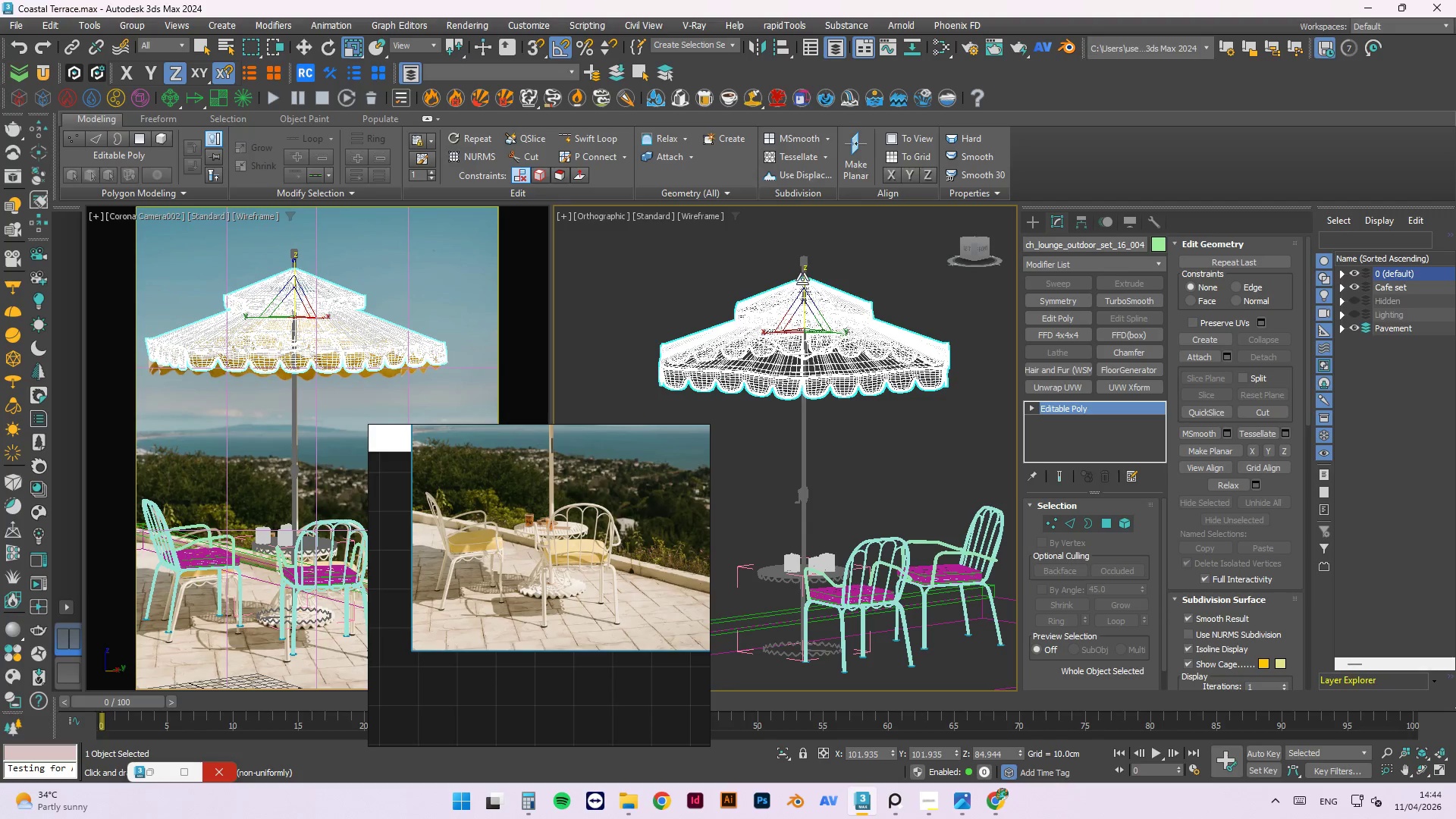 
key(W)
 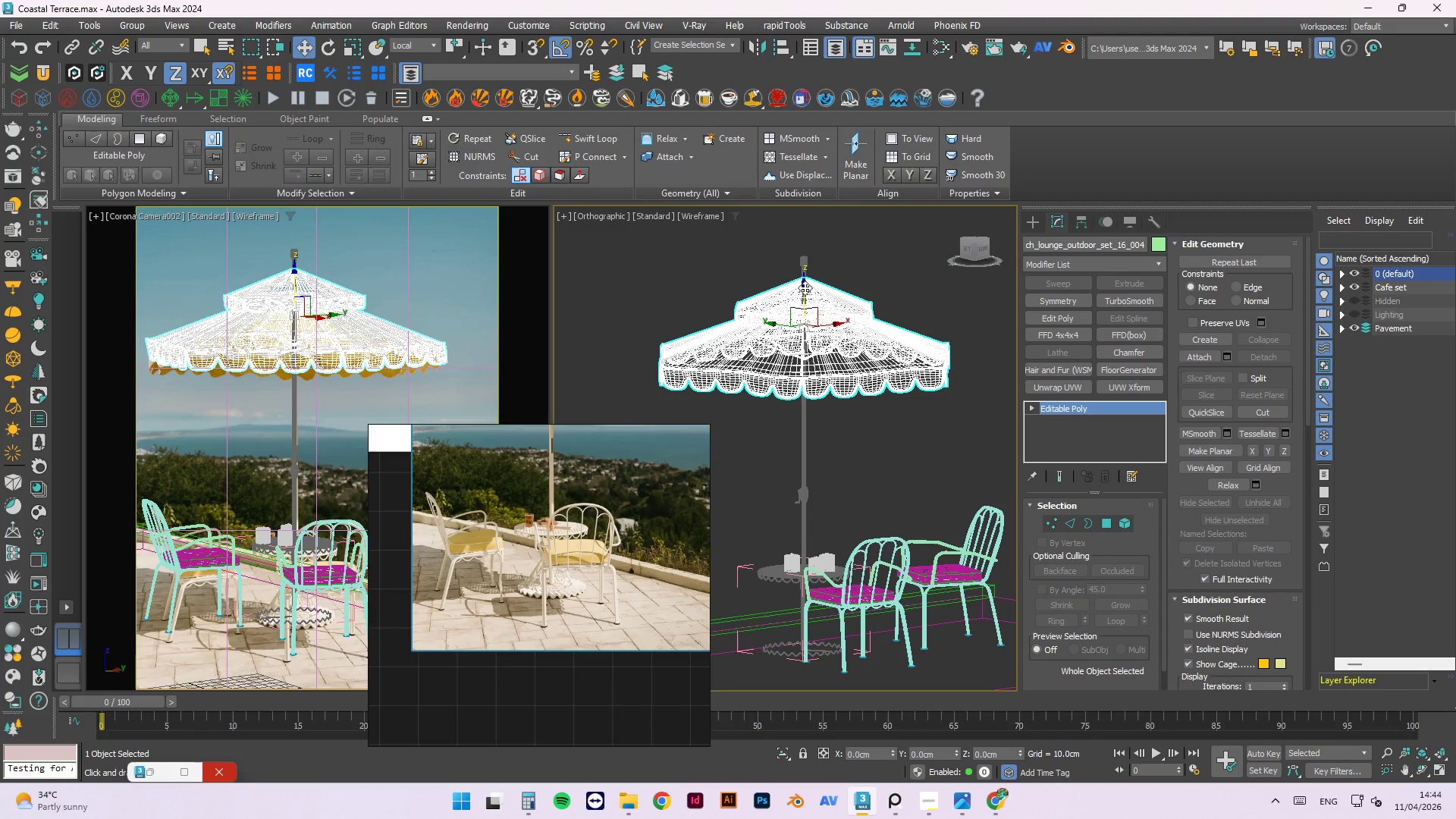 
left_click_drag(start_coordinate=[805, 287], to_coordinate=[799, 291])
 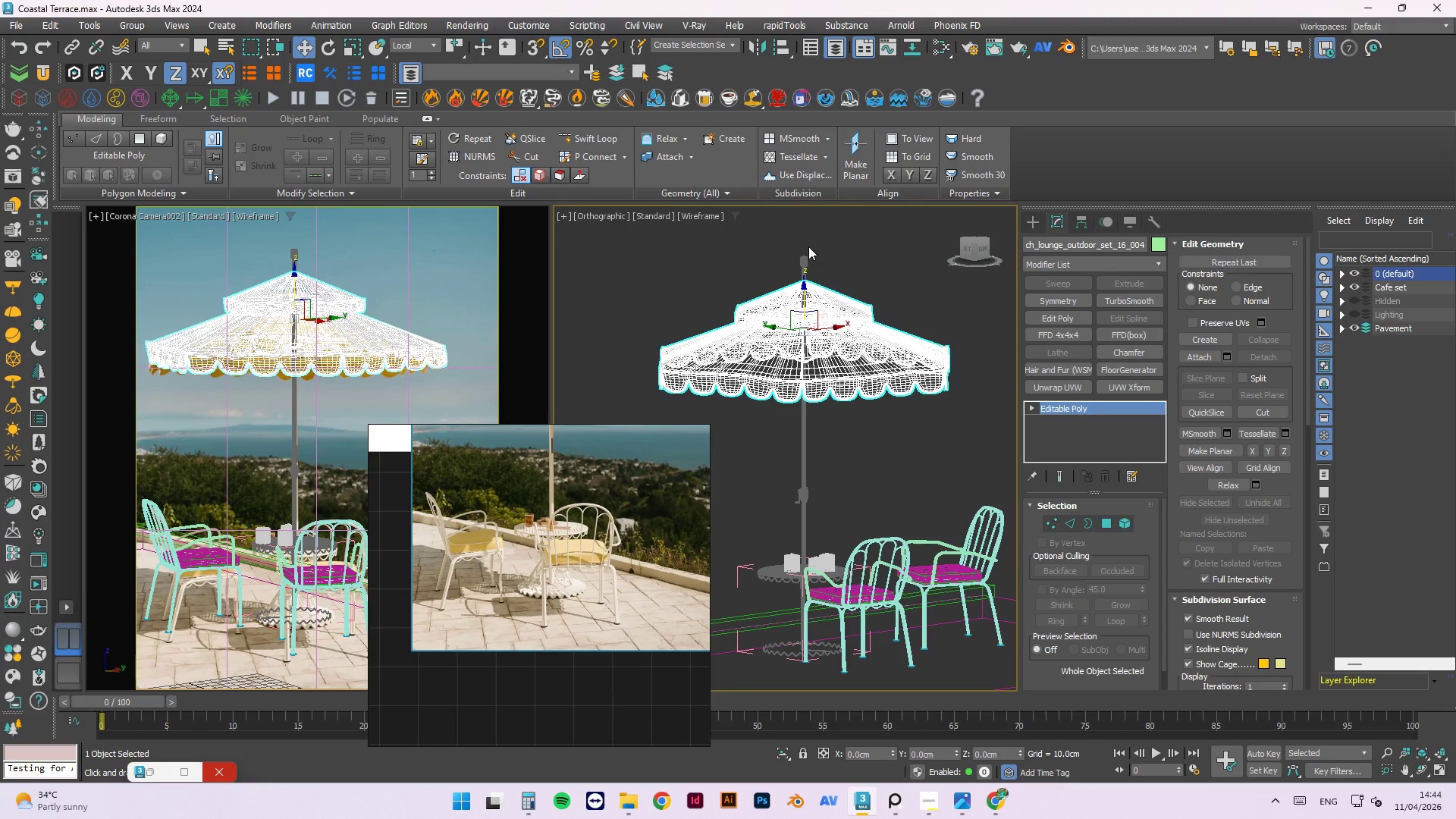 
left_click([827, 252])
 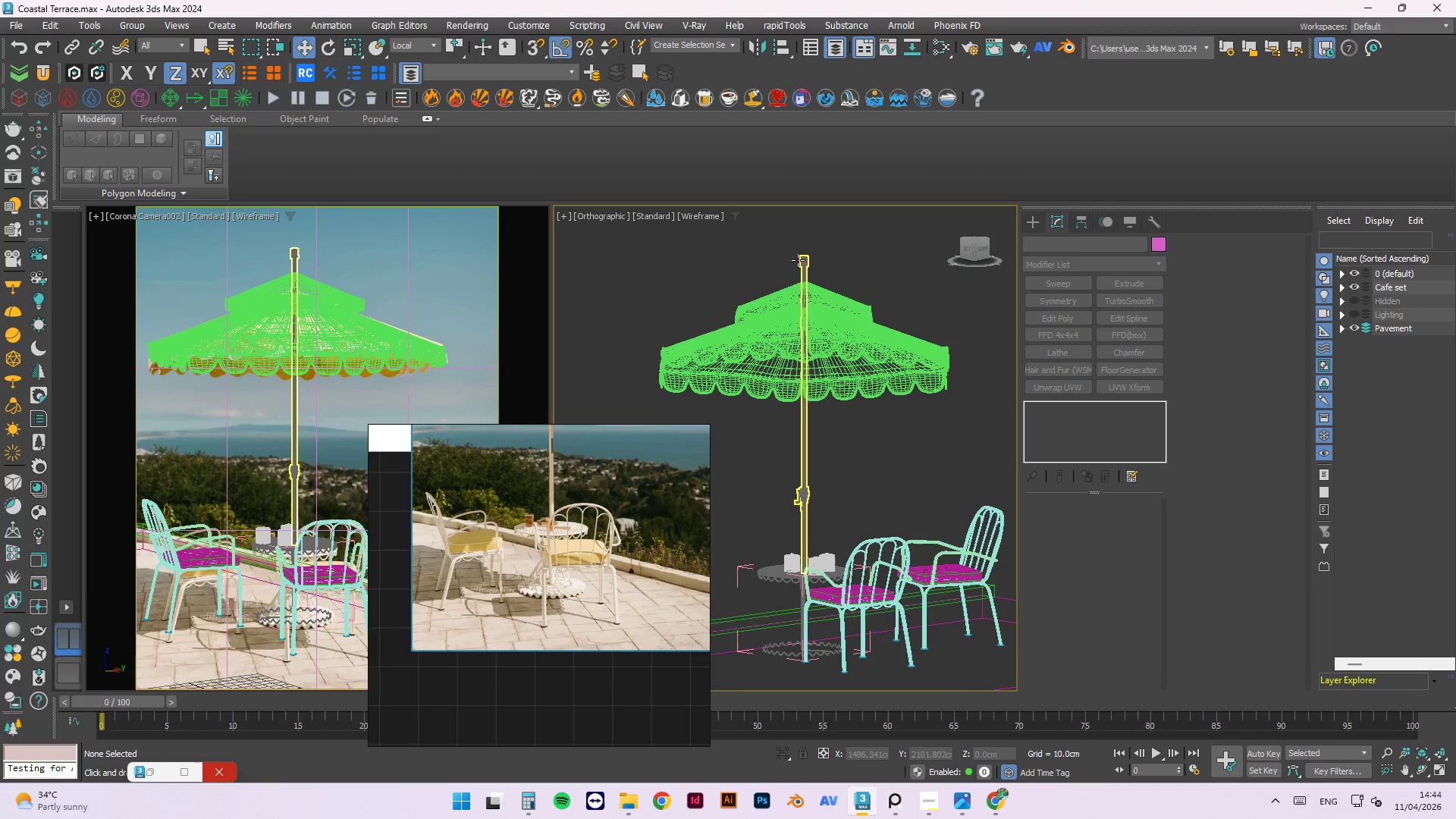 
left_click([798, 260])
 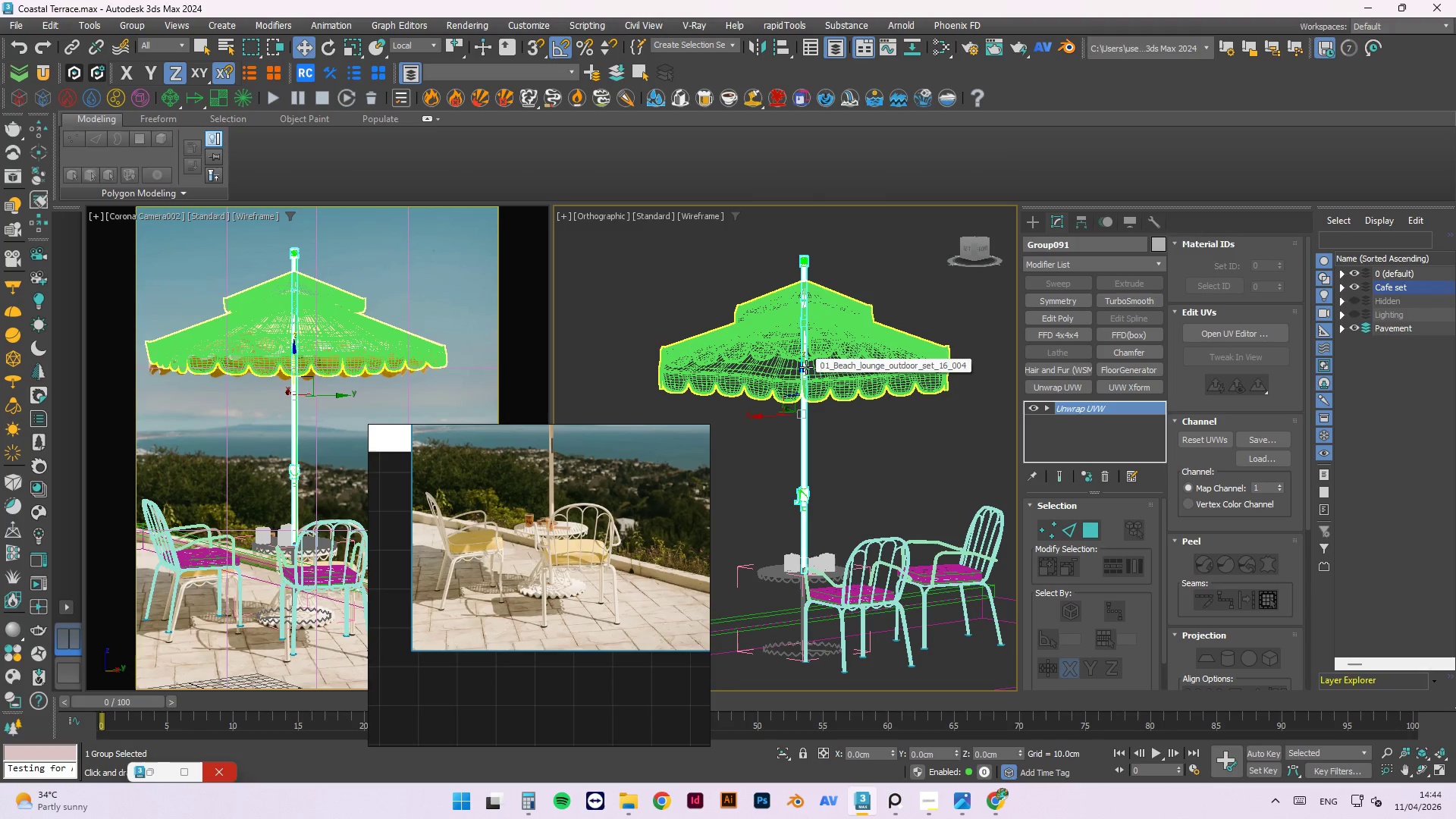 
left_click([137, 30])
 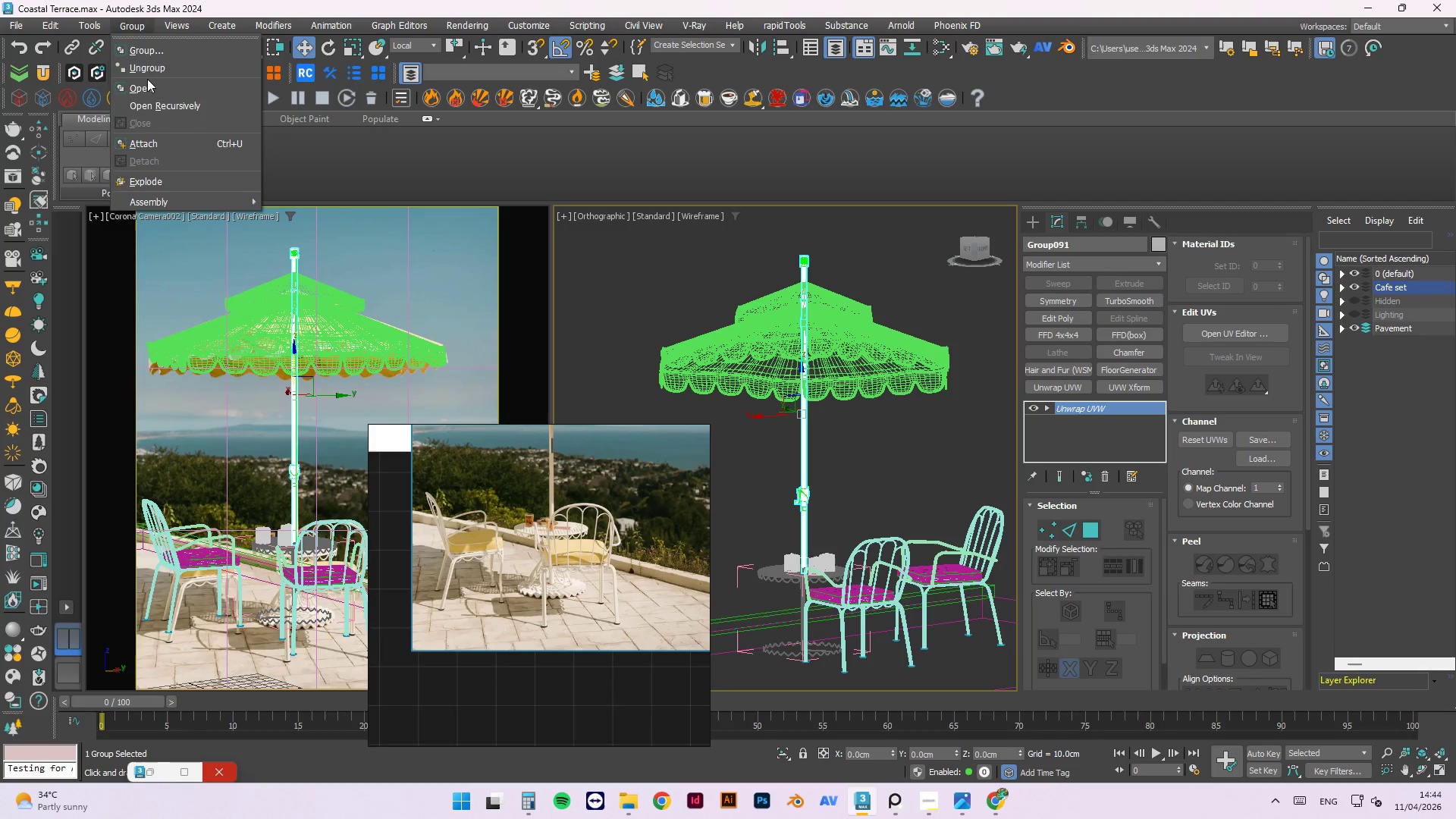 
left_click([152, 88])
 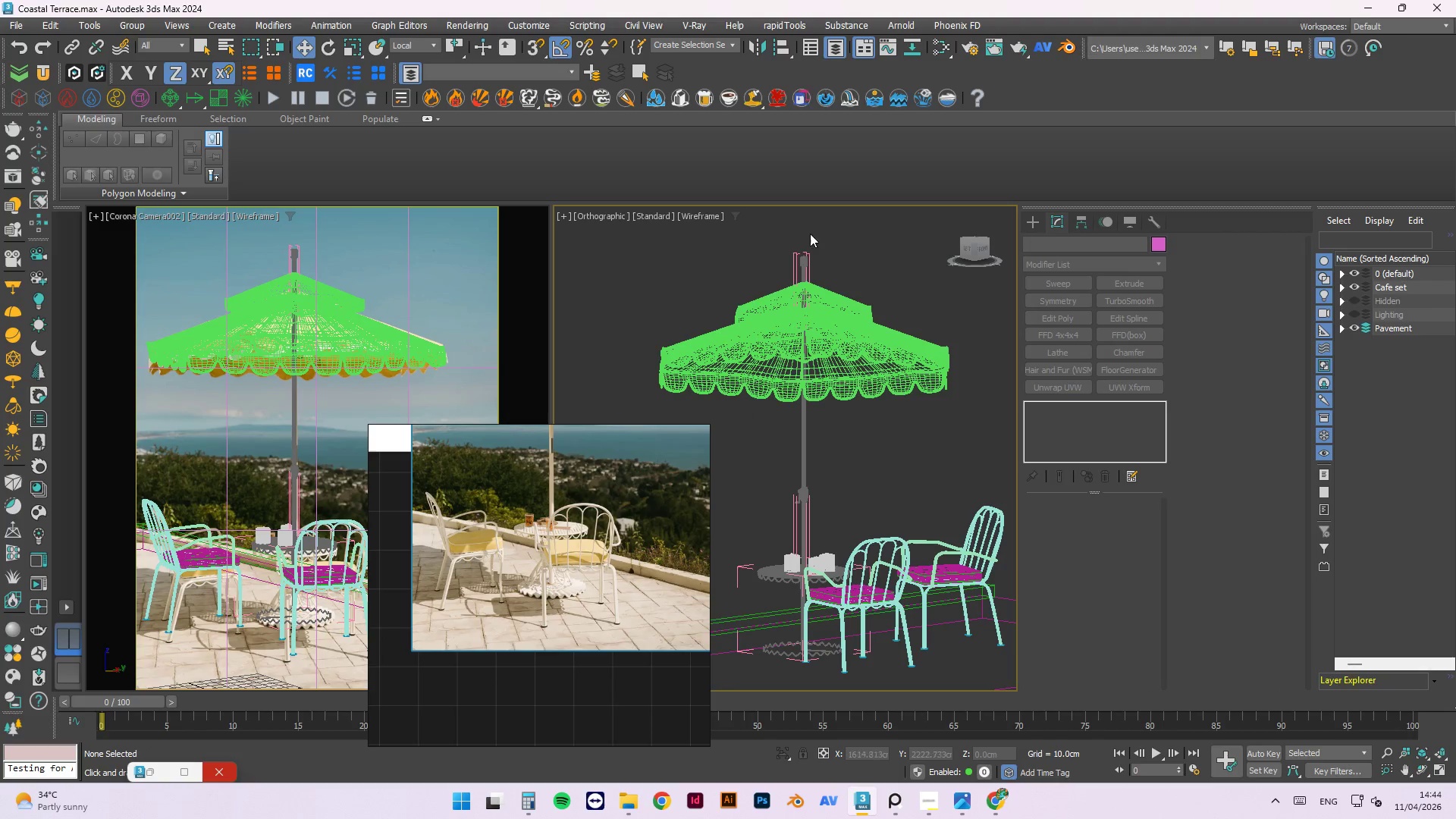 
left_click_drag(start_coordinate=[834, 240], to_coordinate=[788, 278])
 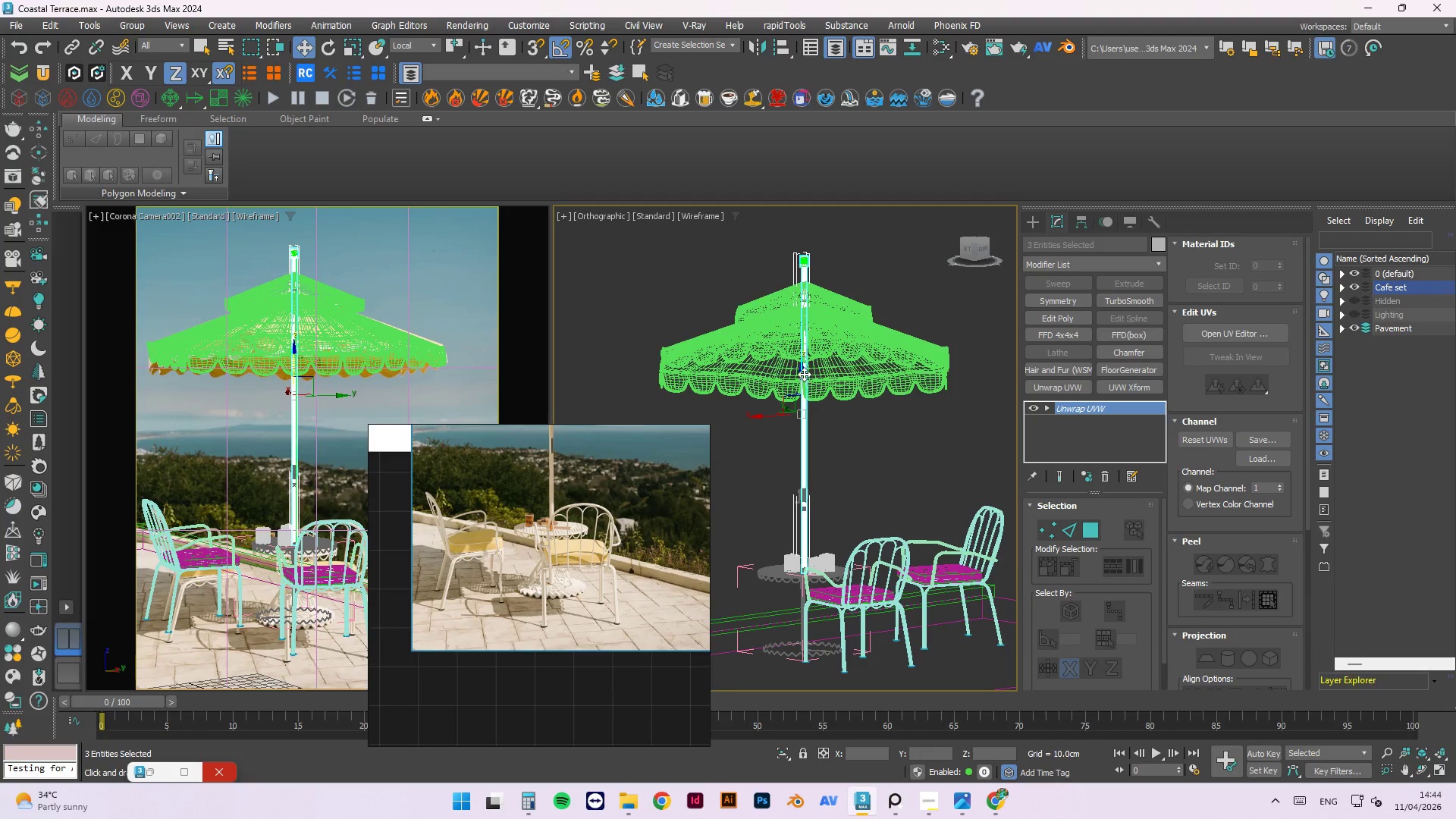 
left_click_drag(start_coordinate=[804, 372], to_coordinate=[805, 384])
 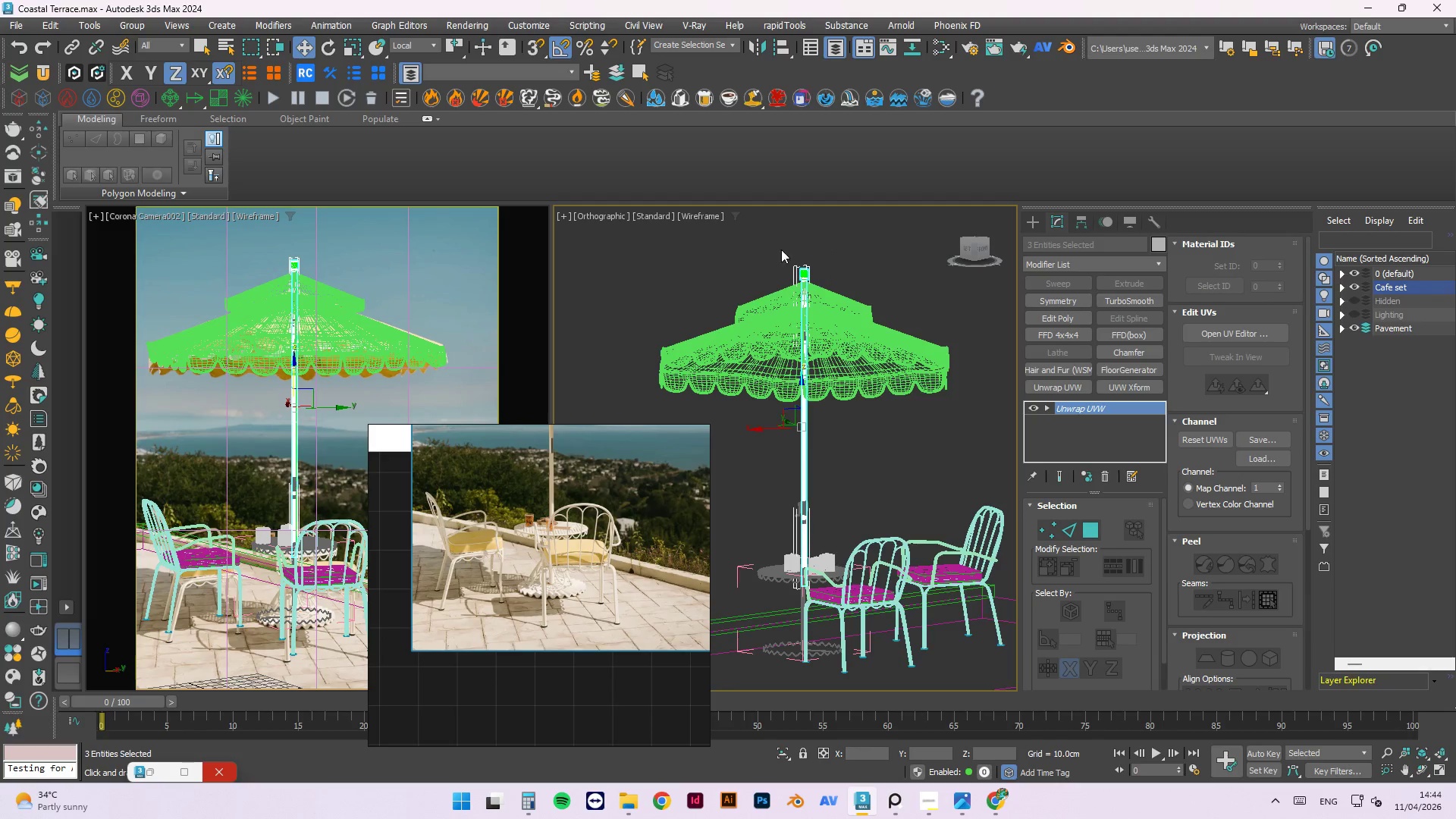 
scroll: coordinate [801, 268], scroll_direction: up, amount: 8.0
 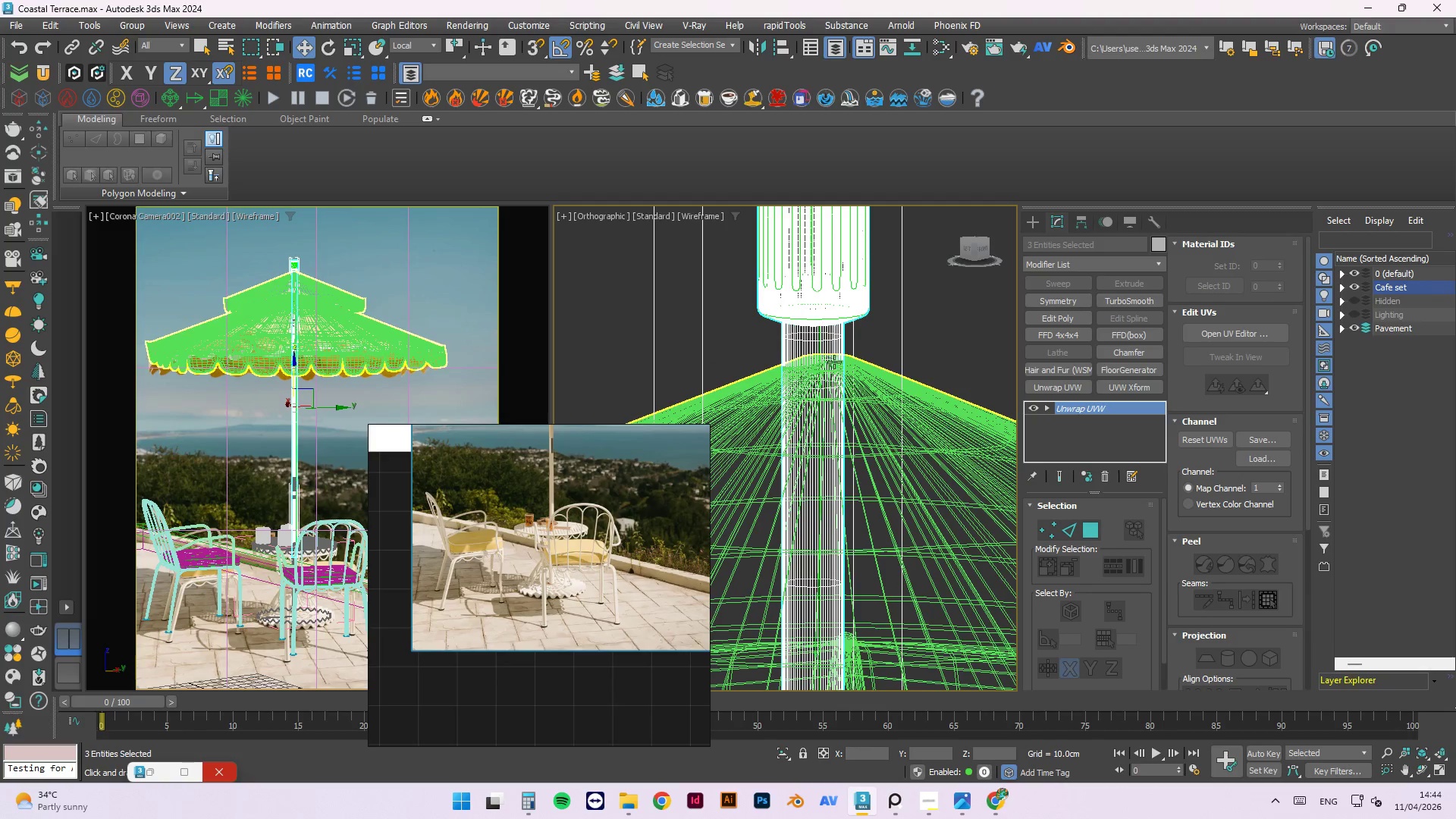 
scroll: coordinate [763, 269], scroll_direction: down, amount: 5.0
 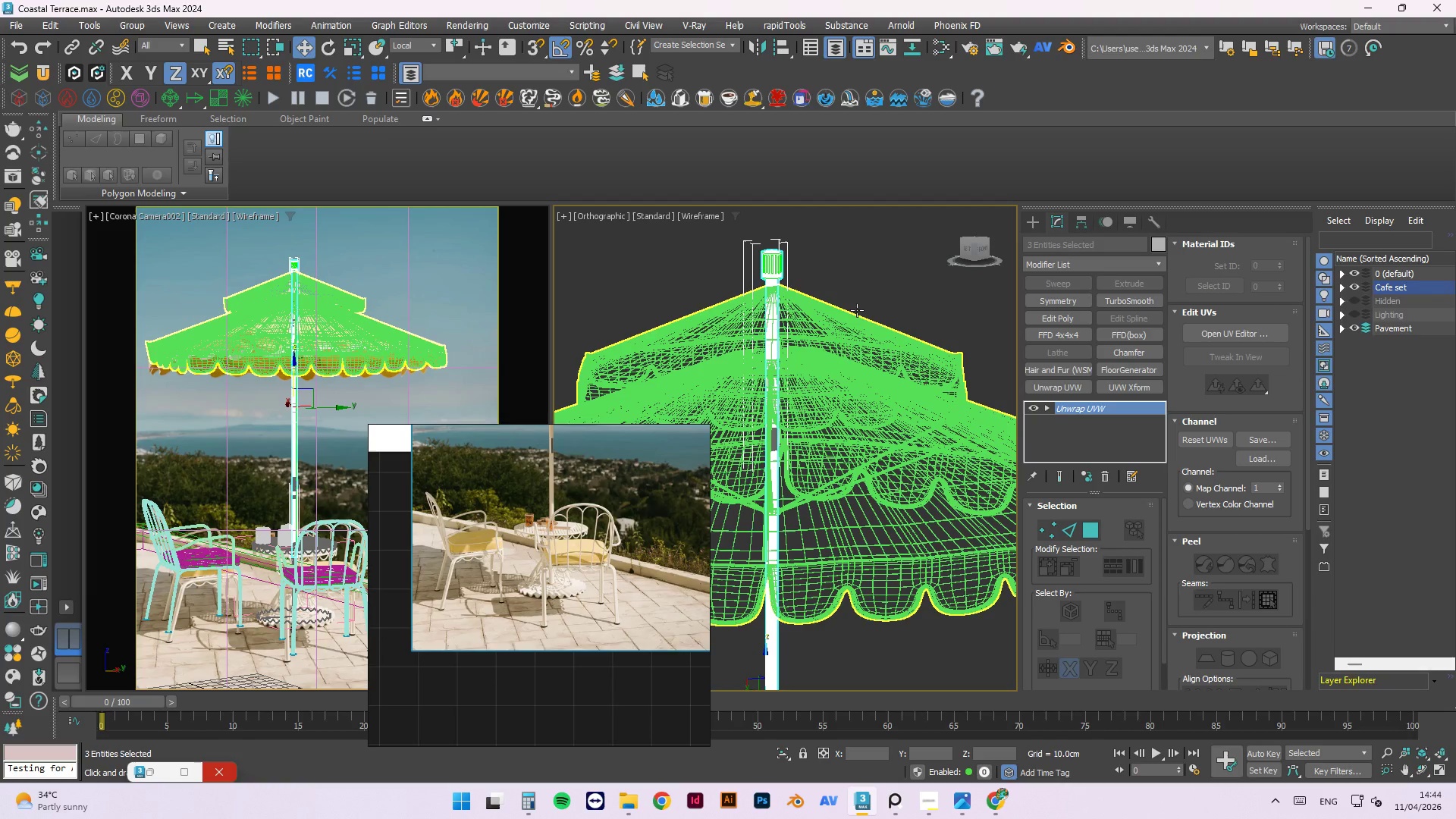 
left_click([848, 324])
 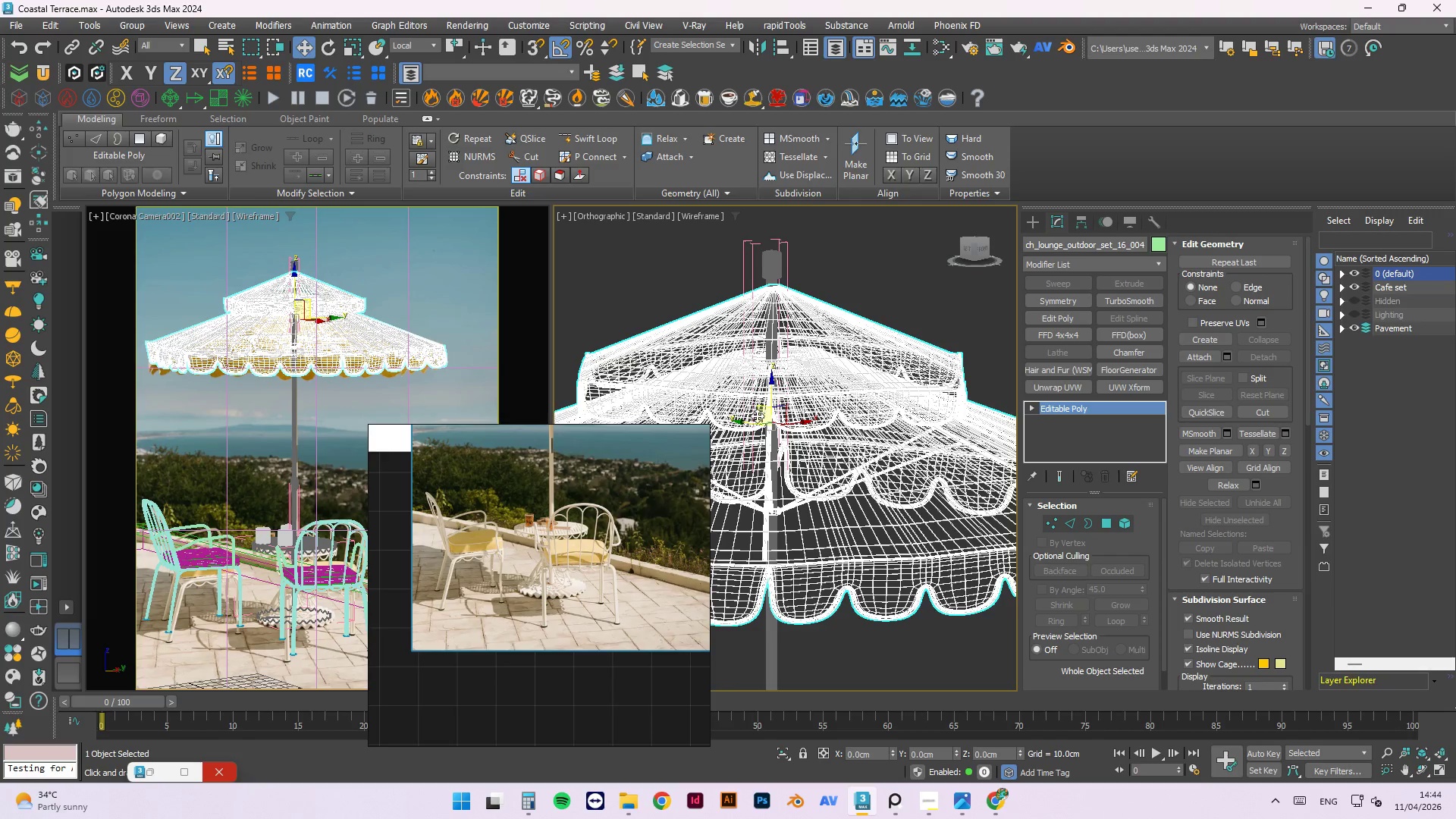 
scroll: coordinate [756, 413], scroll_direction: up, amount: 3.0
 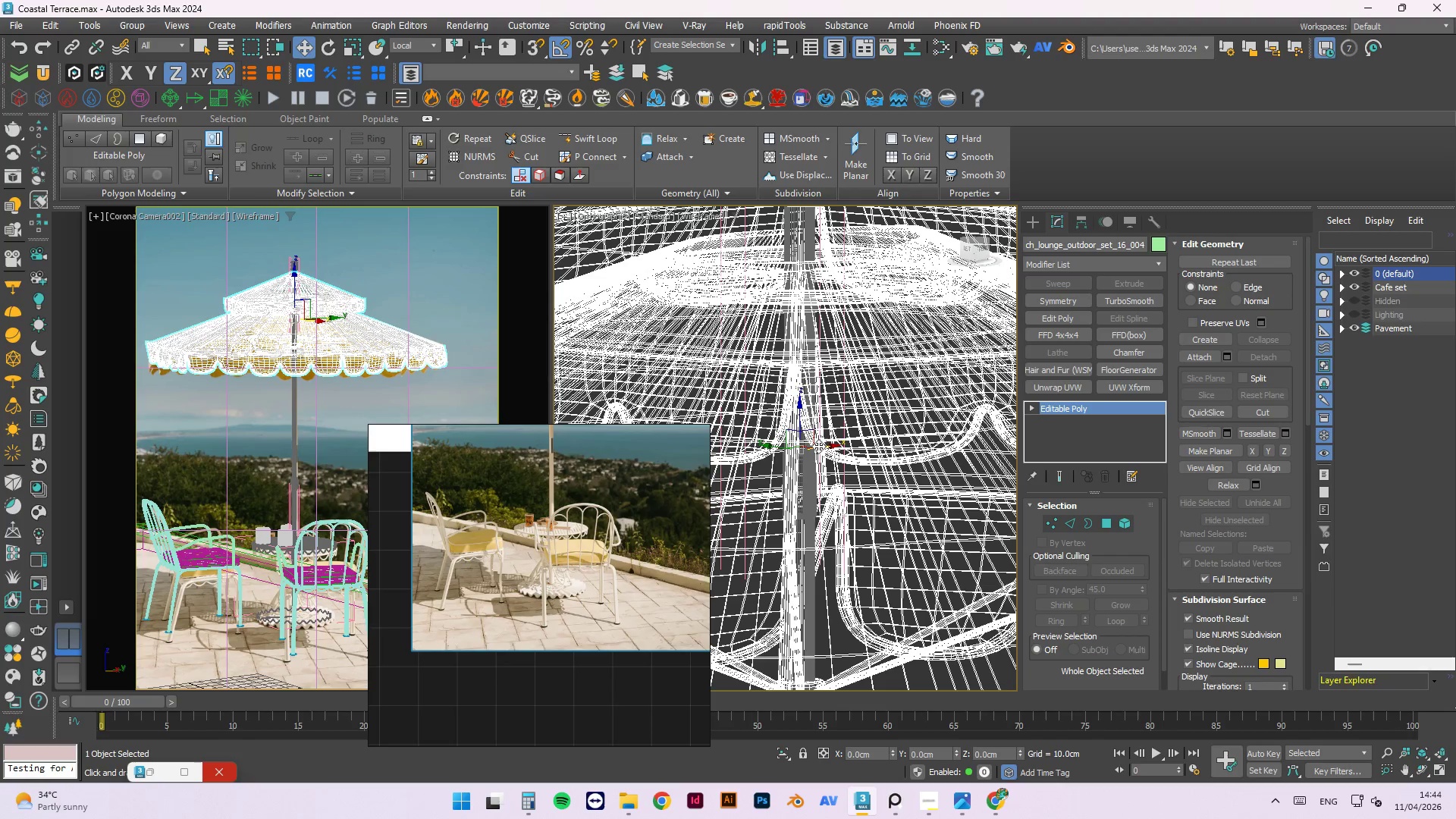 
scroll: coordinate [803, 460], scroll_direction: down, amount: 3.0
 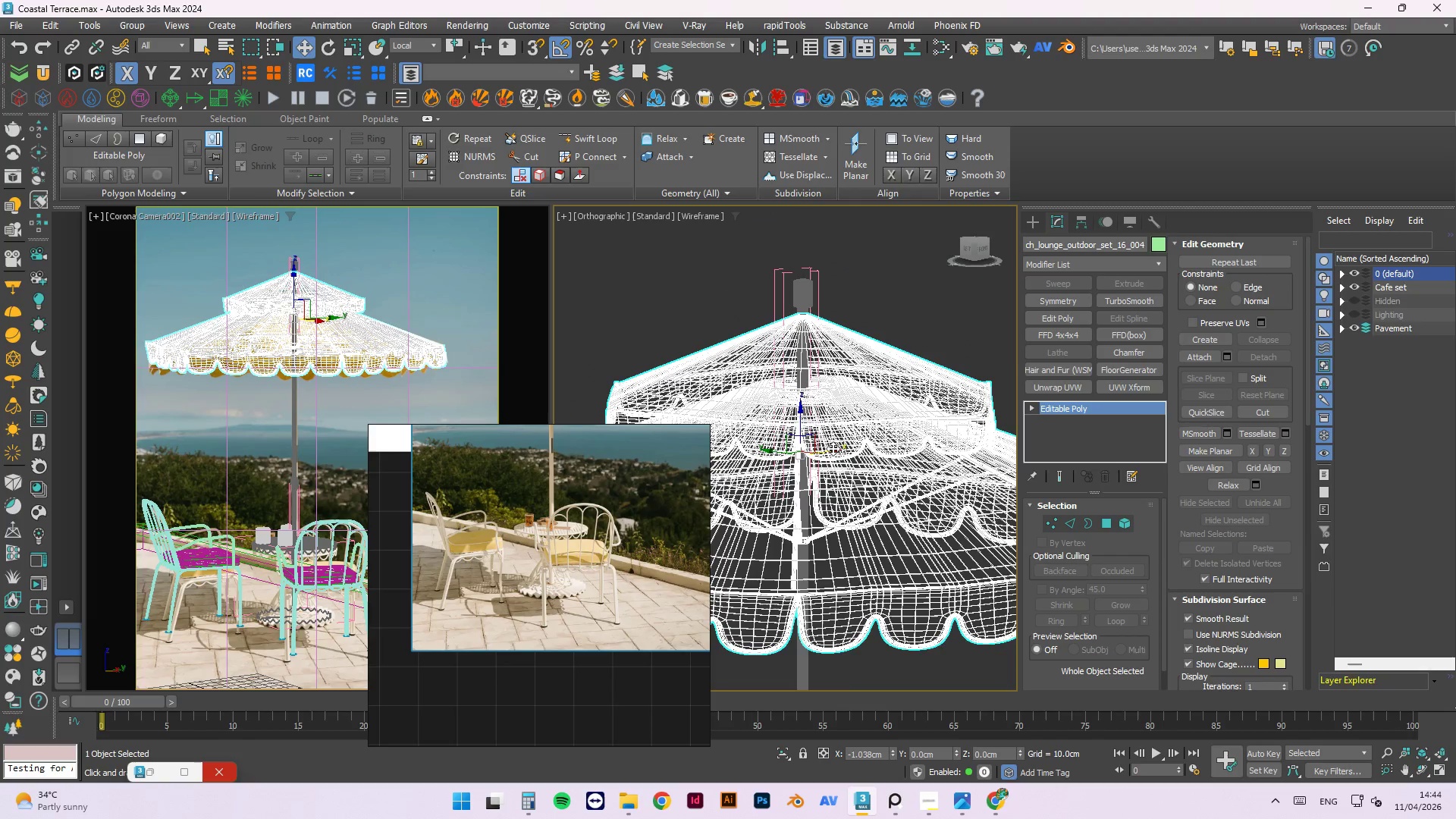 
hold_key(key=AltLeft, duration=1.52)
 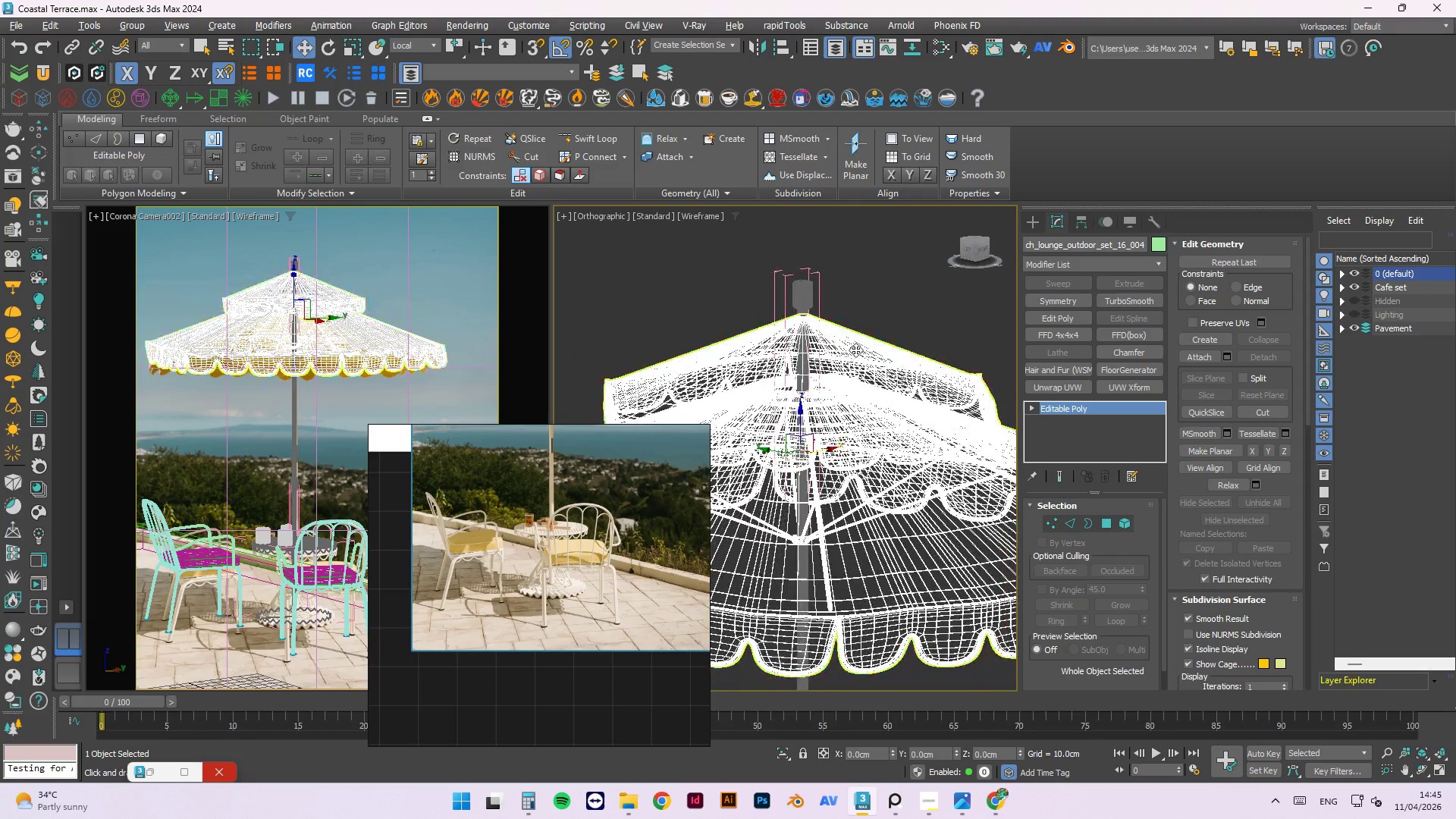 
key(Alt+AltLeft)
 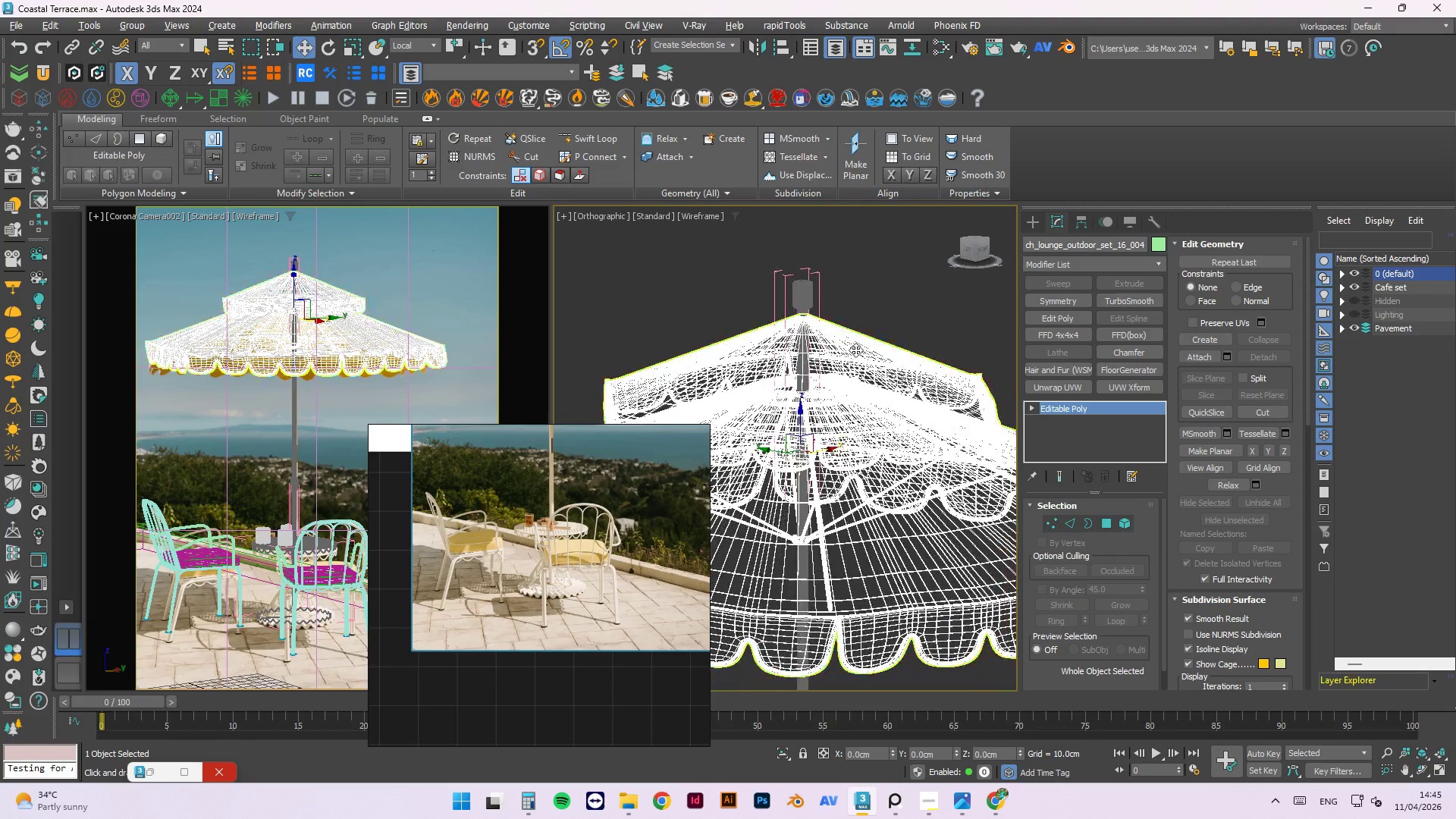 
key(Alt+AltLeft)
 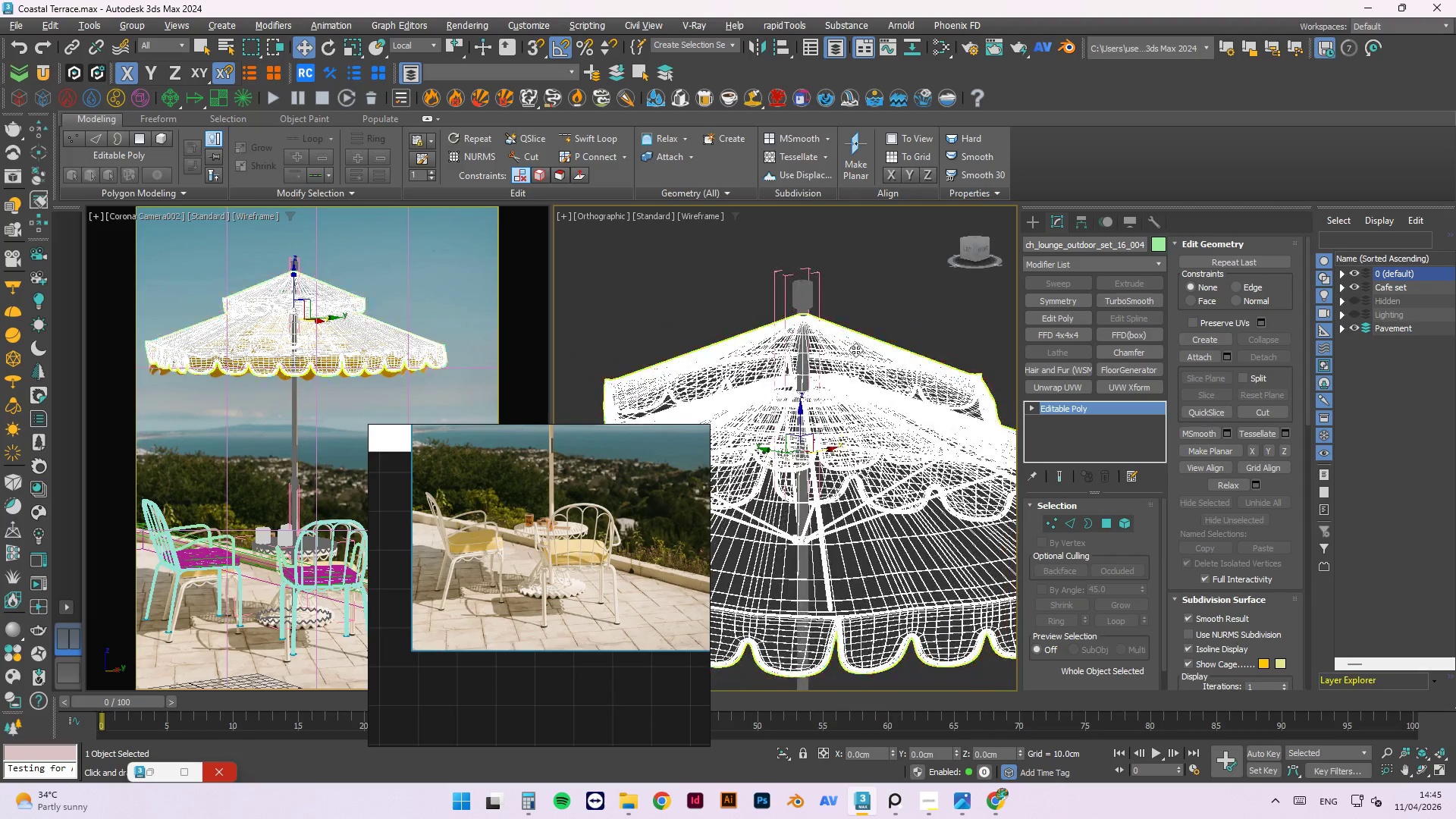 
key(Alt+AltLeft)
 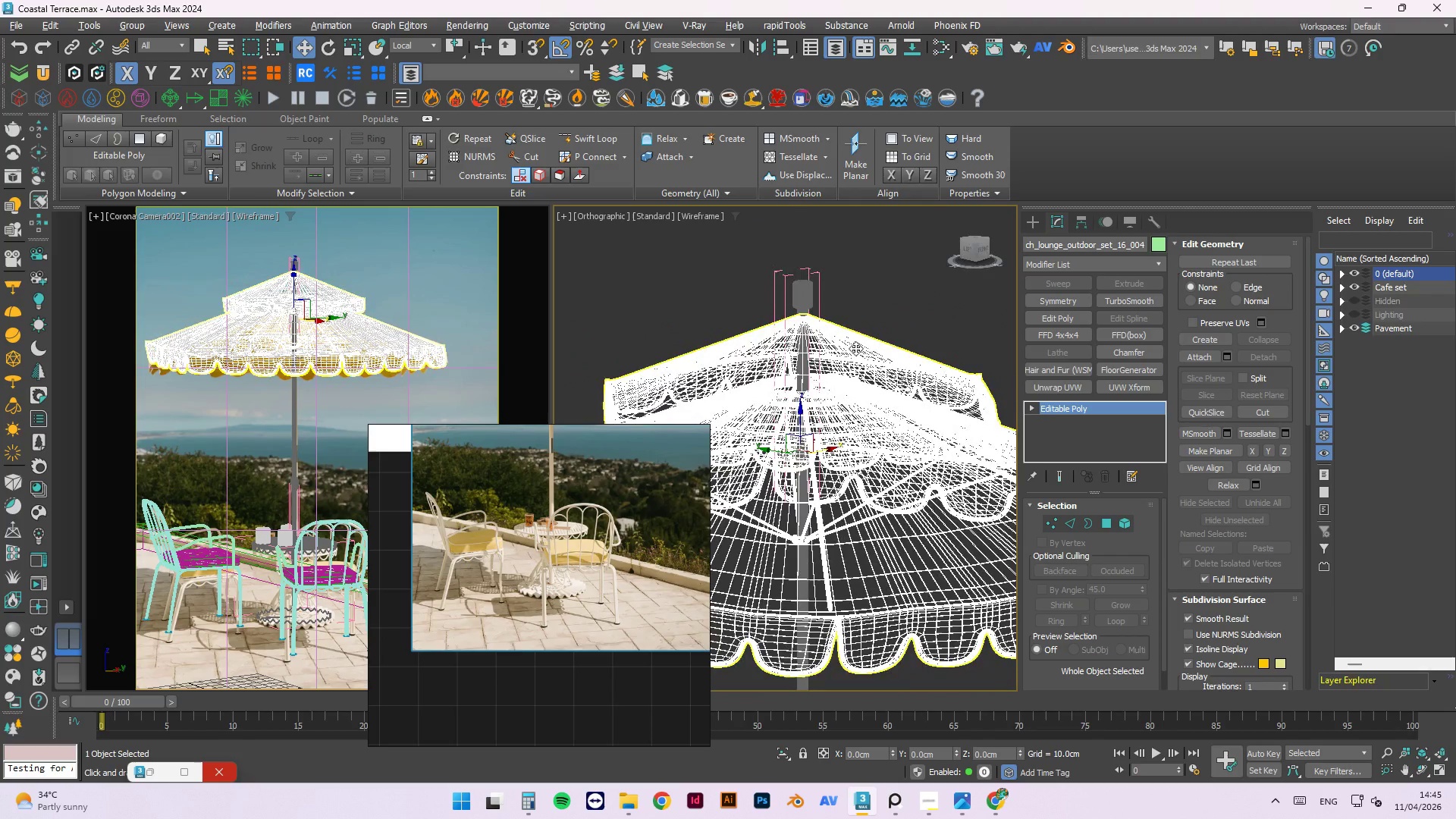 
key(Alt+AltLeft)
 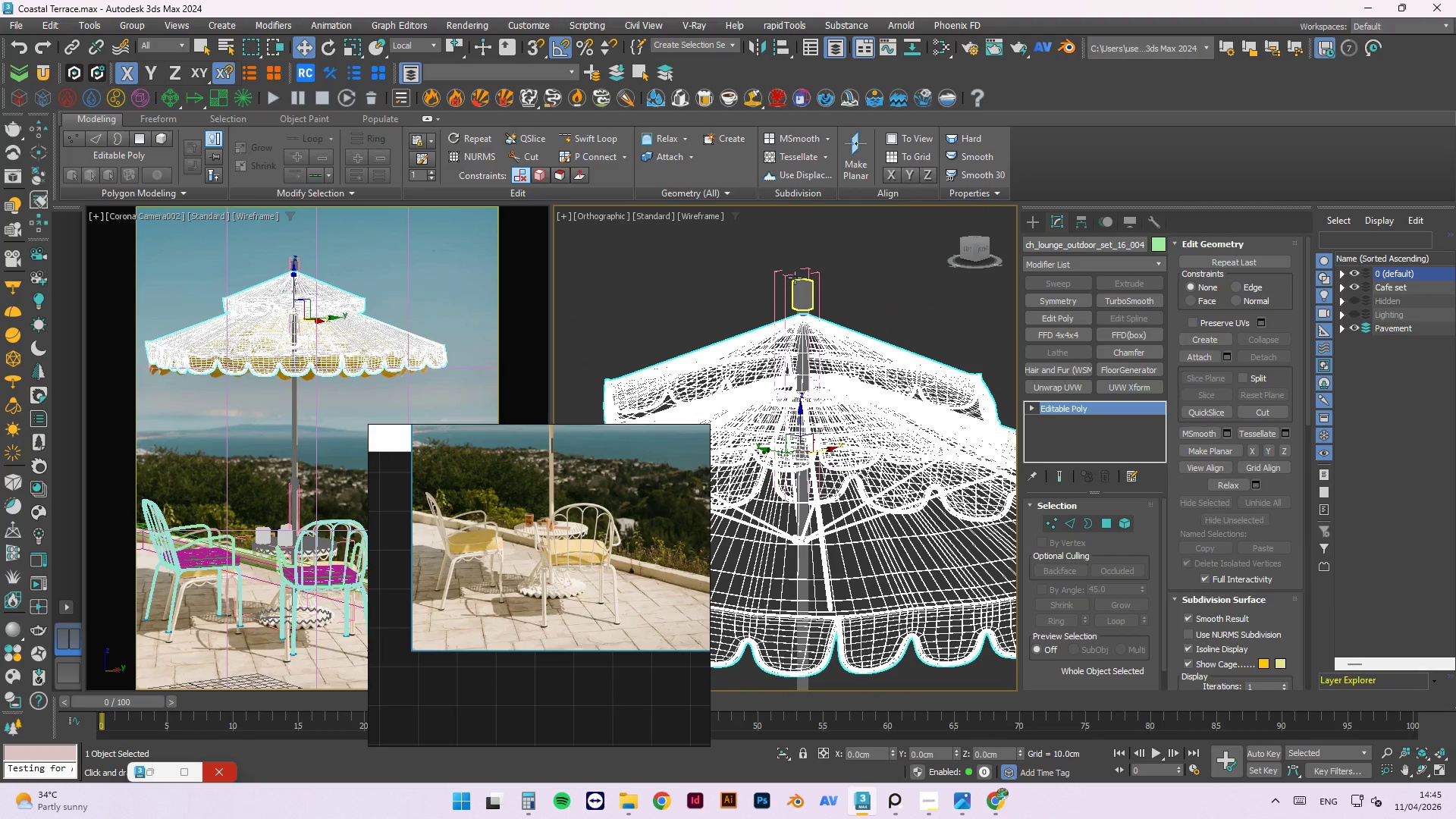 
scroll: coordinate [795, 273], scroll_direction: down, amount: 2.0
 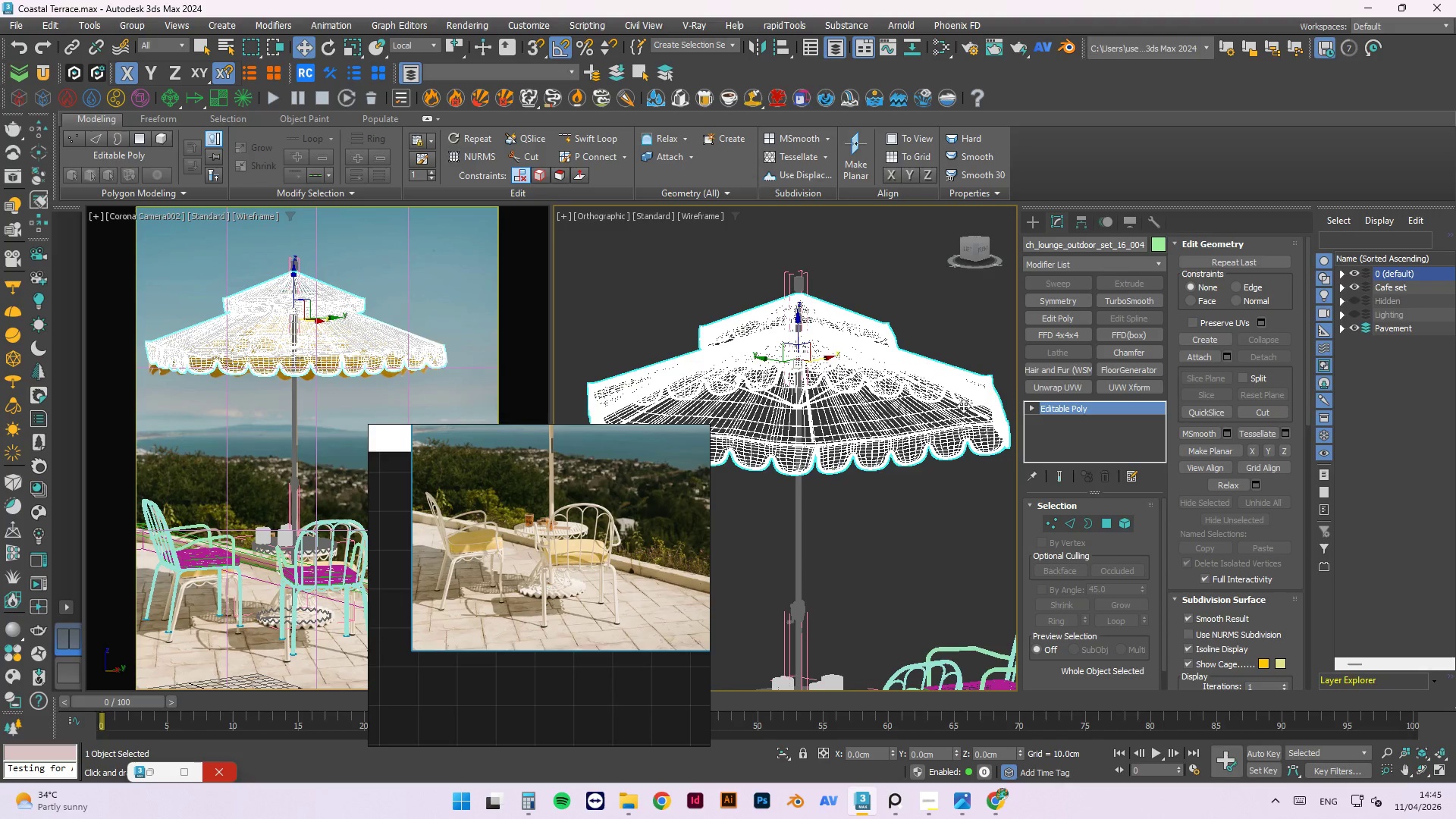 
left_click([898, 391])
 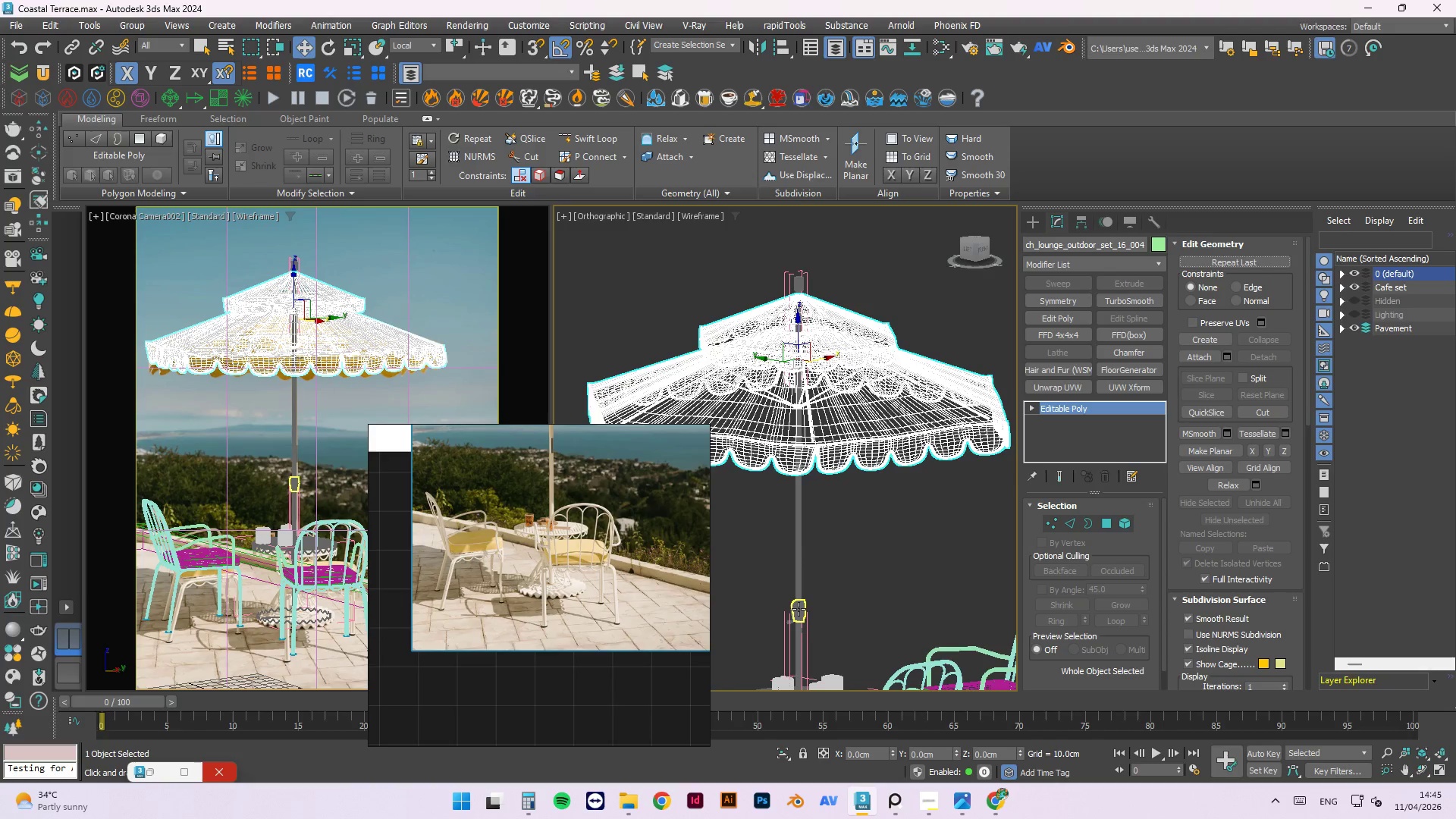 
scroll: coordinate [792, 576], scroll_direction: up, amount: 3.0
 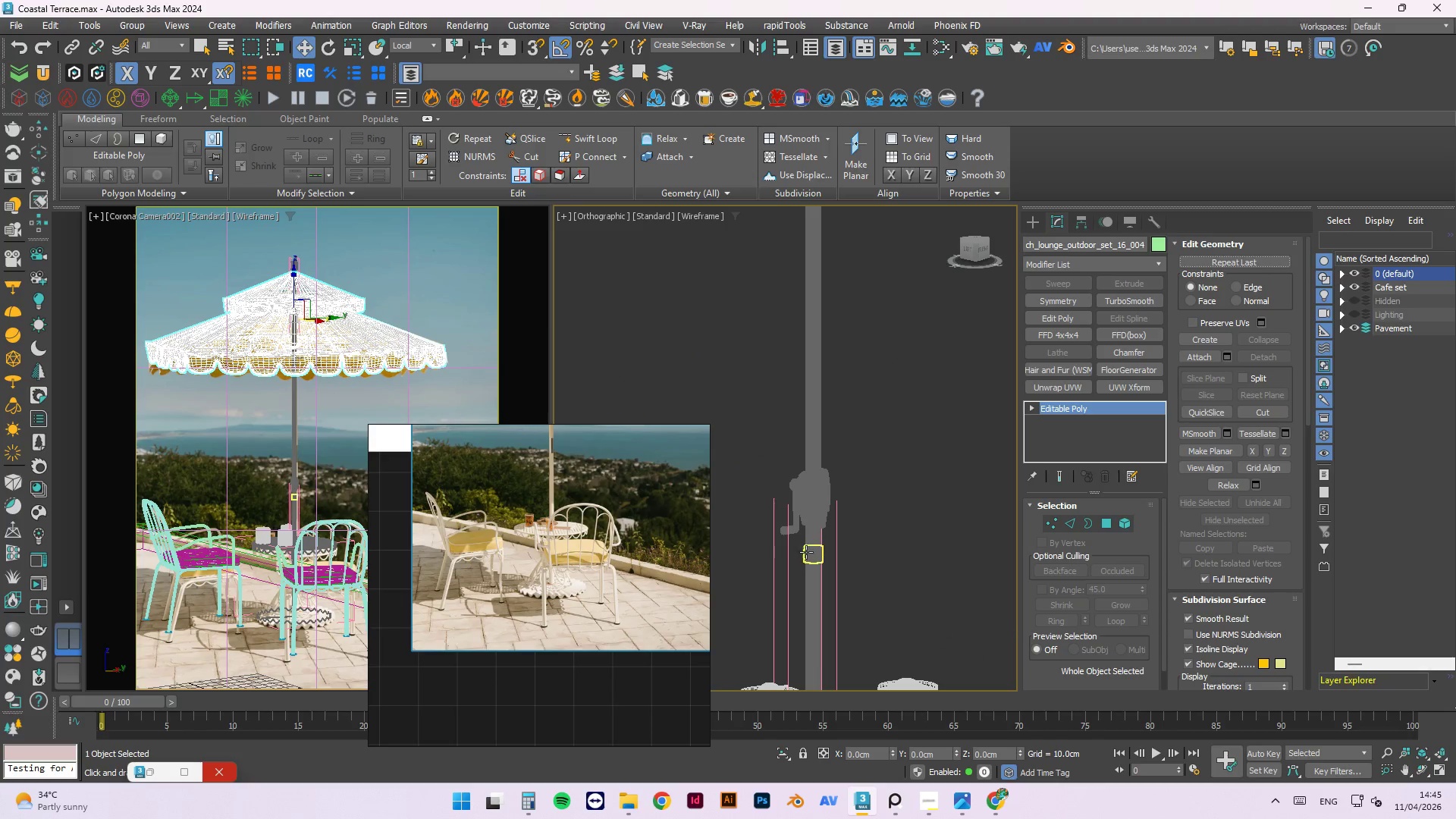 
left_click([808, 554])
 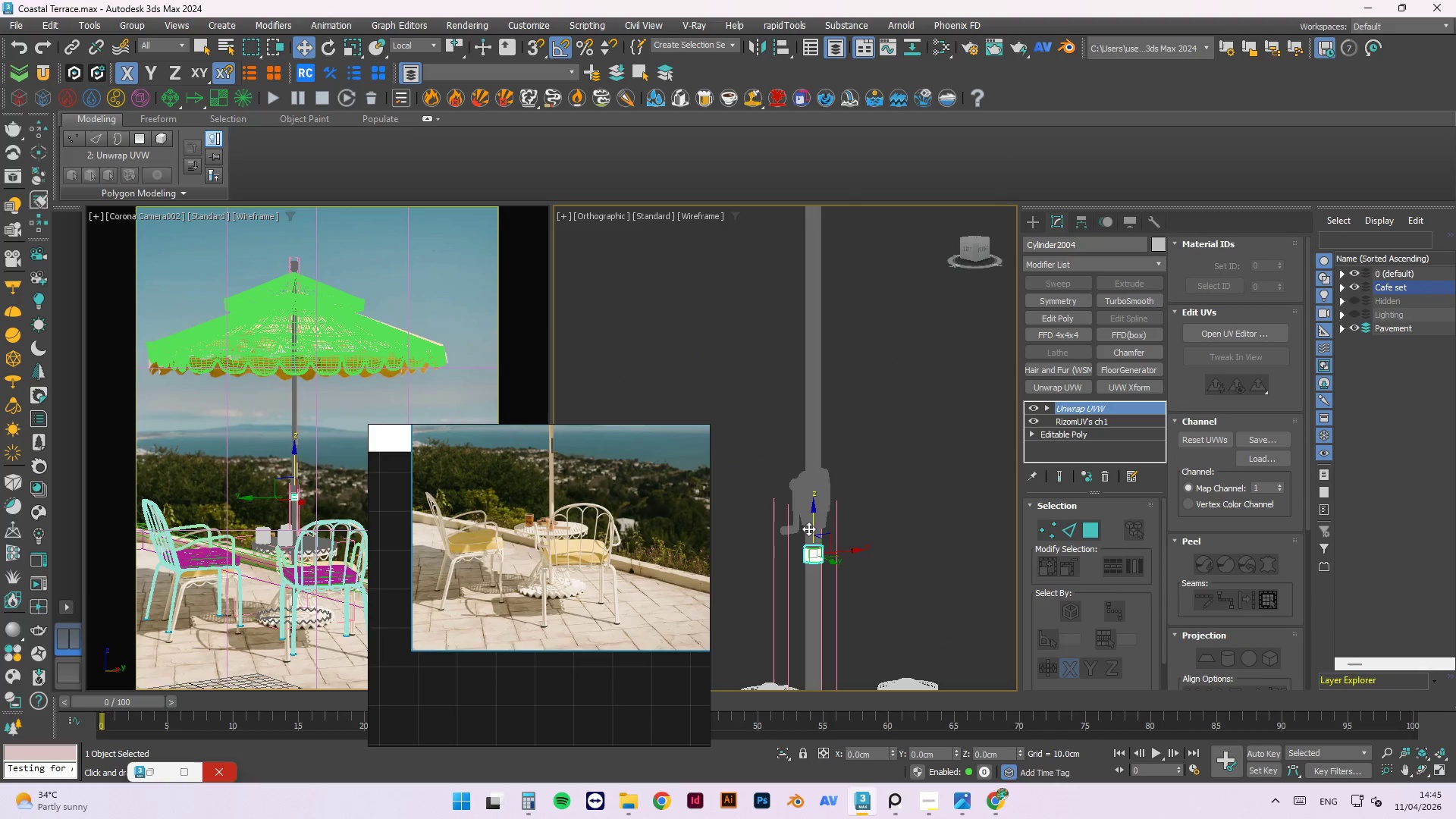 
scroll: coordinate [795, 473], scroll_direction: none, amount: 0.0
 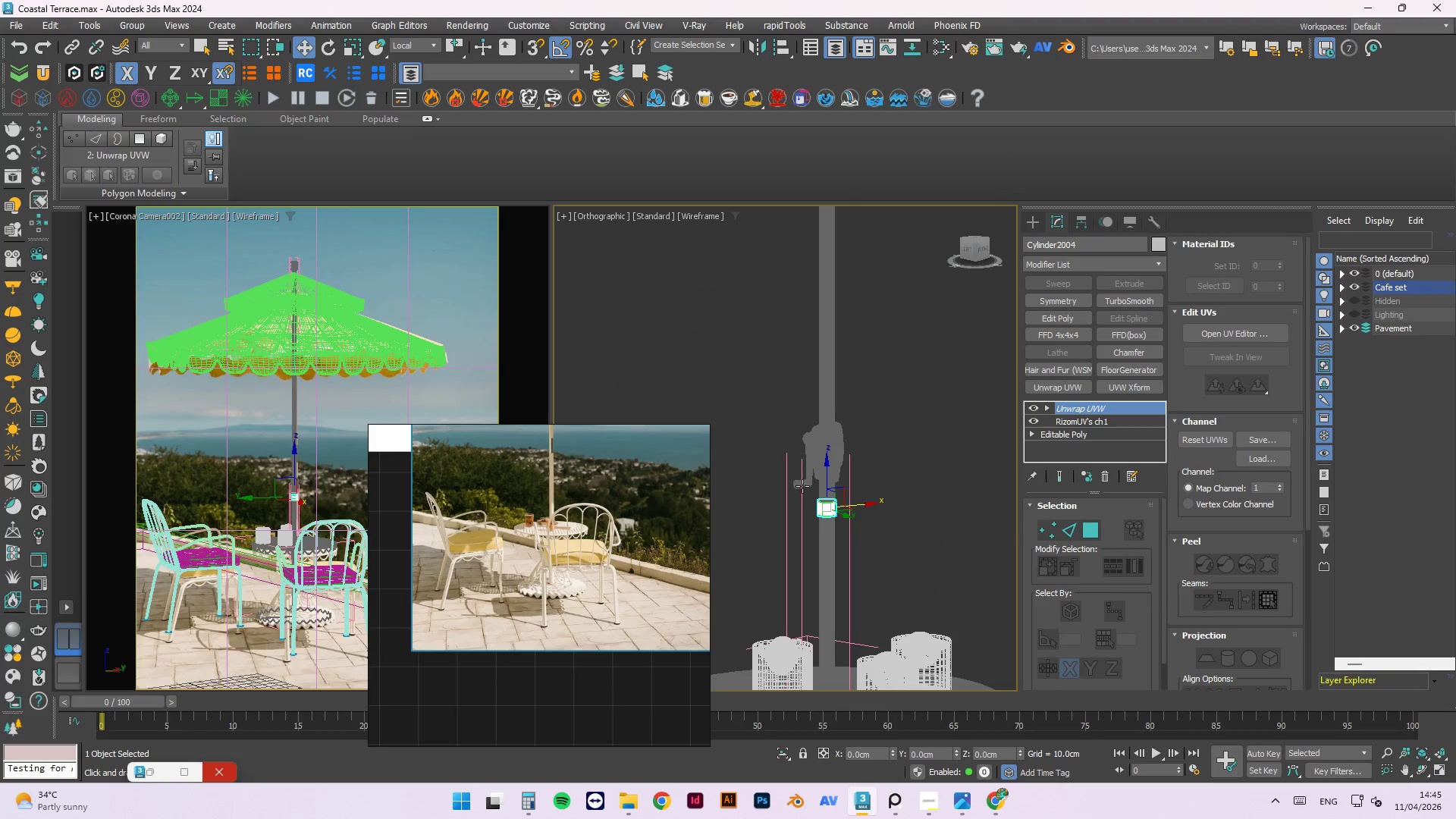 
left_click([789, 479])
 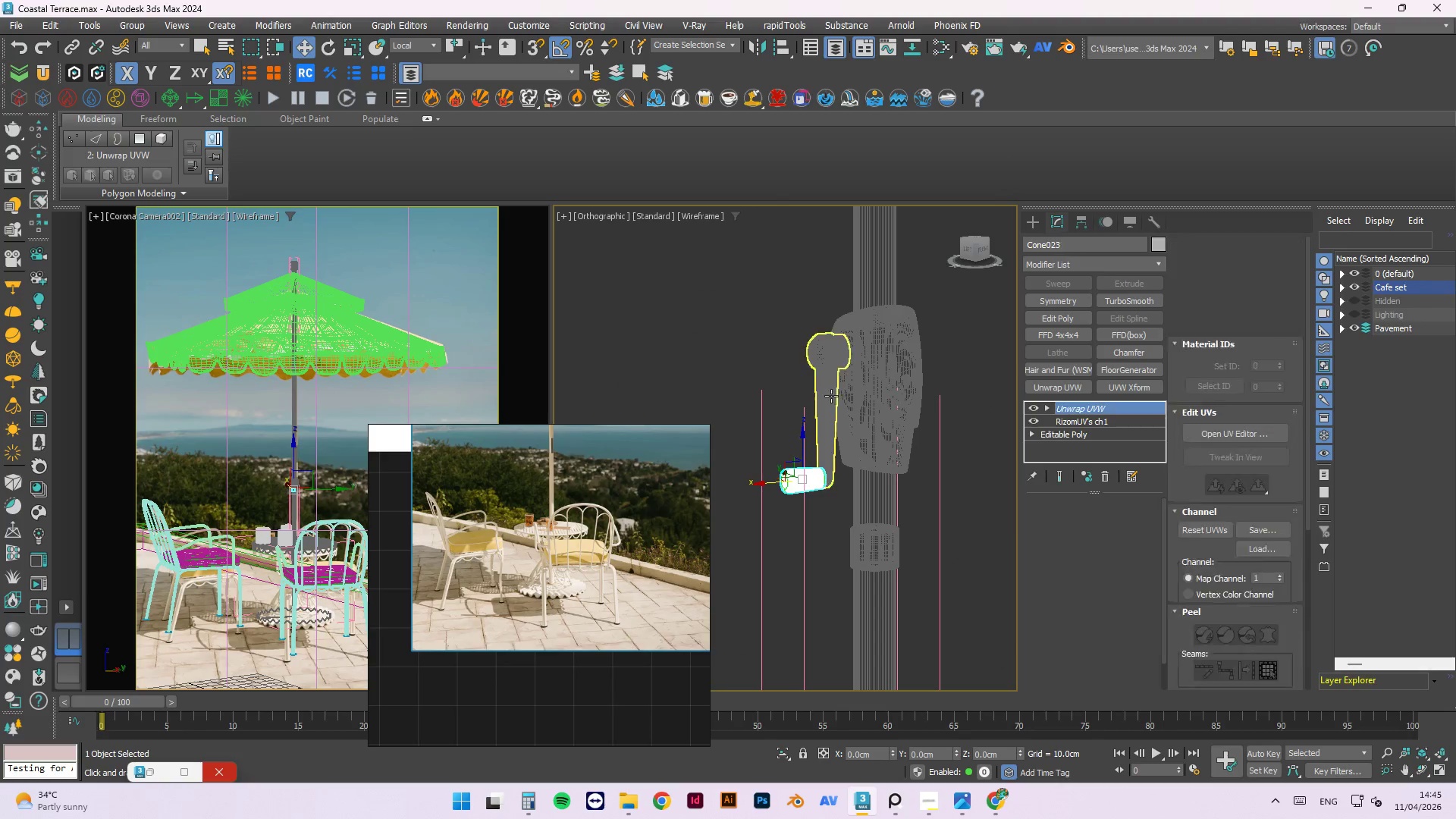 
scroll: coordinate [800, 486], scroll_direction: up, amount: 3.0
 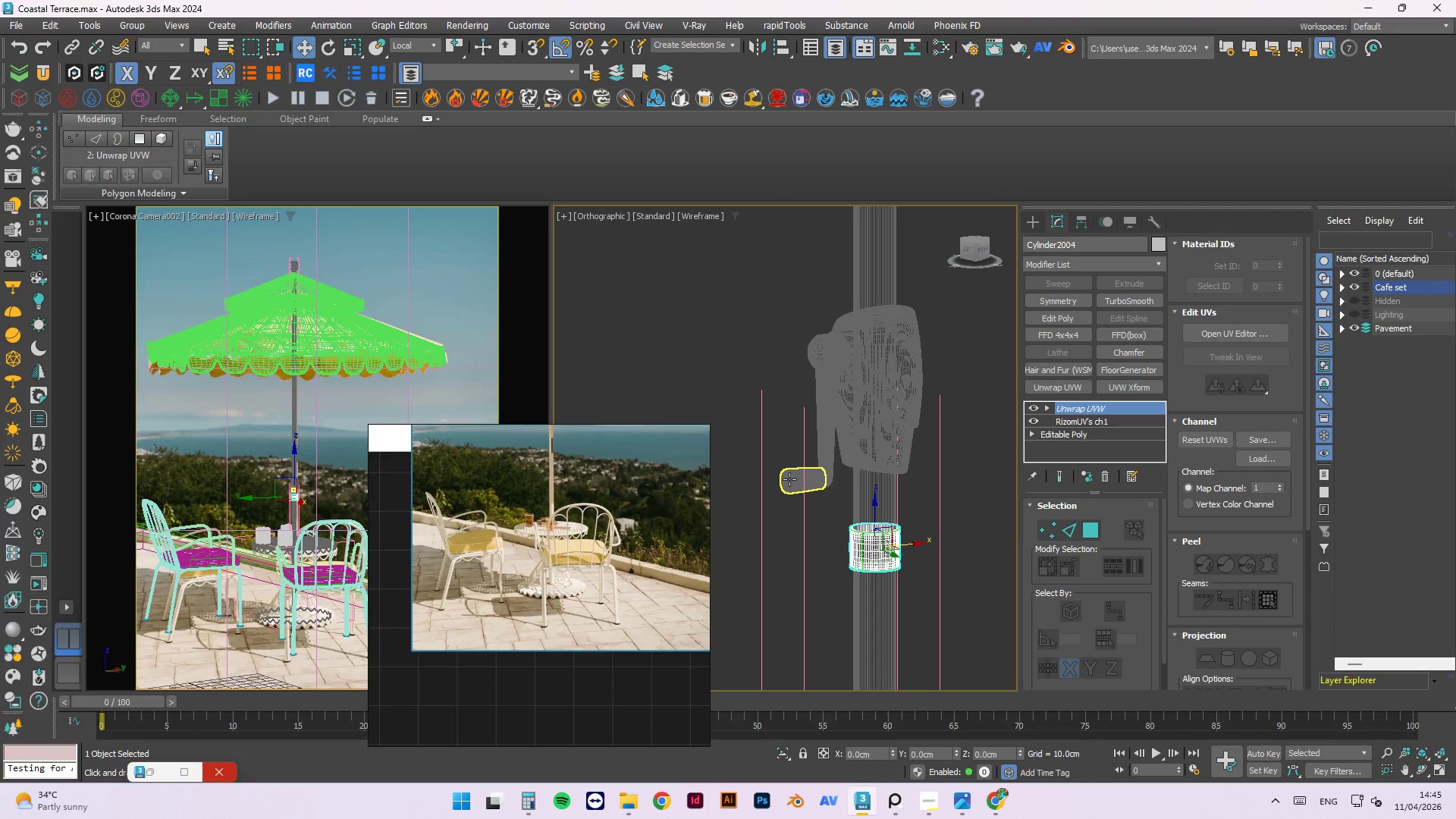 
hold_key(key=ControlLeft, duration=1.5)
left_click([863, 347])
 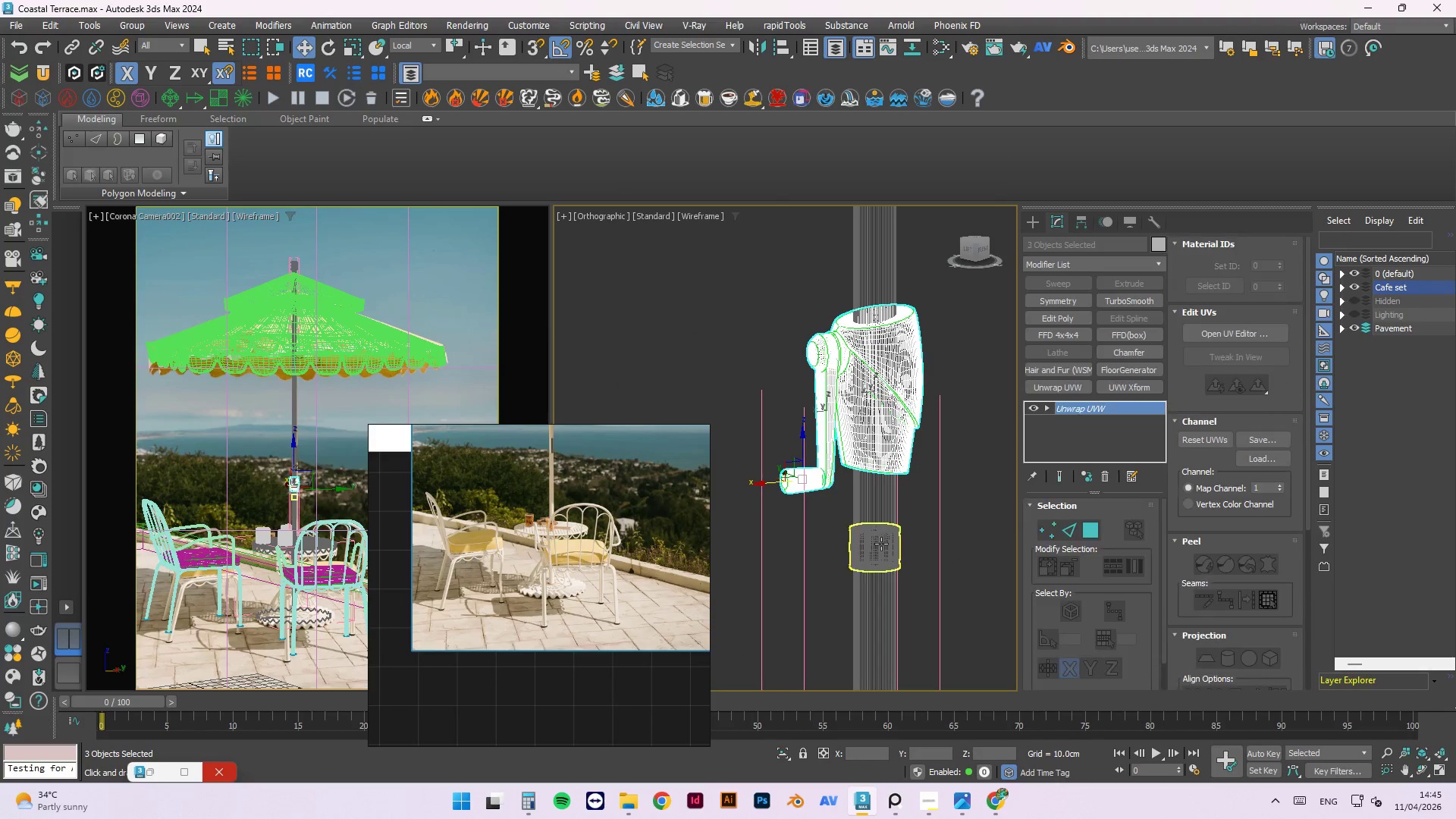 
hold_key(key=ControlLeft, duration=0.73)
left_click([880, 554])
 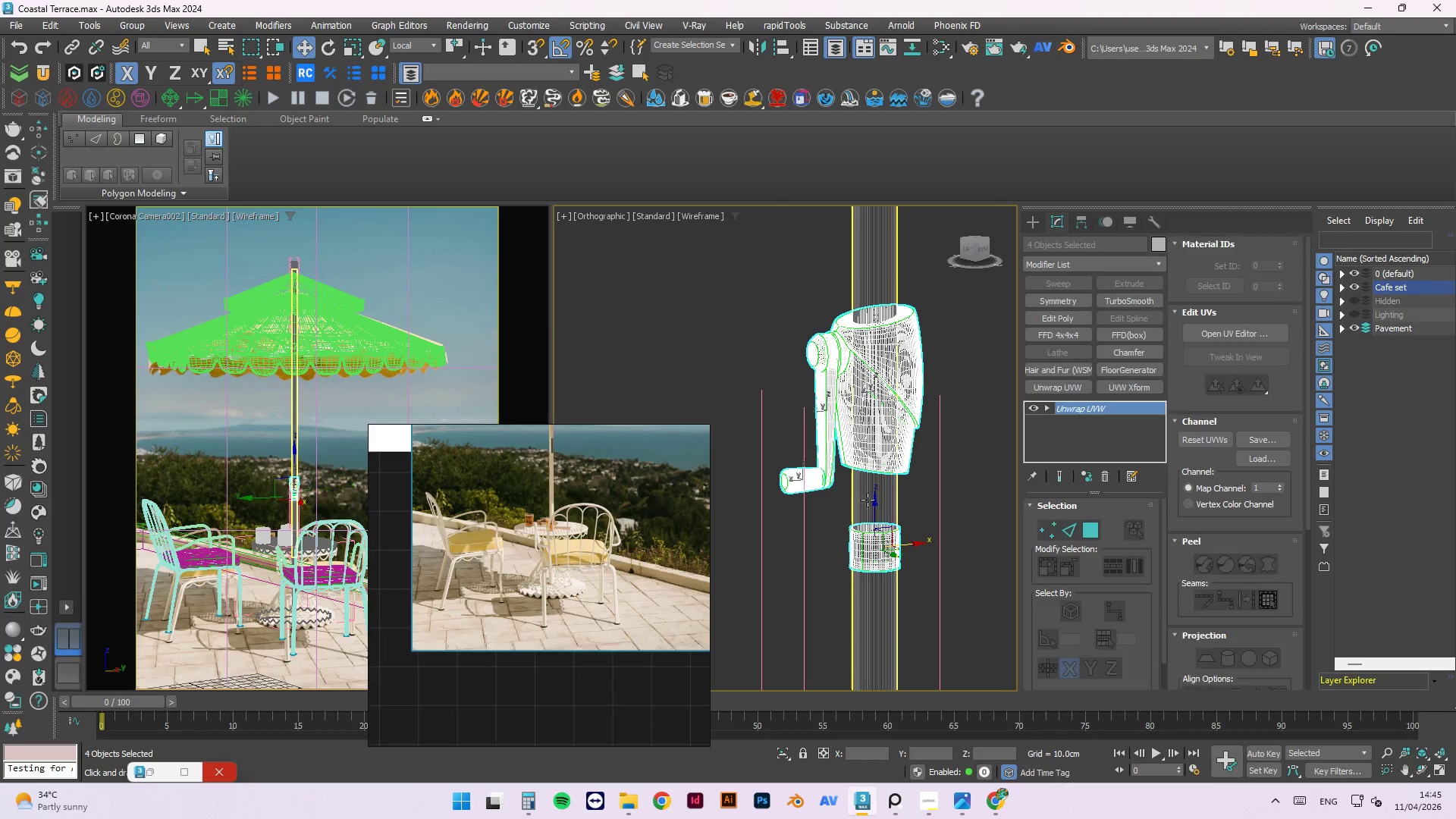 
scroll: coordinate [866, 403], scroll_direction: down, amount: 2.0
 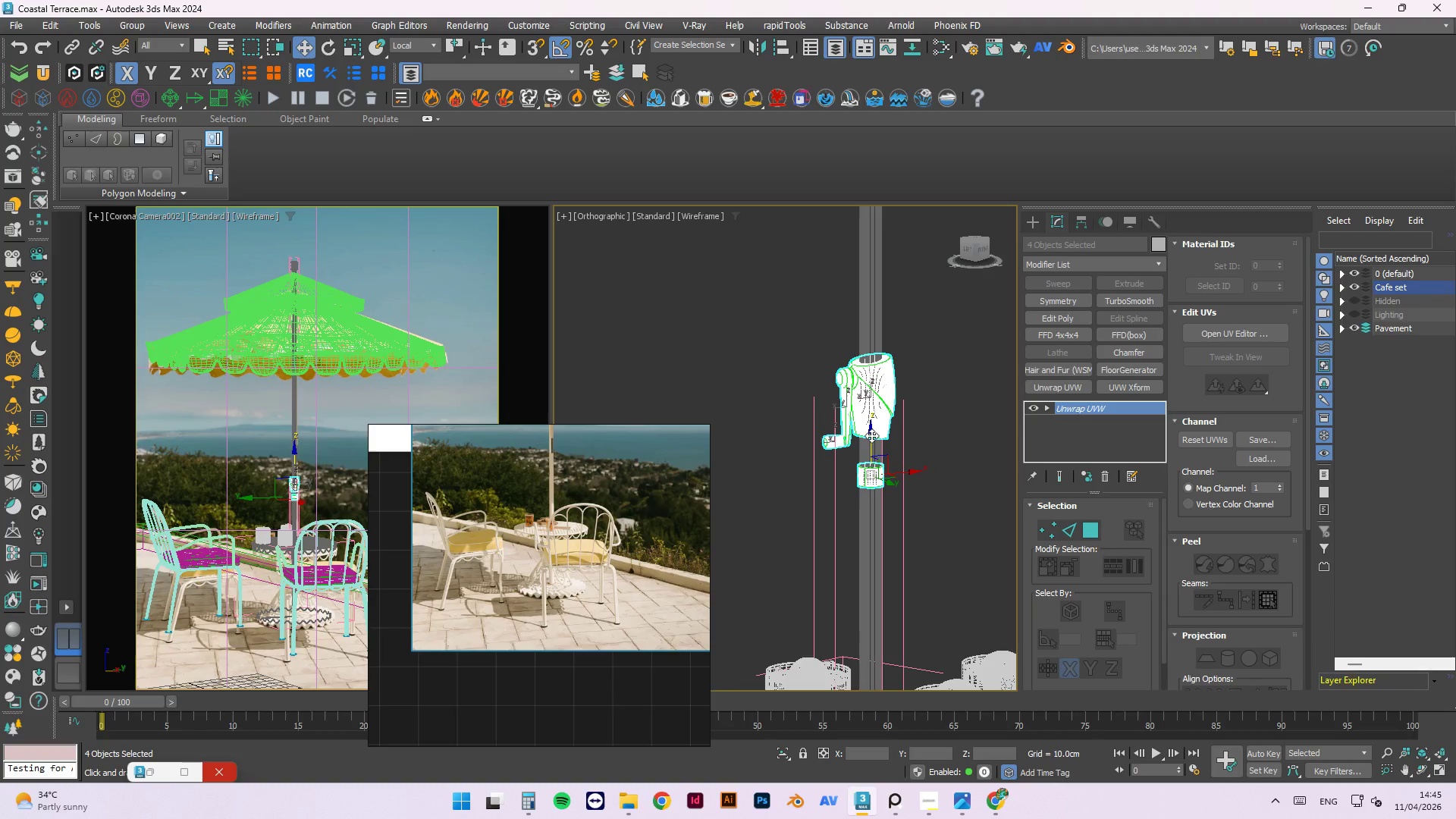 
left_click_drag(start_coordinate=[871, 435], to_coordinate=[877, 501])
 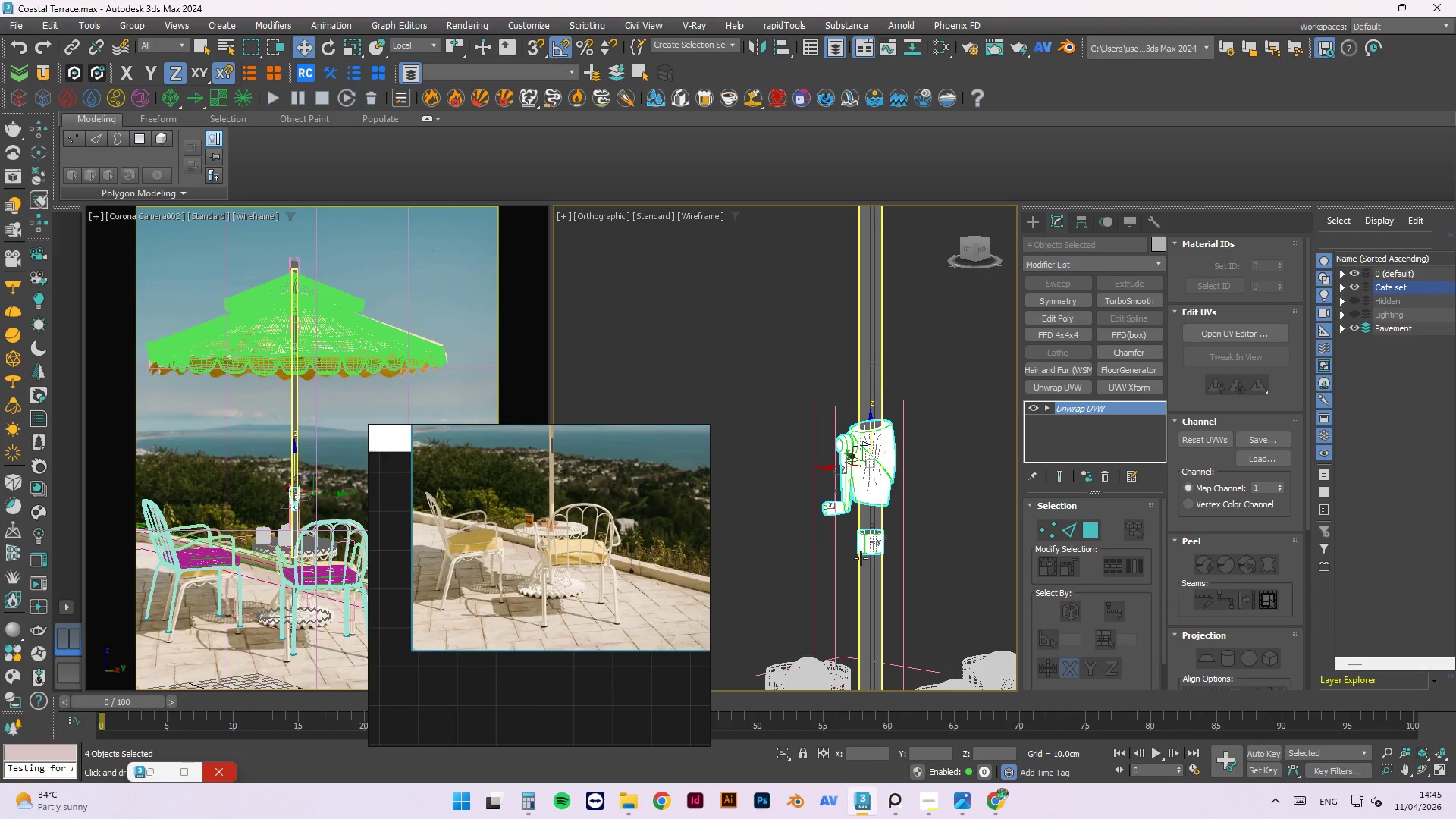 
scroll: coordinate [926, 474], scroll_direction: down, amount: 3.0
 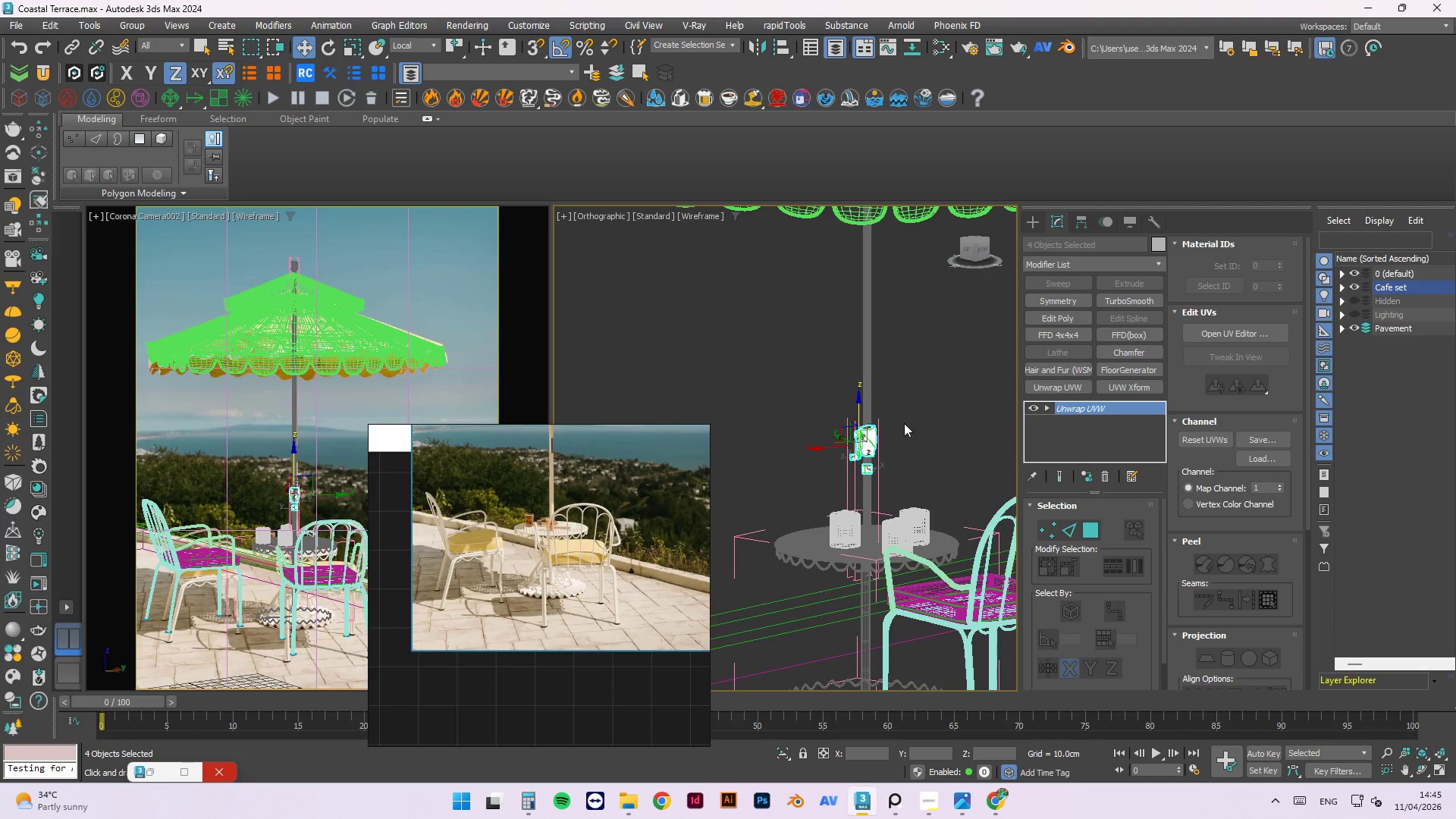 
left_click([913, 359])
 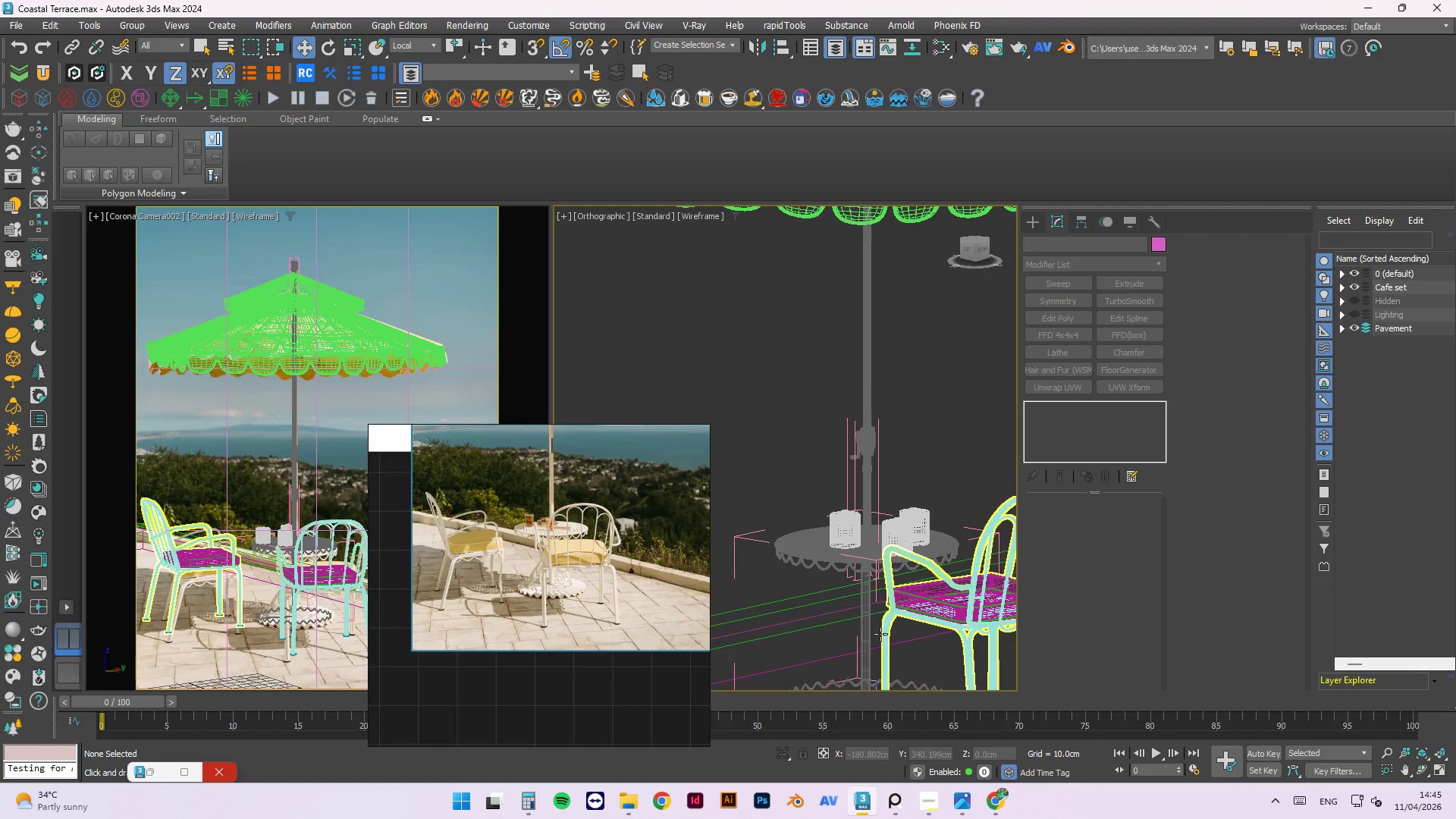 
hold_key(key=AltLeft, duration=0.84)
 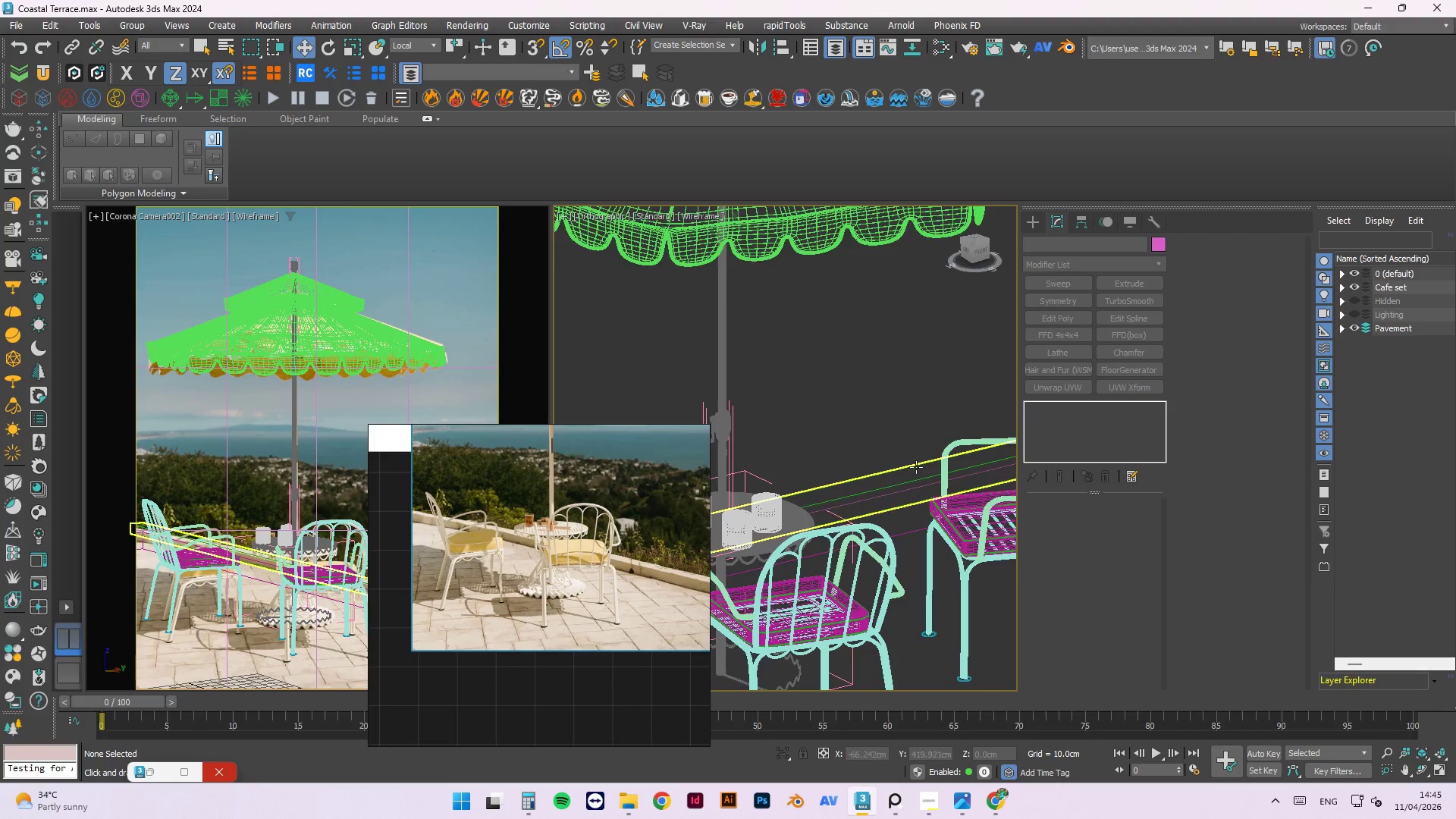 
scroll: coordinate [848, 460], scroll_direction: none, amount: 0.0
 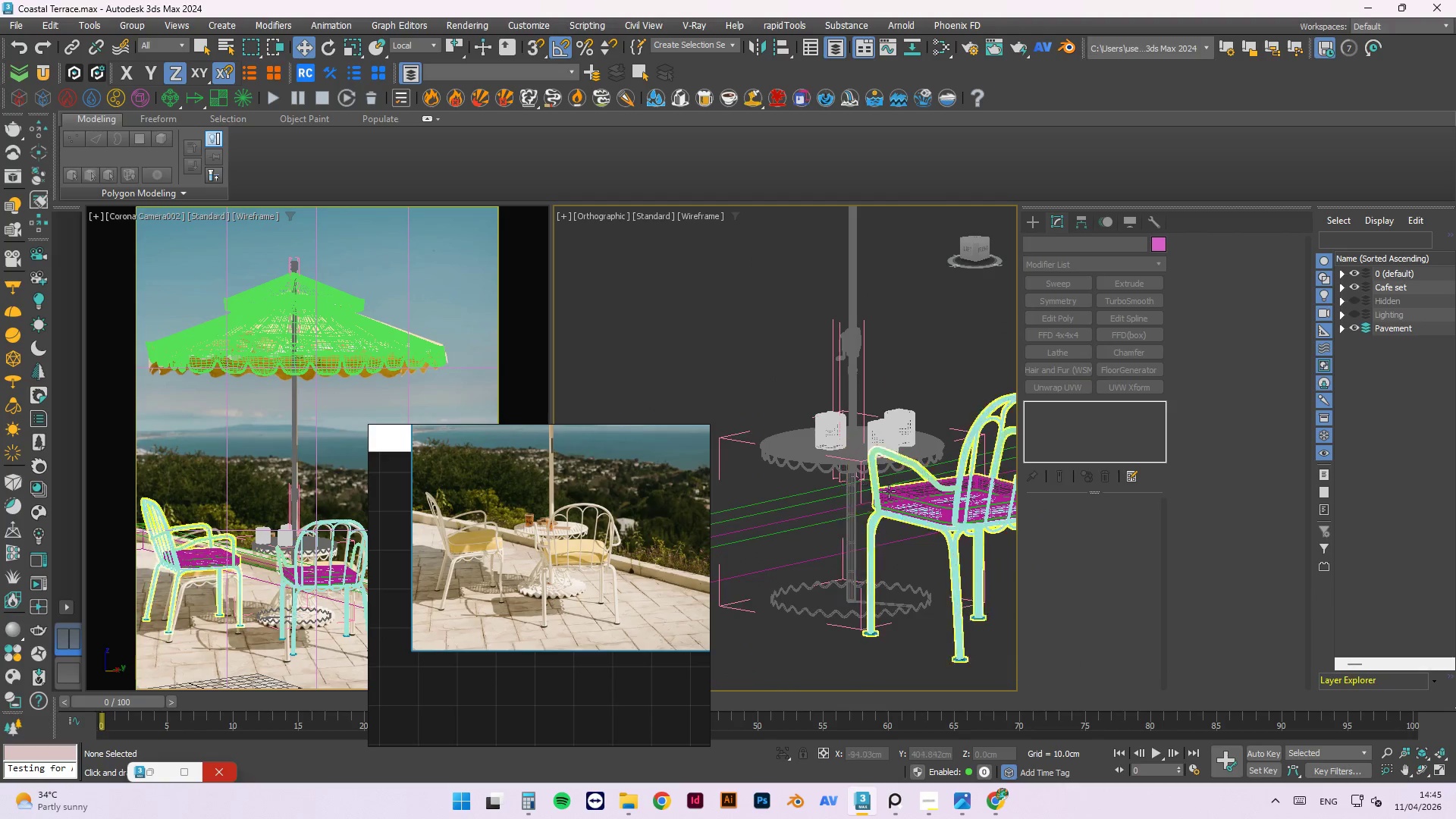 
scroll: coordinate [917, 467], scroll_direction: down, amount: 1.0
 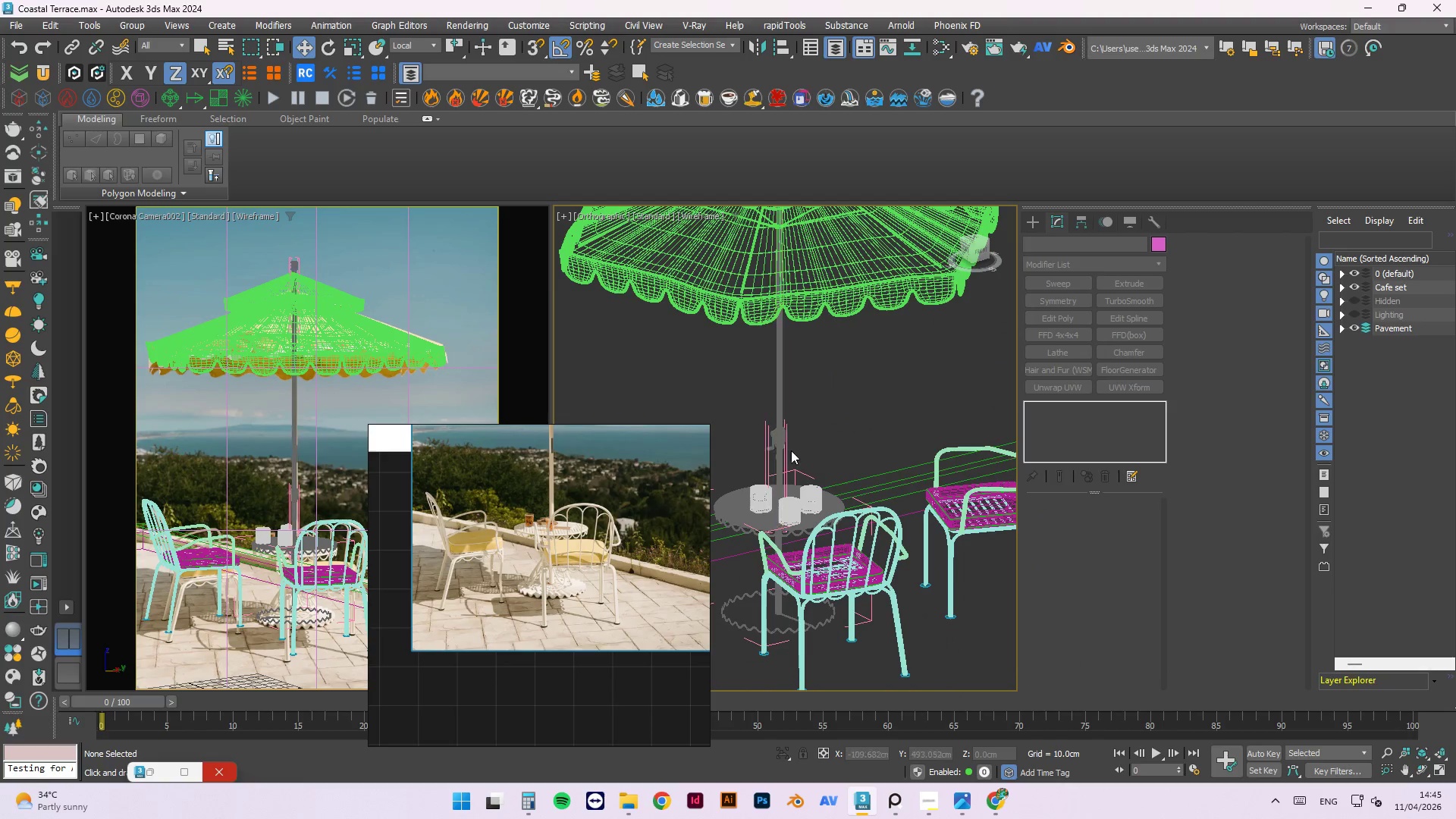 
hold_key(key=AltLeft, duration=0.38)
 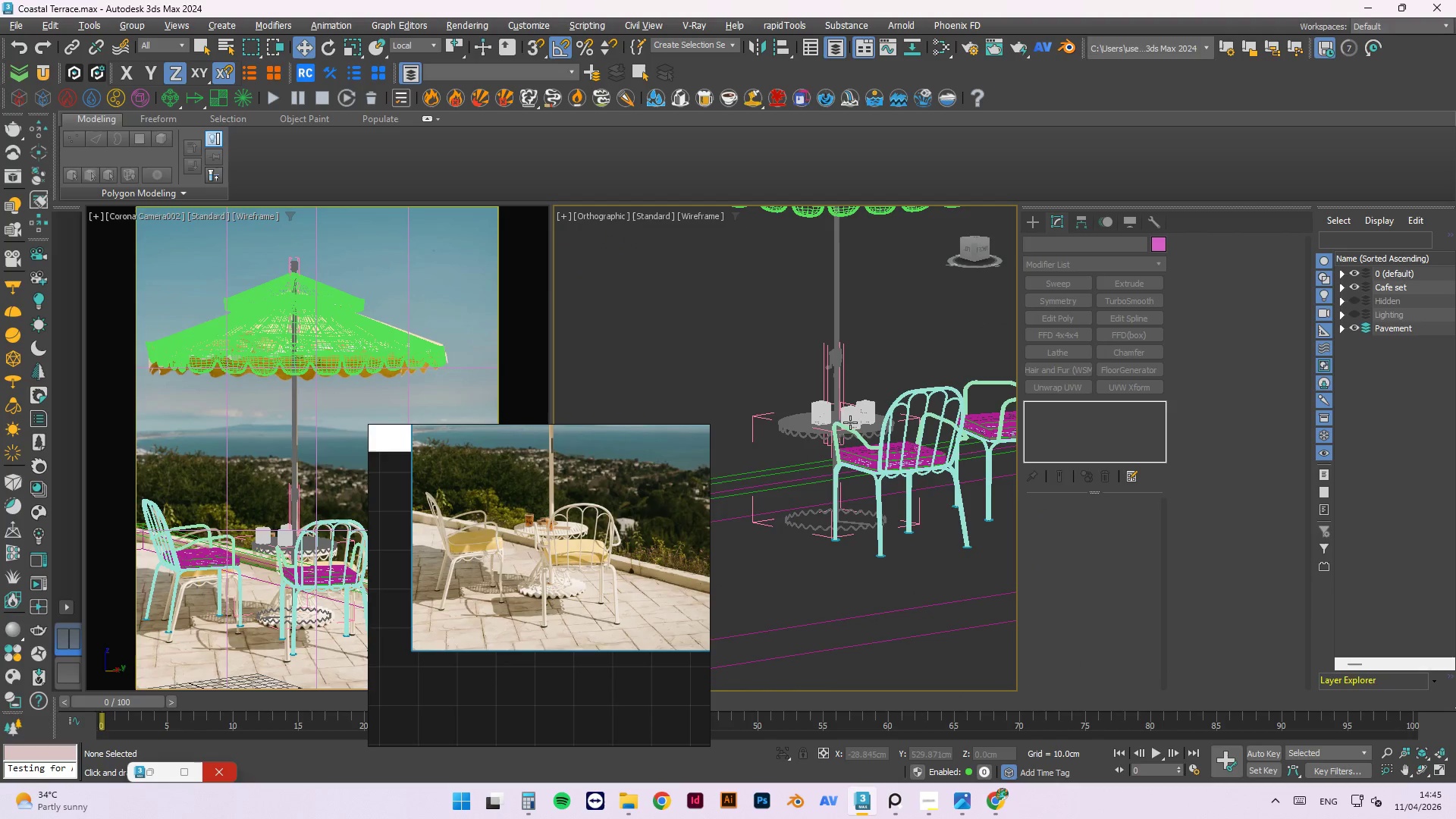 
hold_key(key=AltLeft, duration=0.44)
 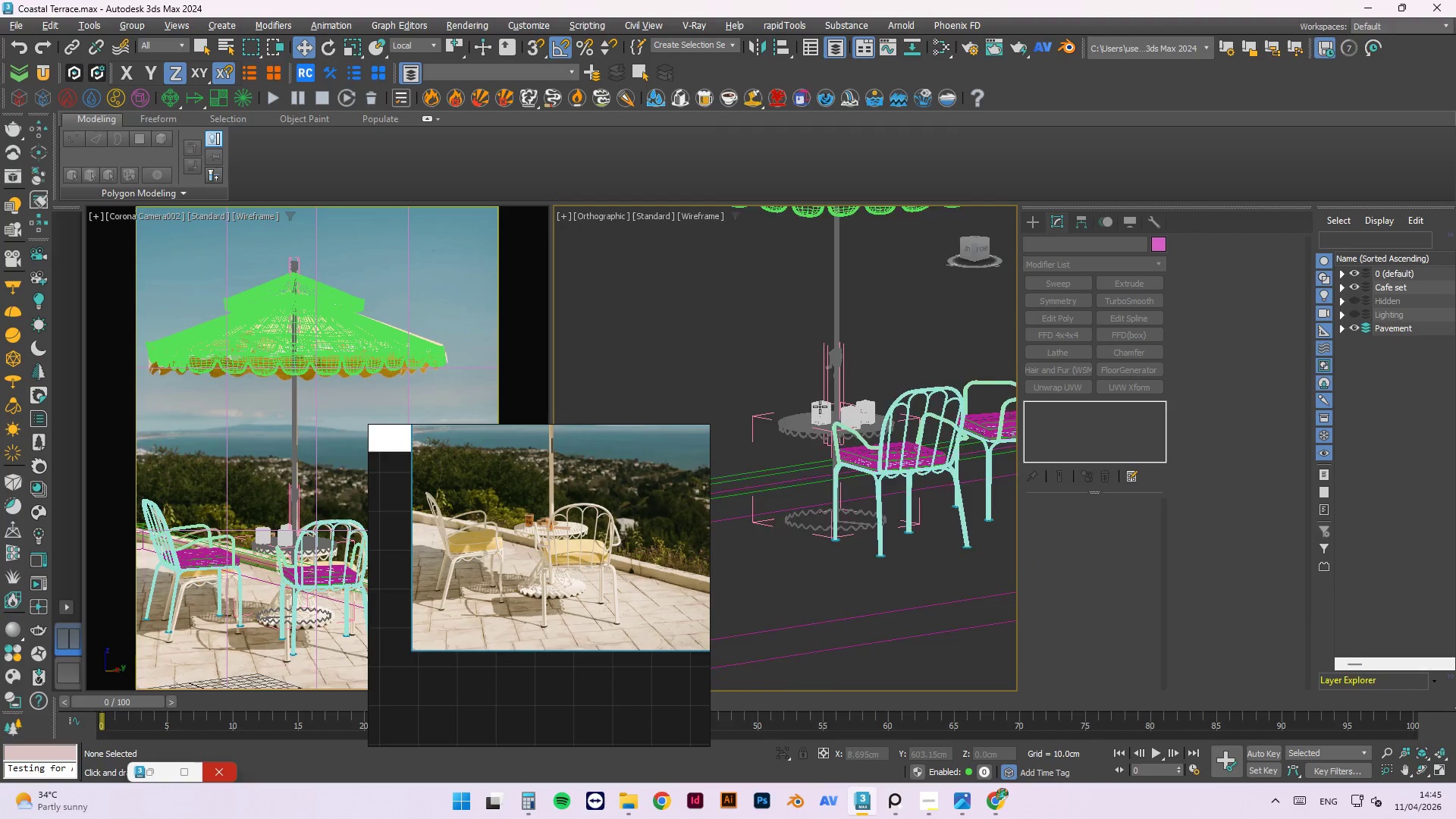 
scroll: coordinate [820, 406], scroll_direction: down, amount: 5.0
 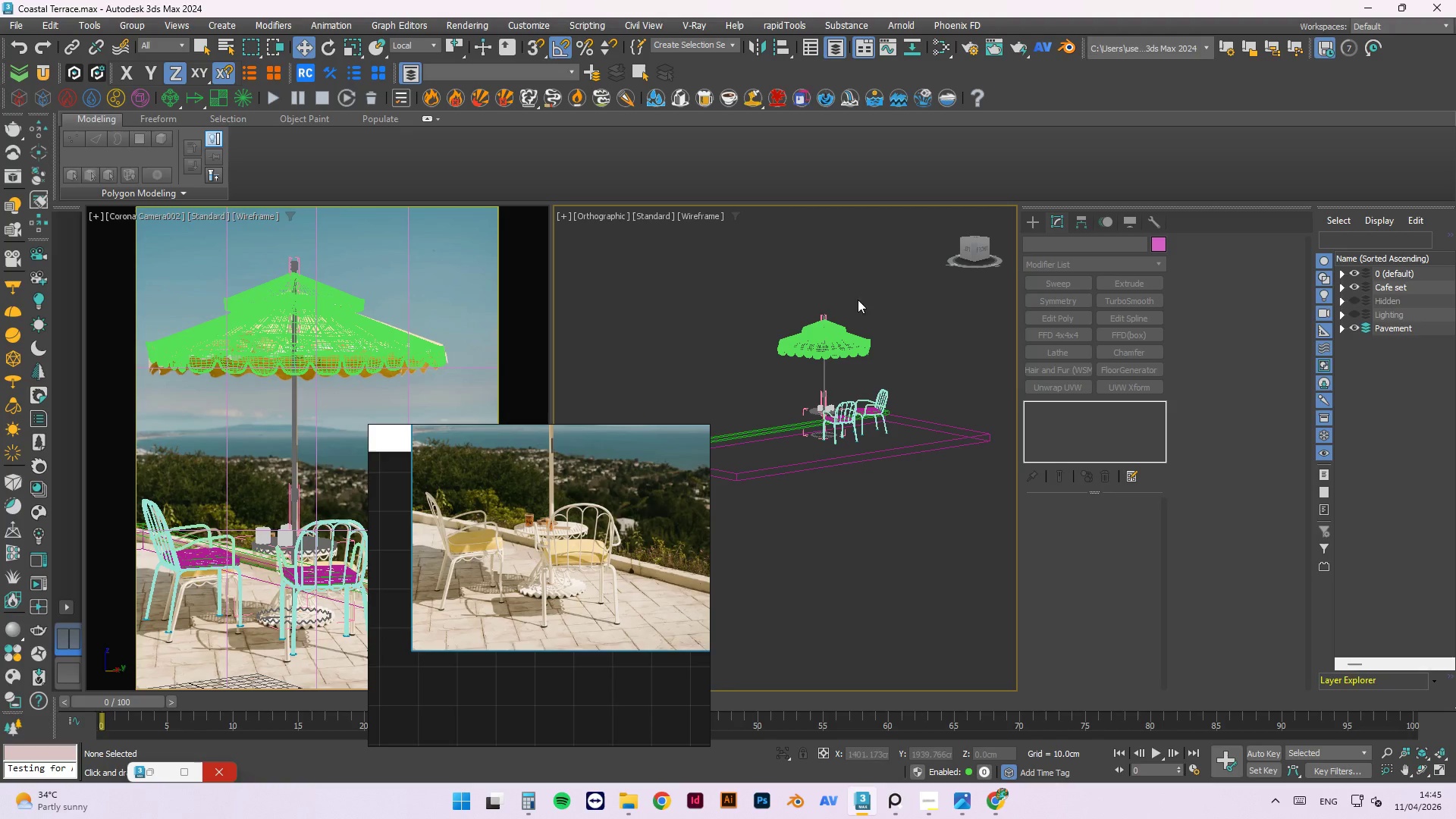 
scroll: coordinate [870, 344], scroll_direction: up, amount: 2.0
 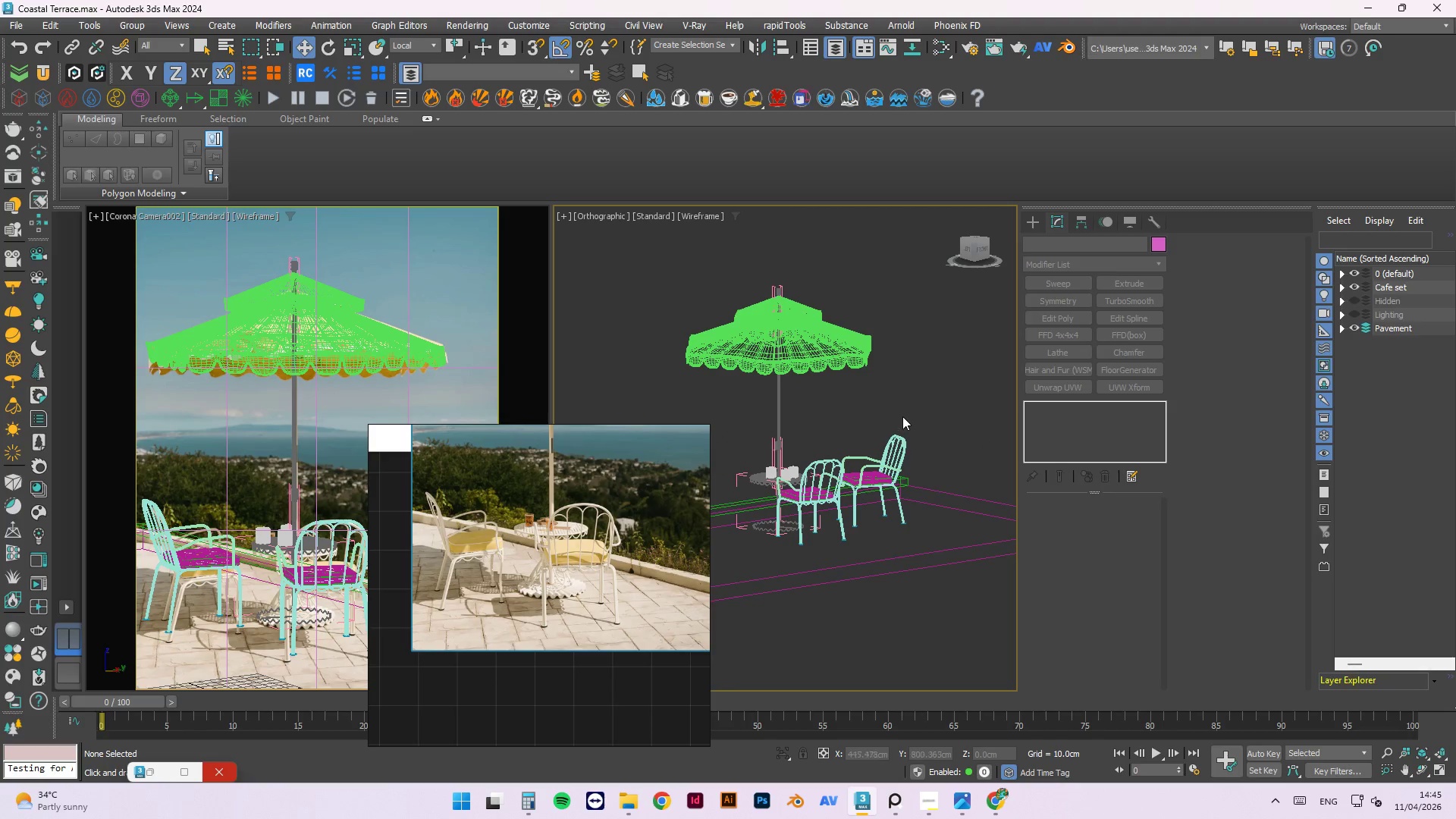 
key(Alt+AltLeft)
 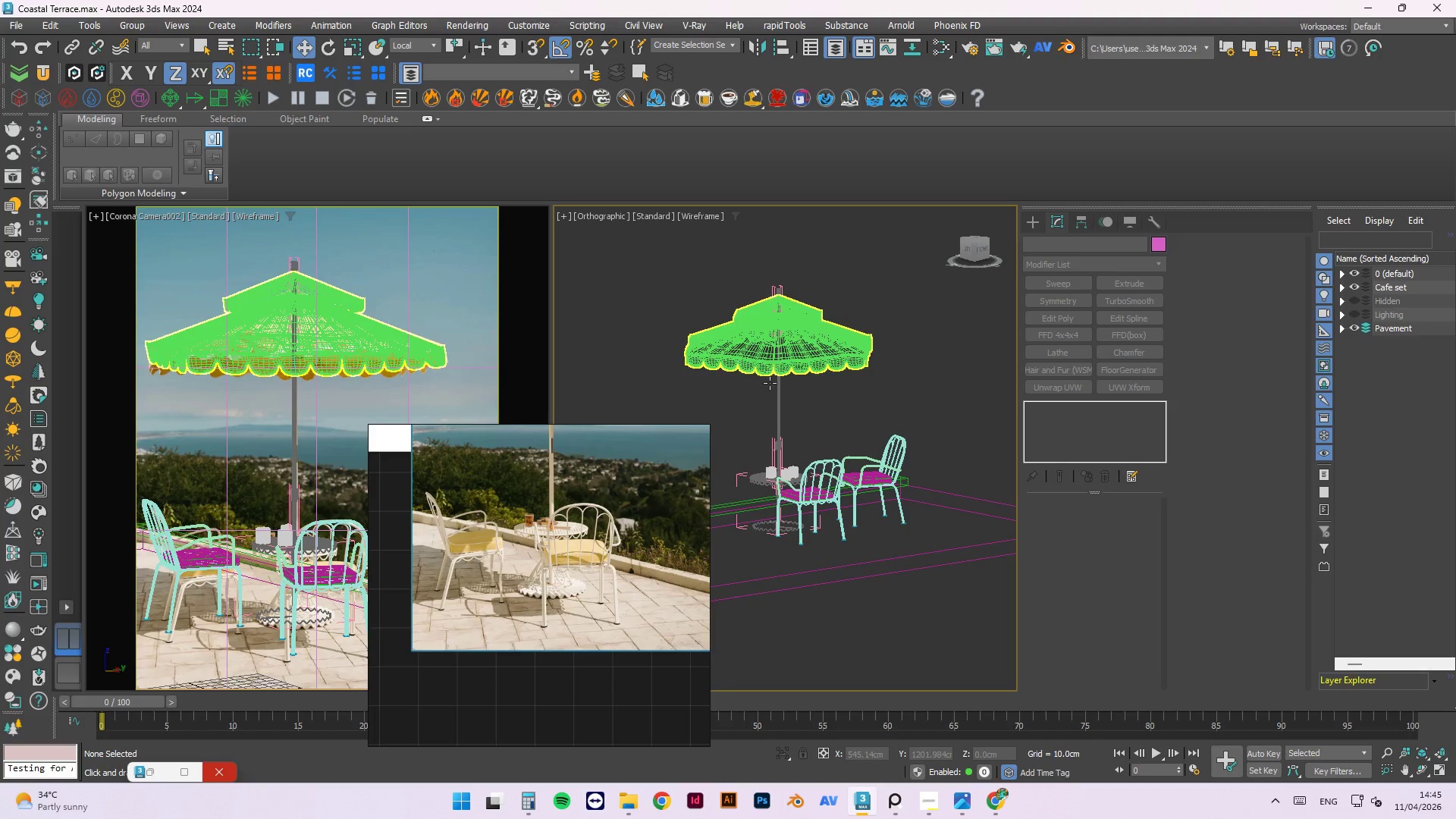 
hold_key(key=AltLeft, duration=0.69)
 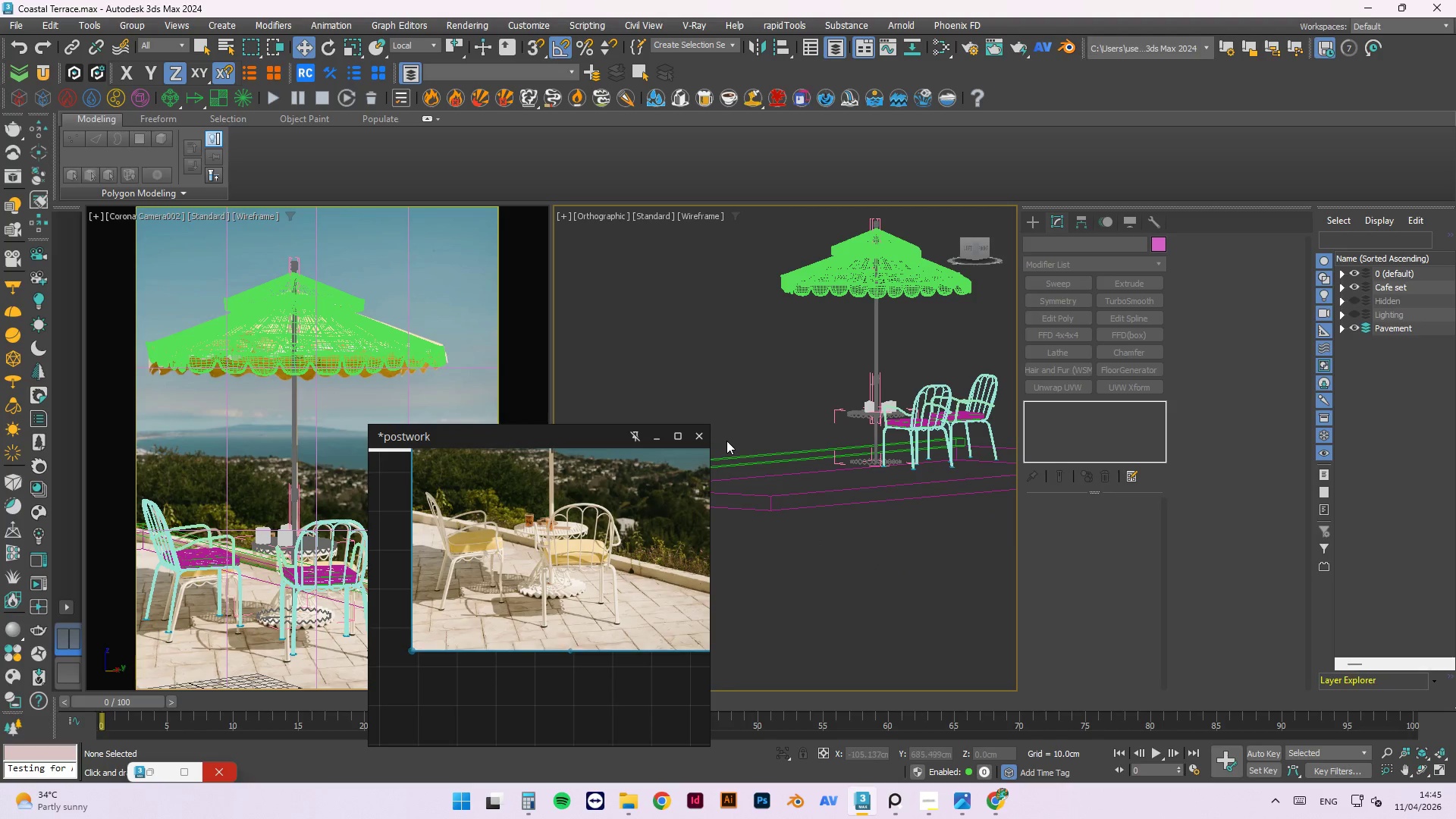 
scroll: coordinate [726, 441], scroll_direction: down, amount: 1.0
 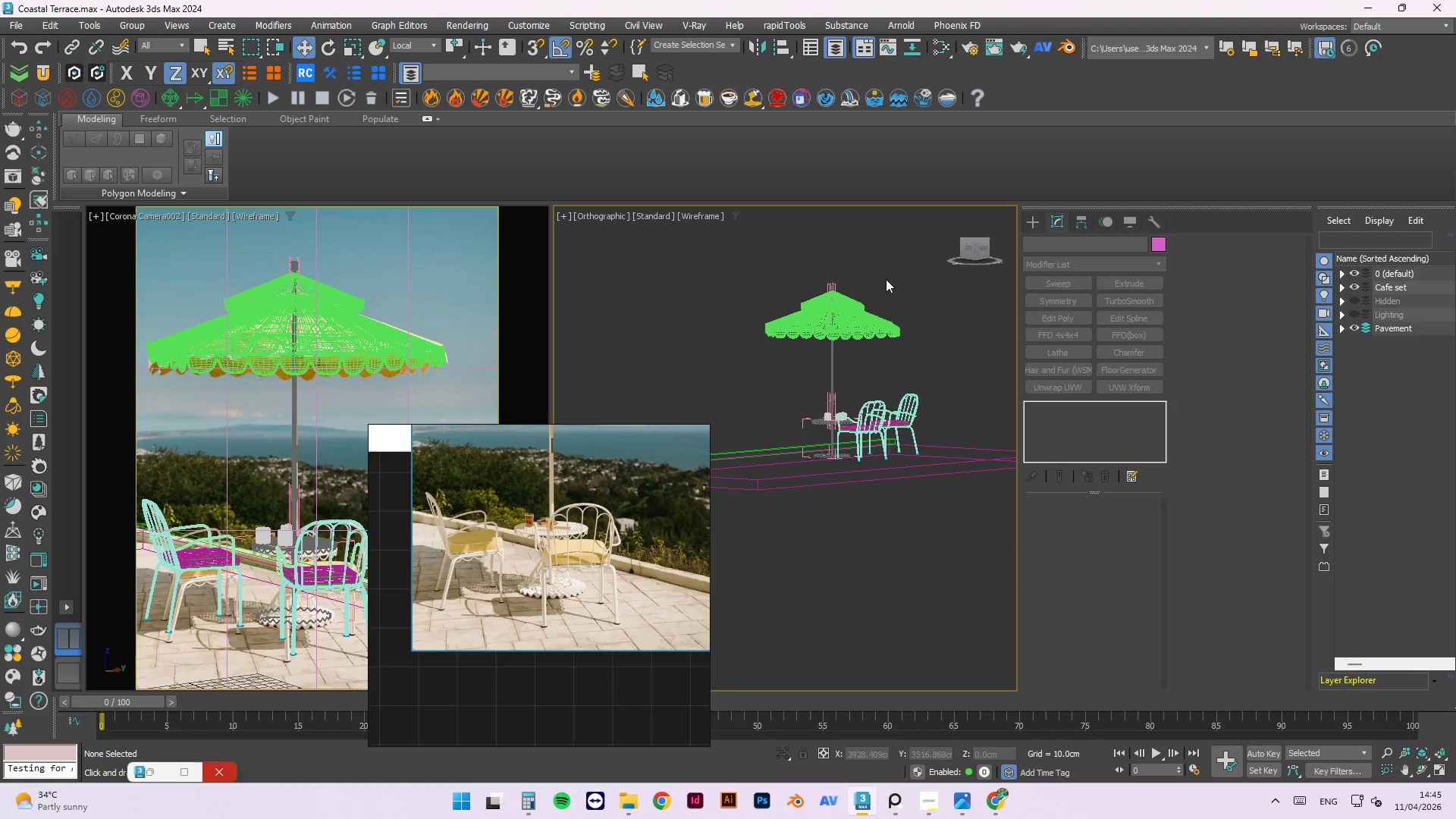 
left_click_drag(start_coordinate=[904, 254], to_coordinate=[794, 402])
 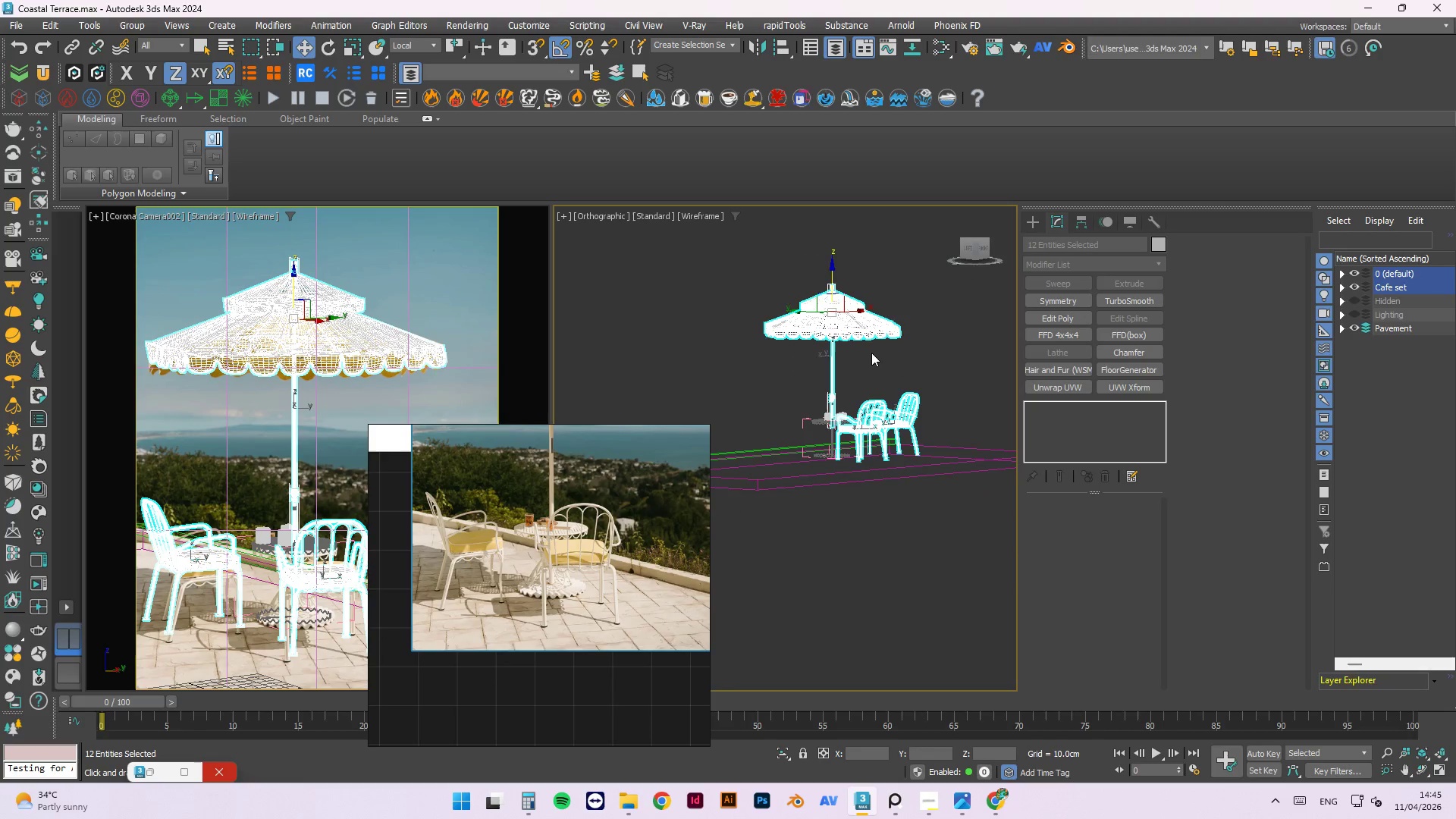 
left_click([896, 353])
 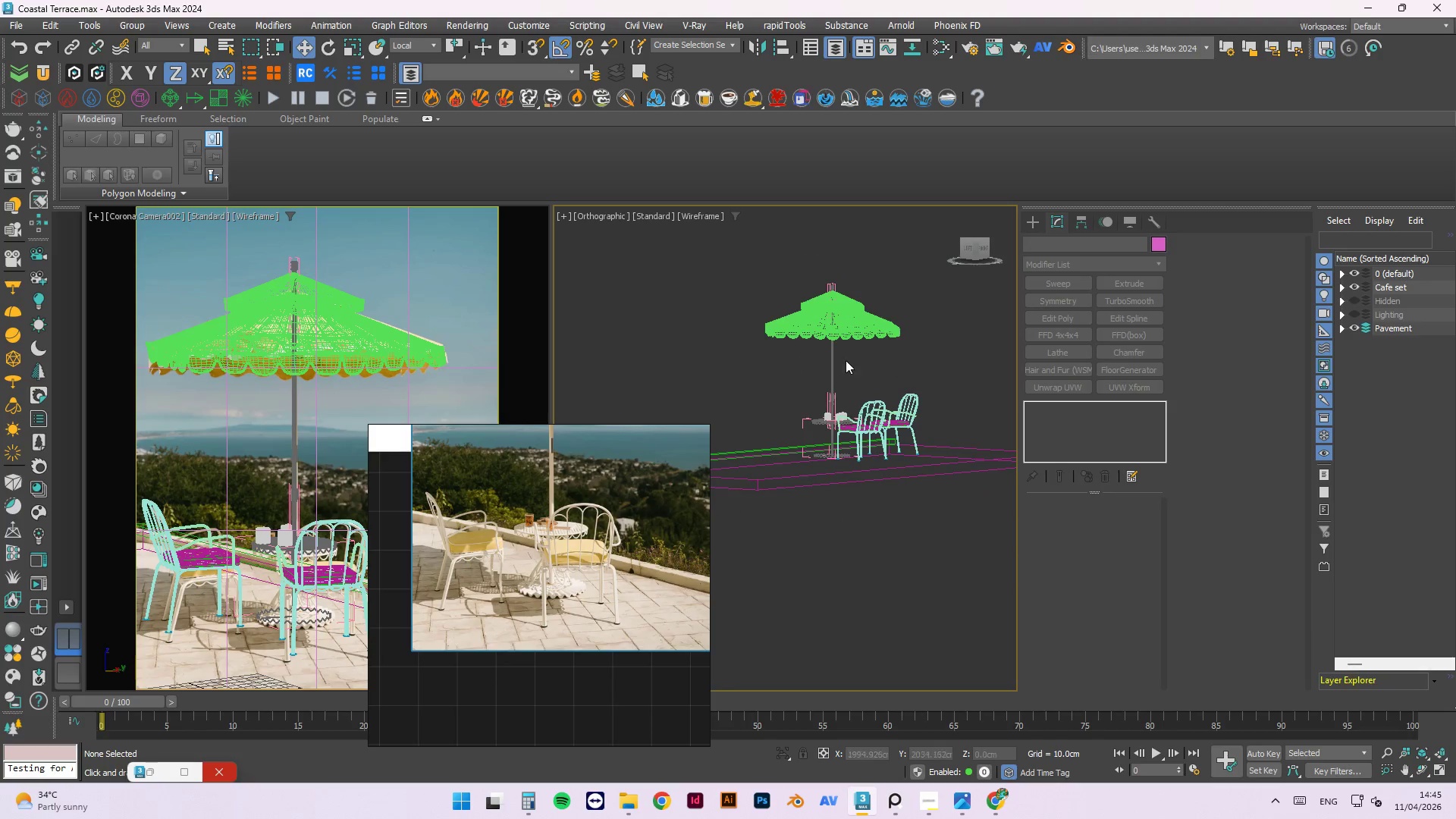 
scroll: coordinate [823, 397], scroll_direction: up, amount: 4.0
 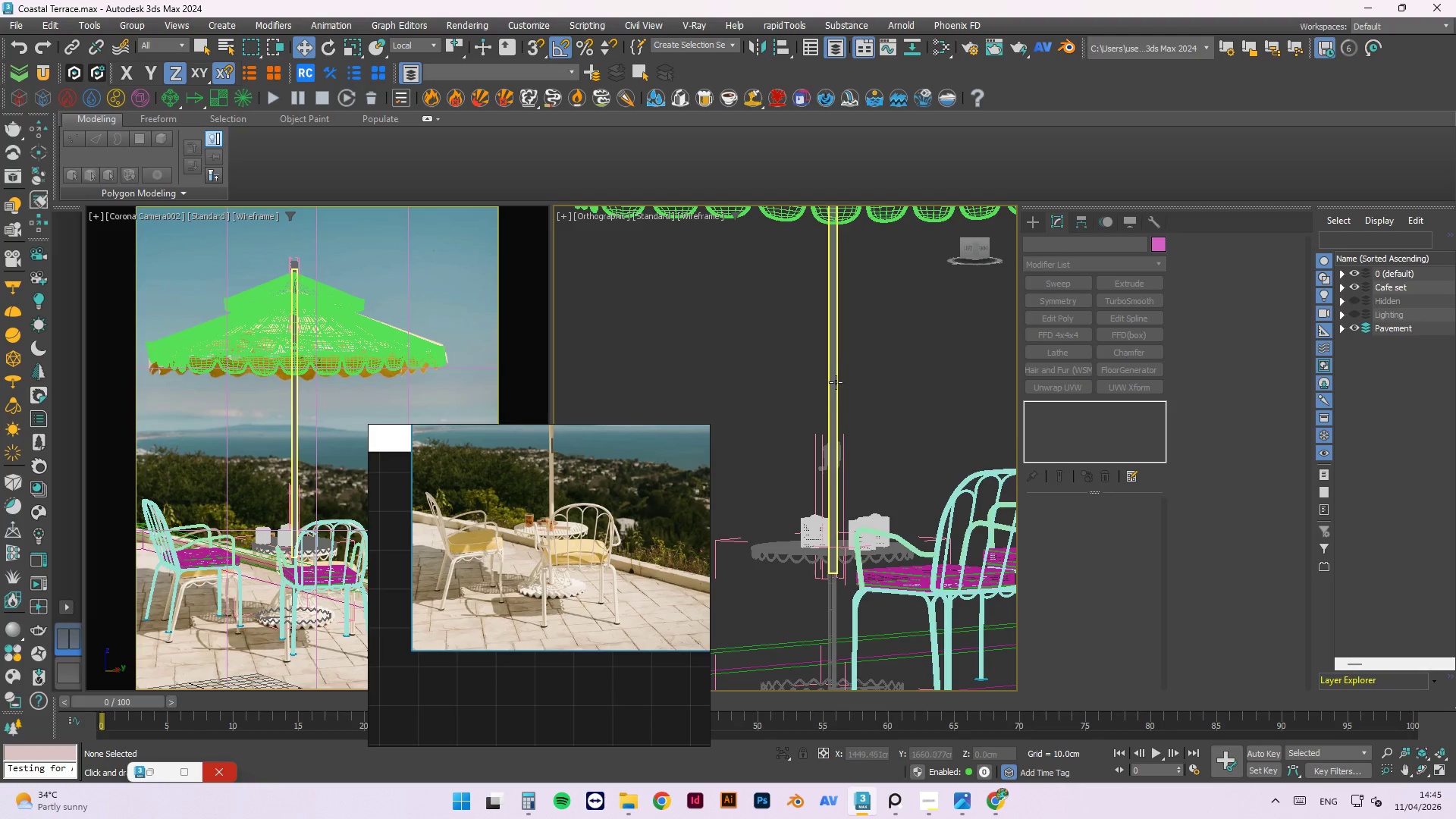 
left_click_drag(start_coordinate=[858, 435], to_coordinate=[772, 212])
 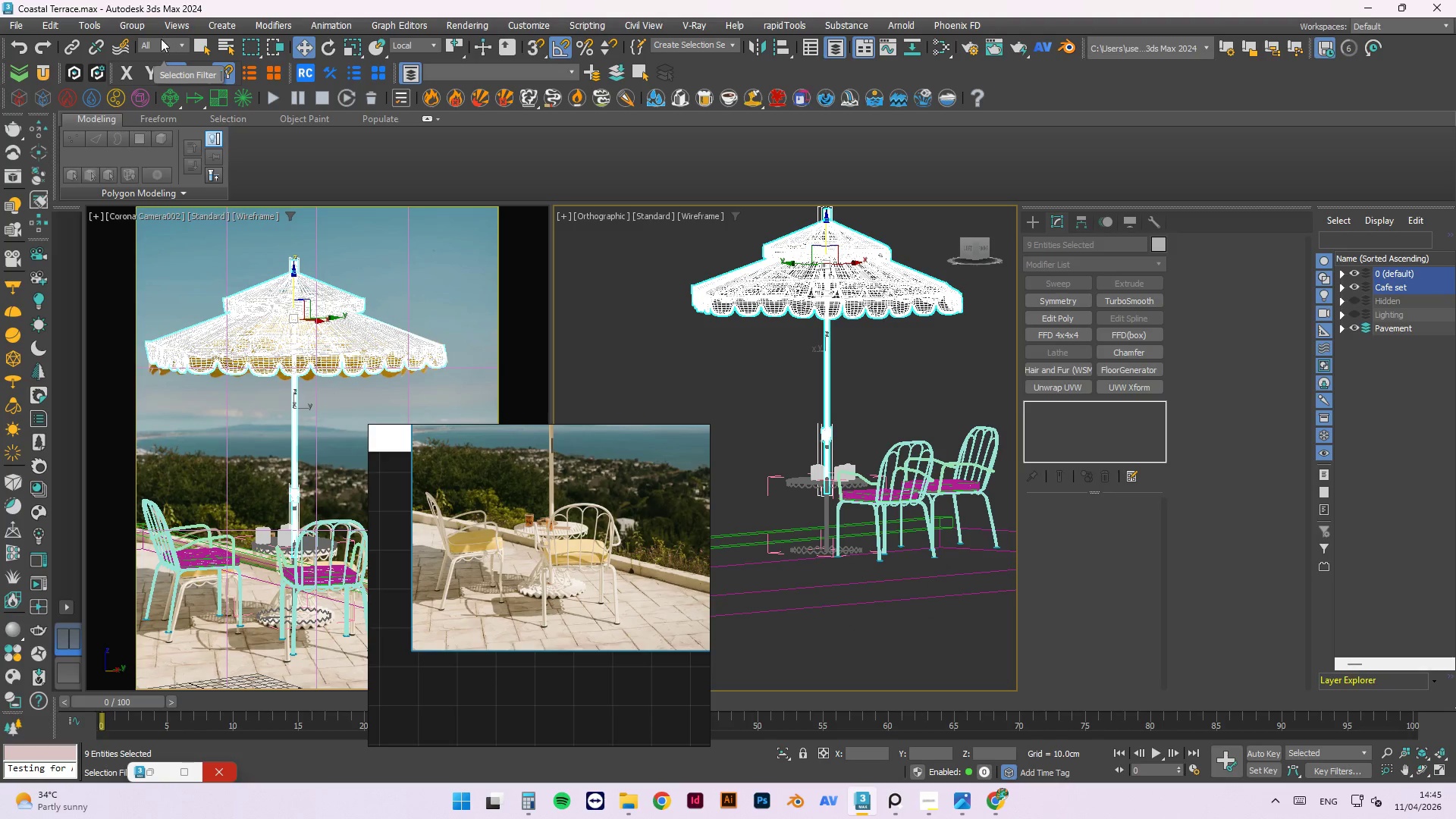 
scroll: coordinate [821, 413], scroll_direction: down, amount: 2.0
 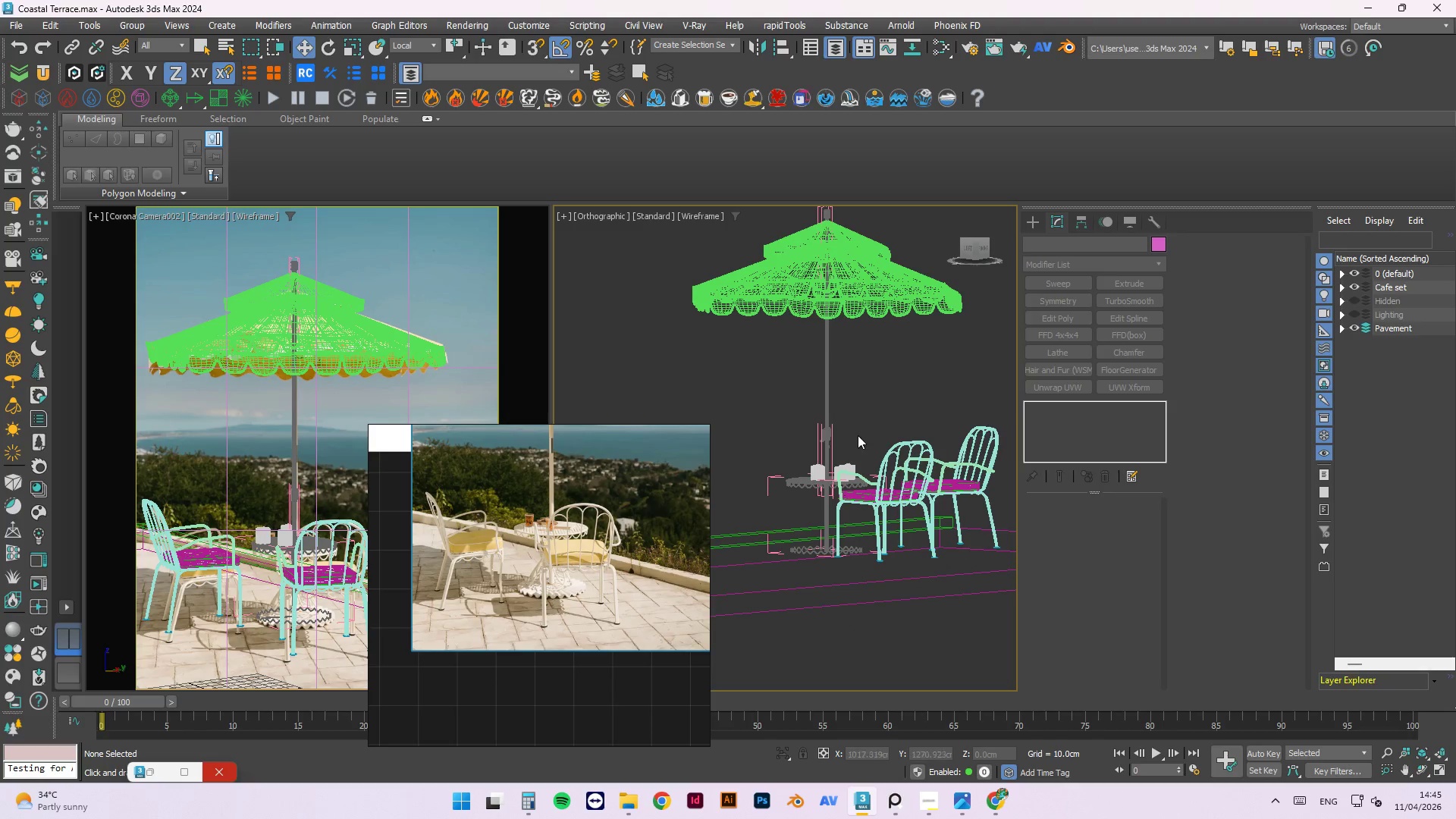 
left_click([144, 29])
 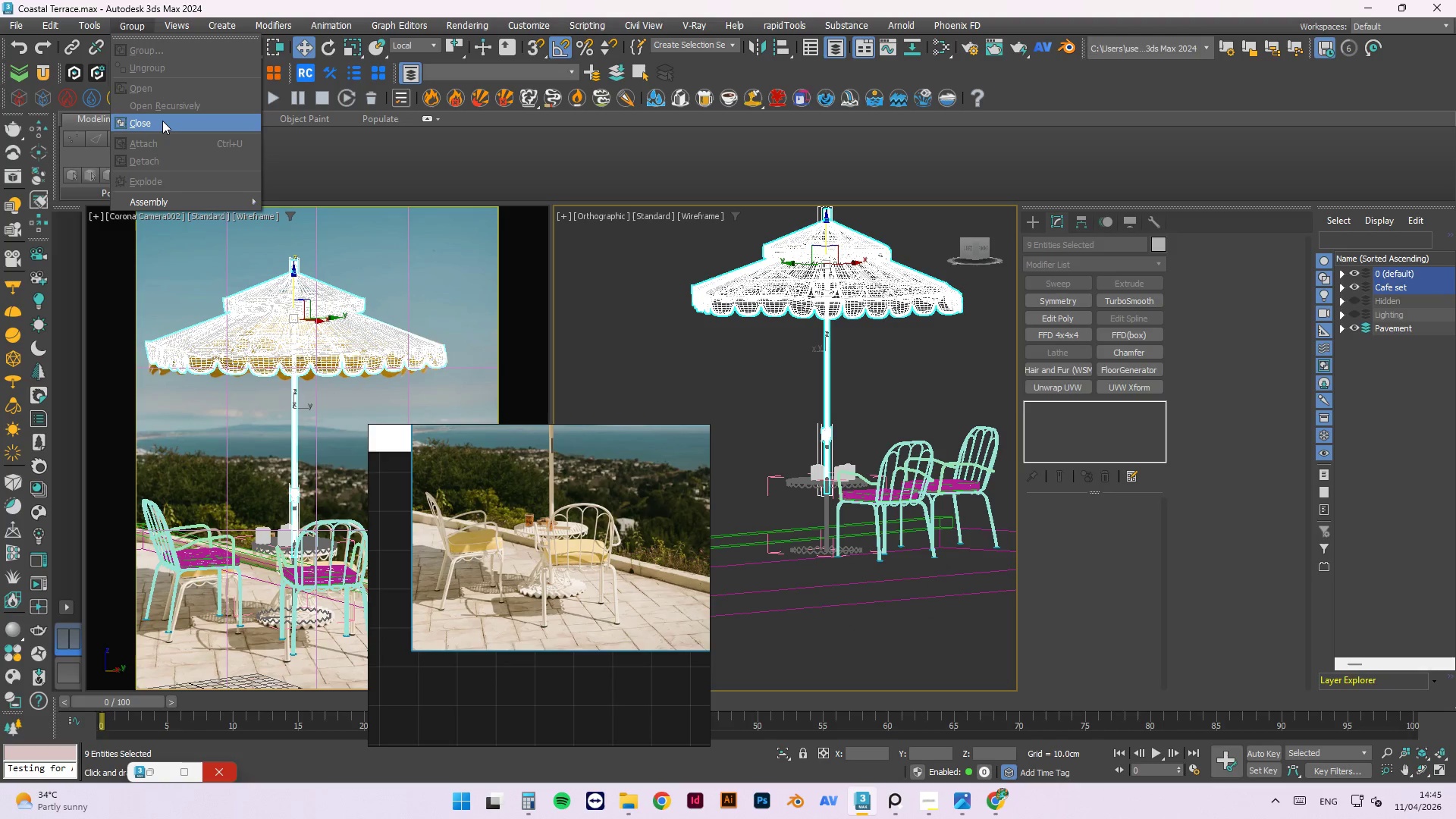 
left_click([162, 121])
 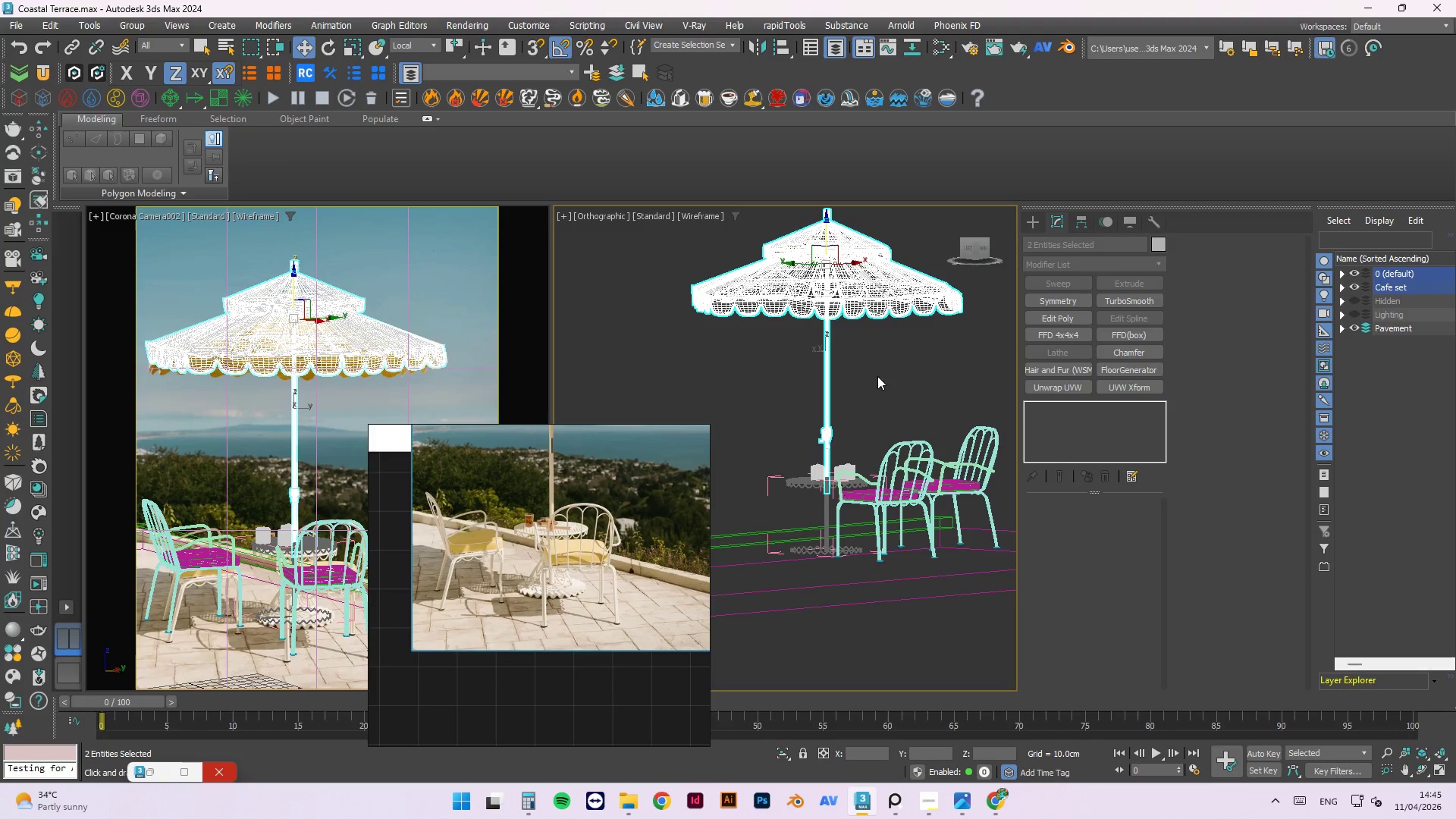 
left_click([919, 382])
 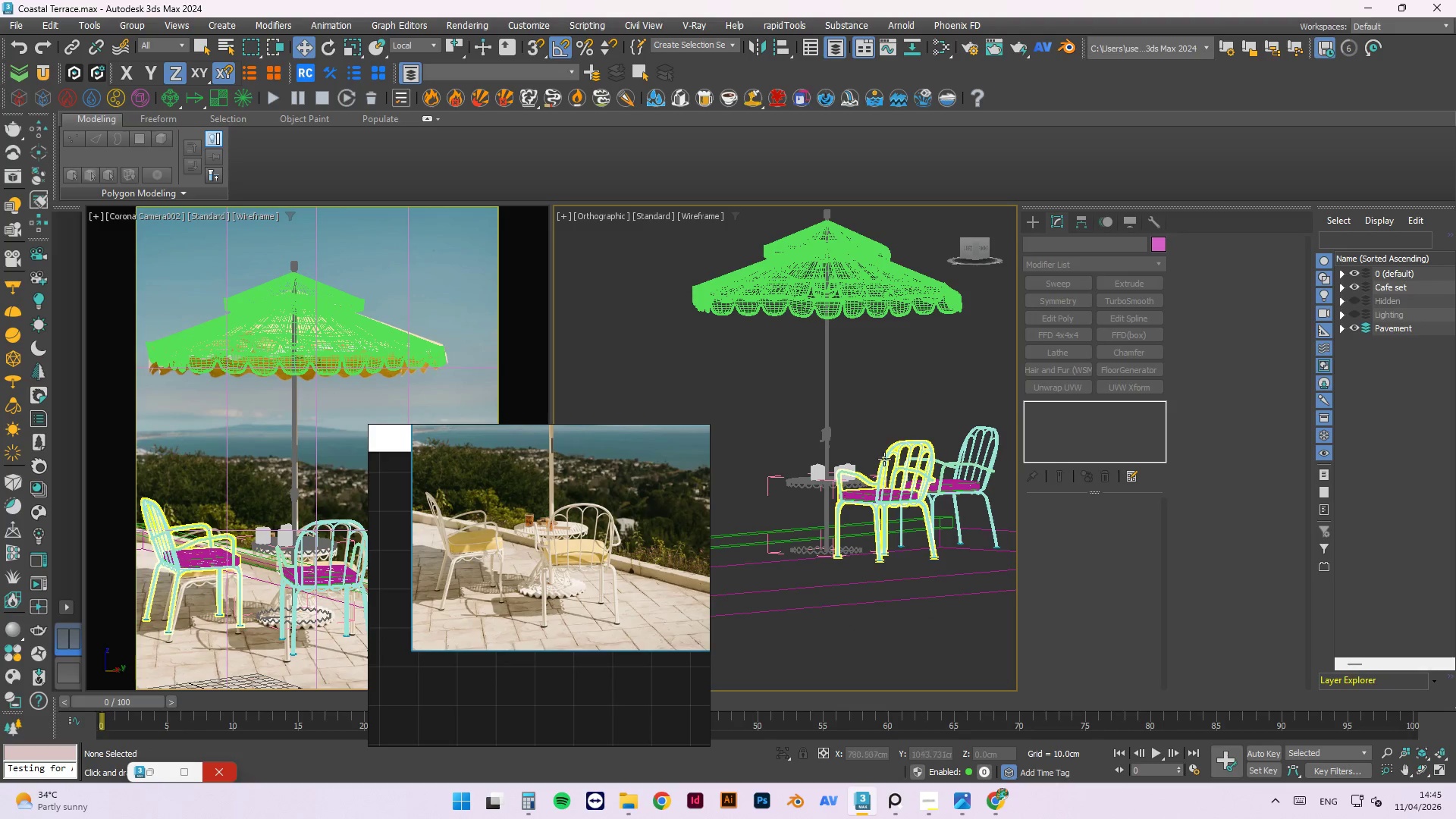 
scroll: coordinate [833, 456], scroll_direction: up, amount: 2.0
 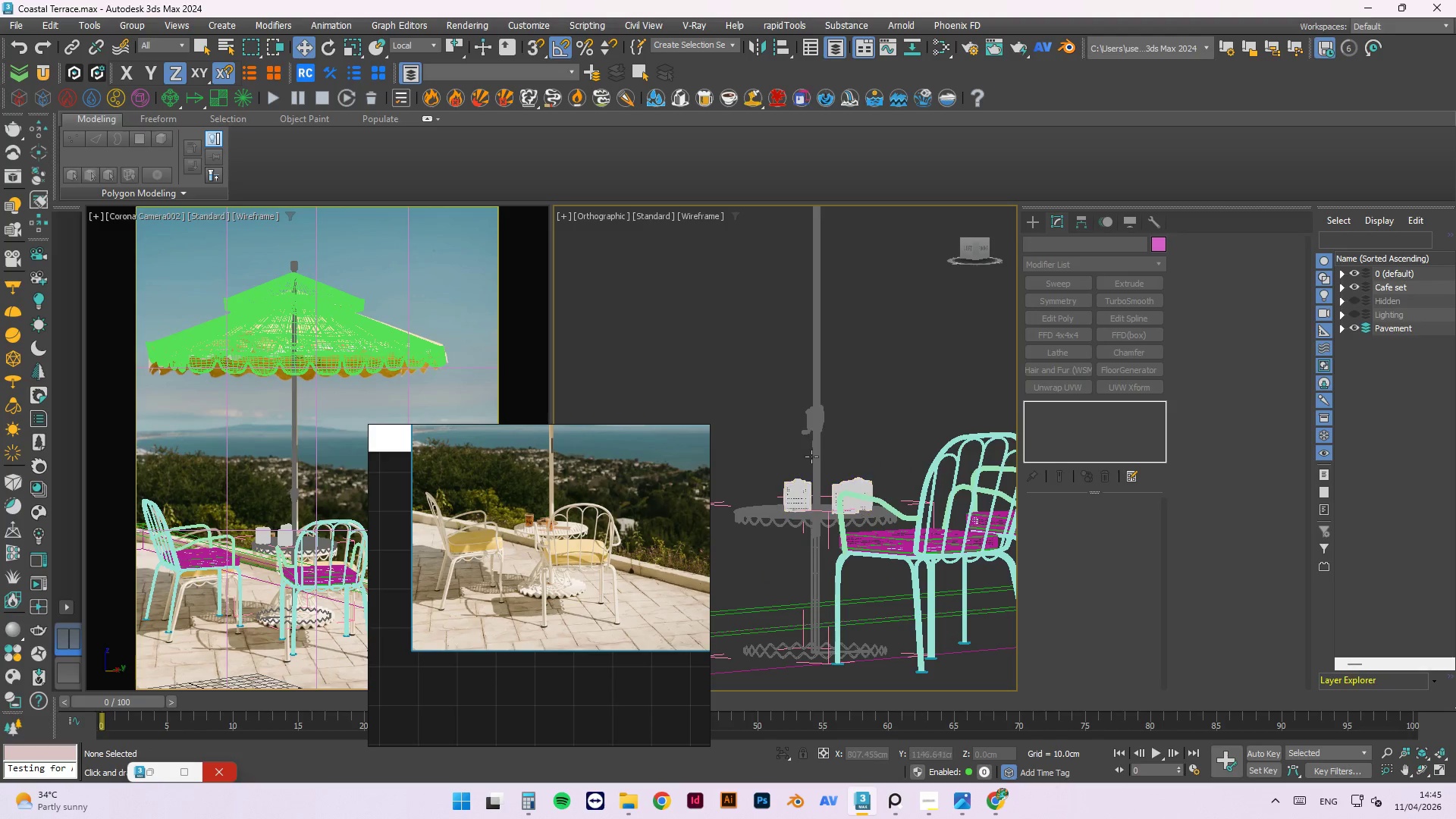 
key(Alt+AltLeft)
 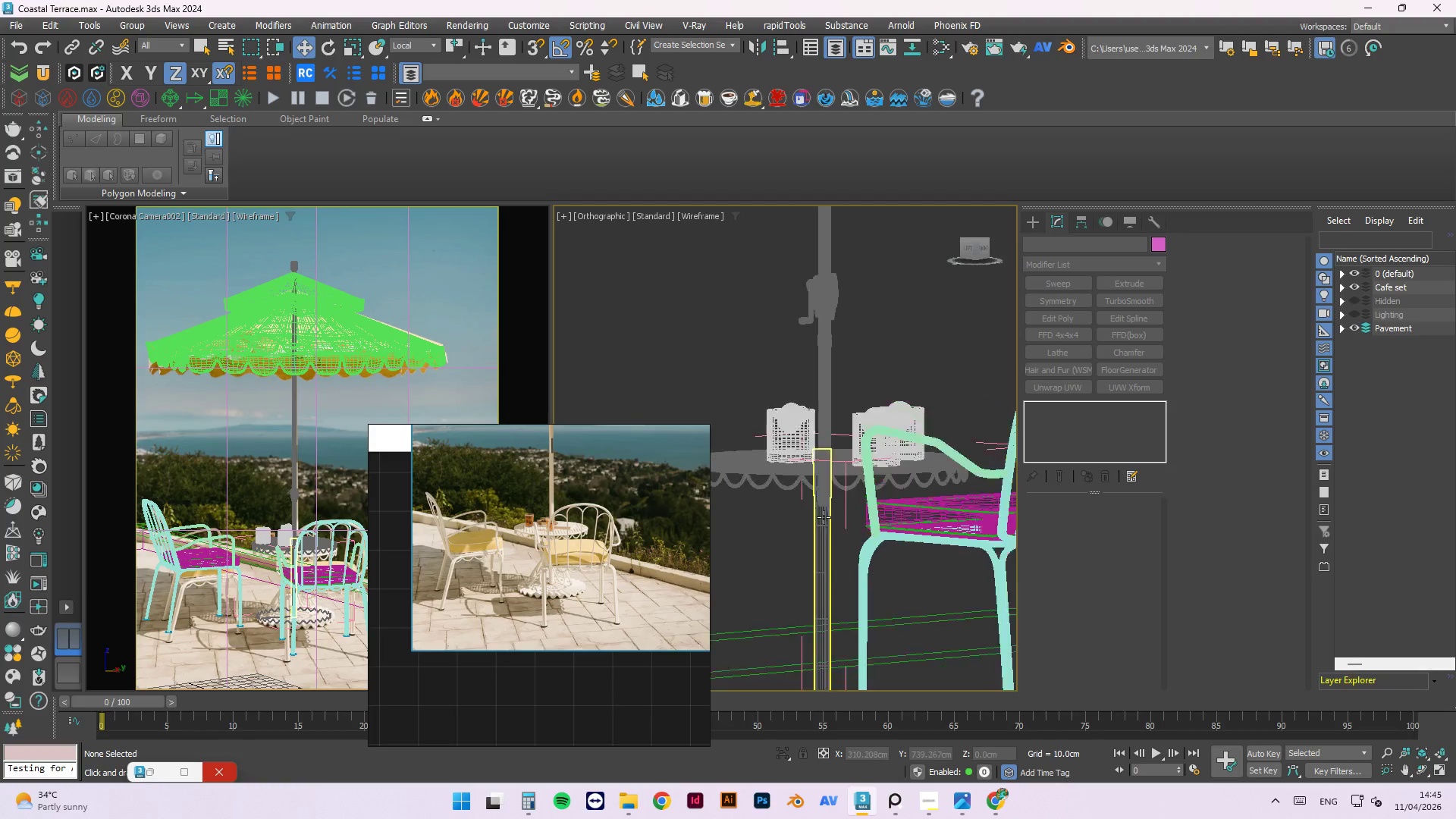 
hold_key(key=AltLeft, duration=0.86)
 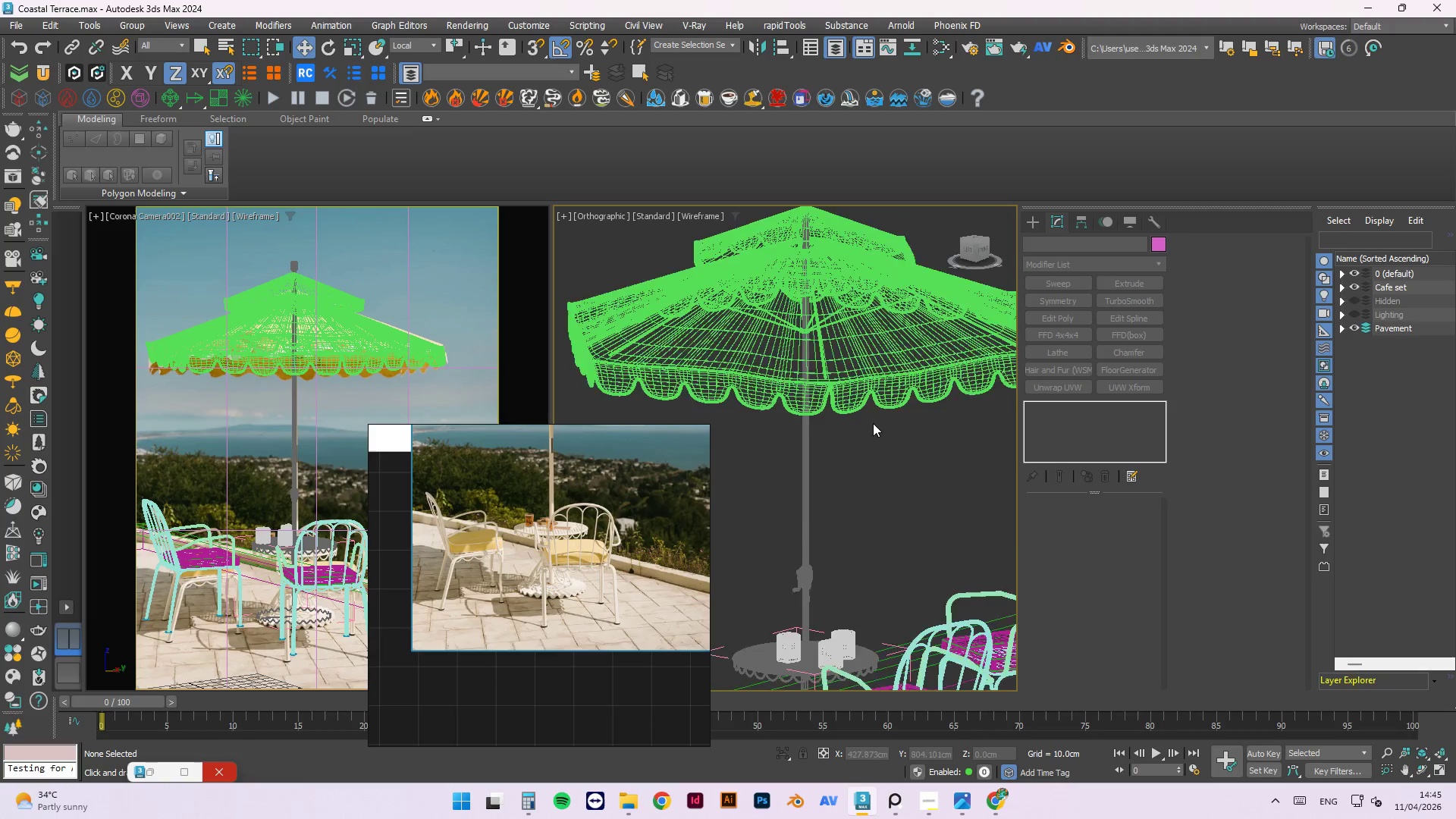 
scroll: coordinate [824, 517], scroll_direction: down, amount: 1.0
 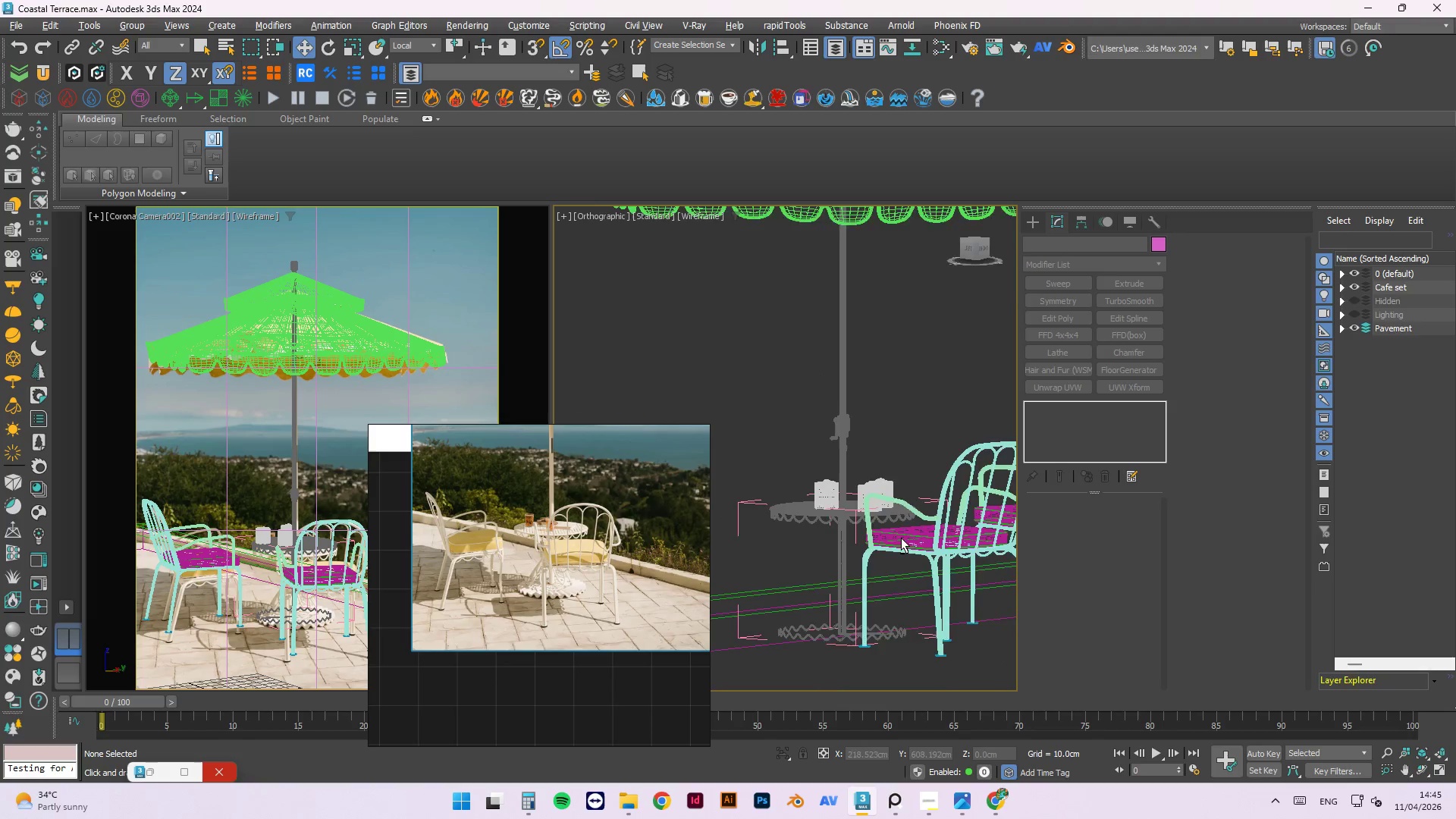 
left_click([853, 455])
 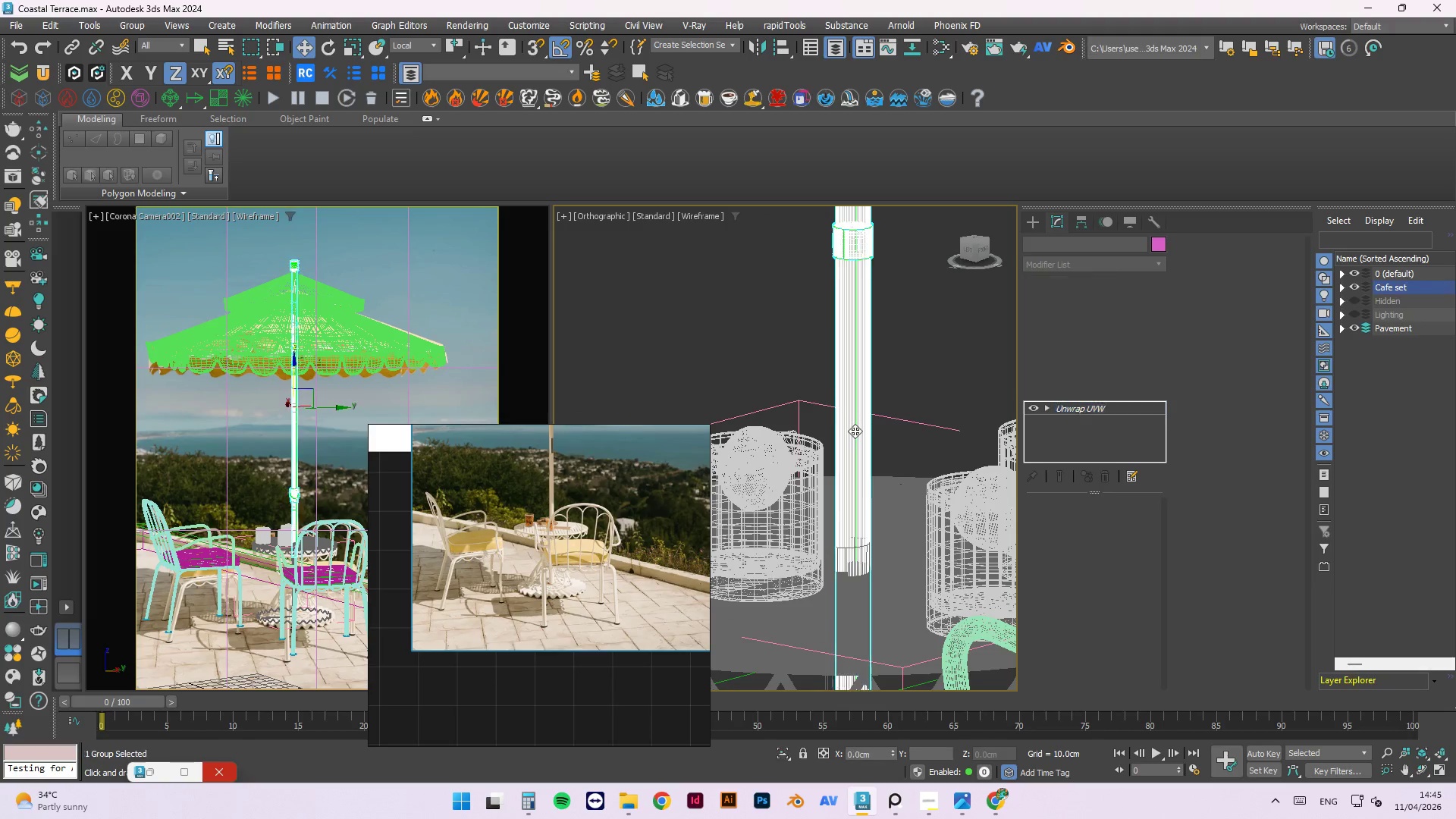 
scroll: coordinate [865, 588], scroll_direction: up, amount: 8.0
 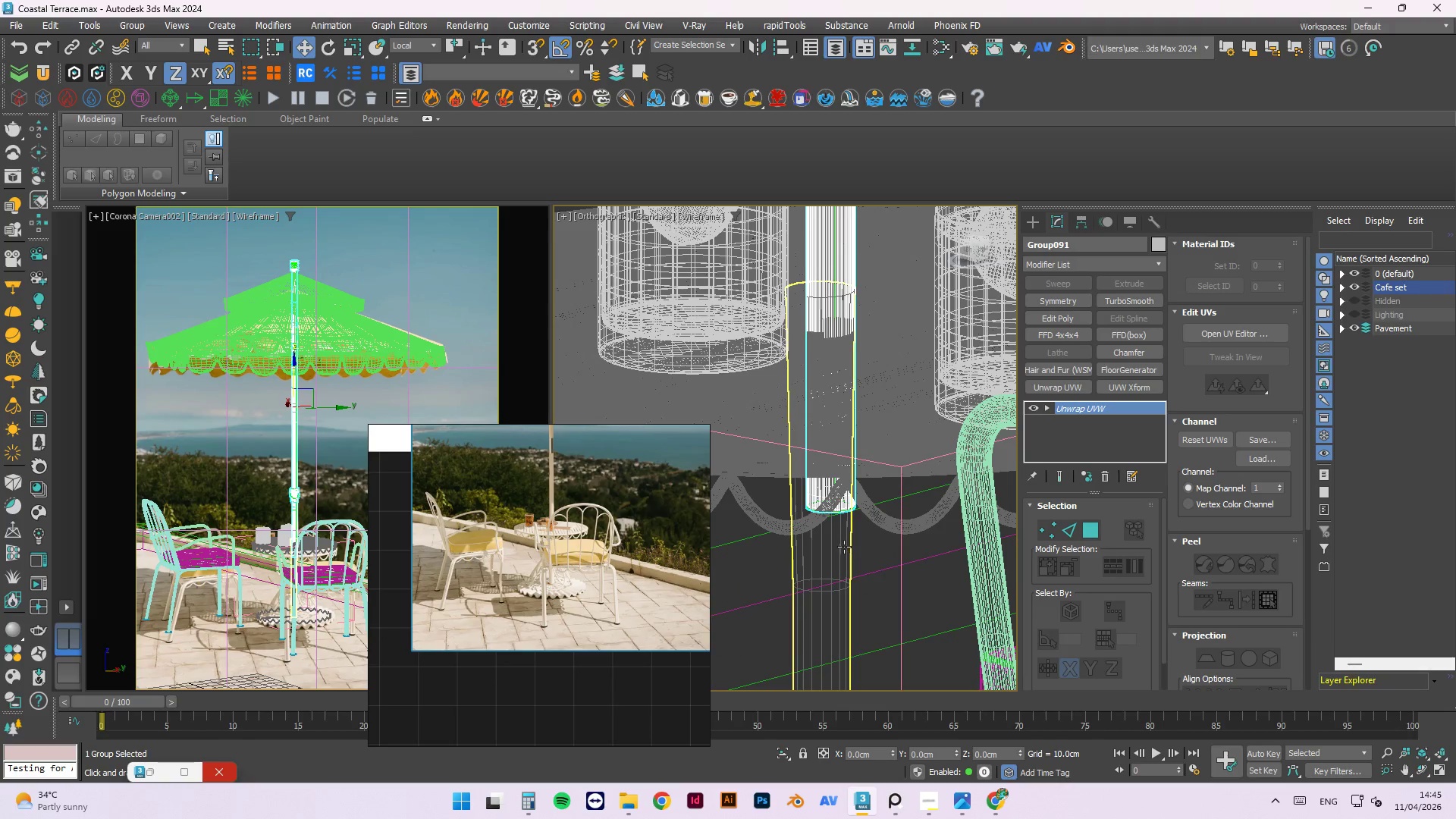 
key(Alt+A)
 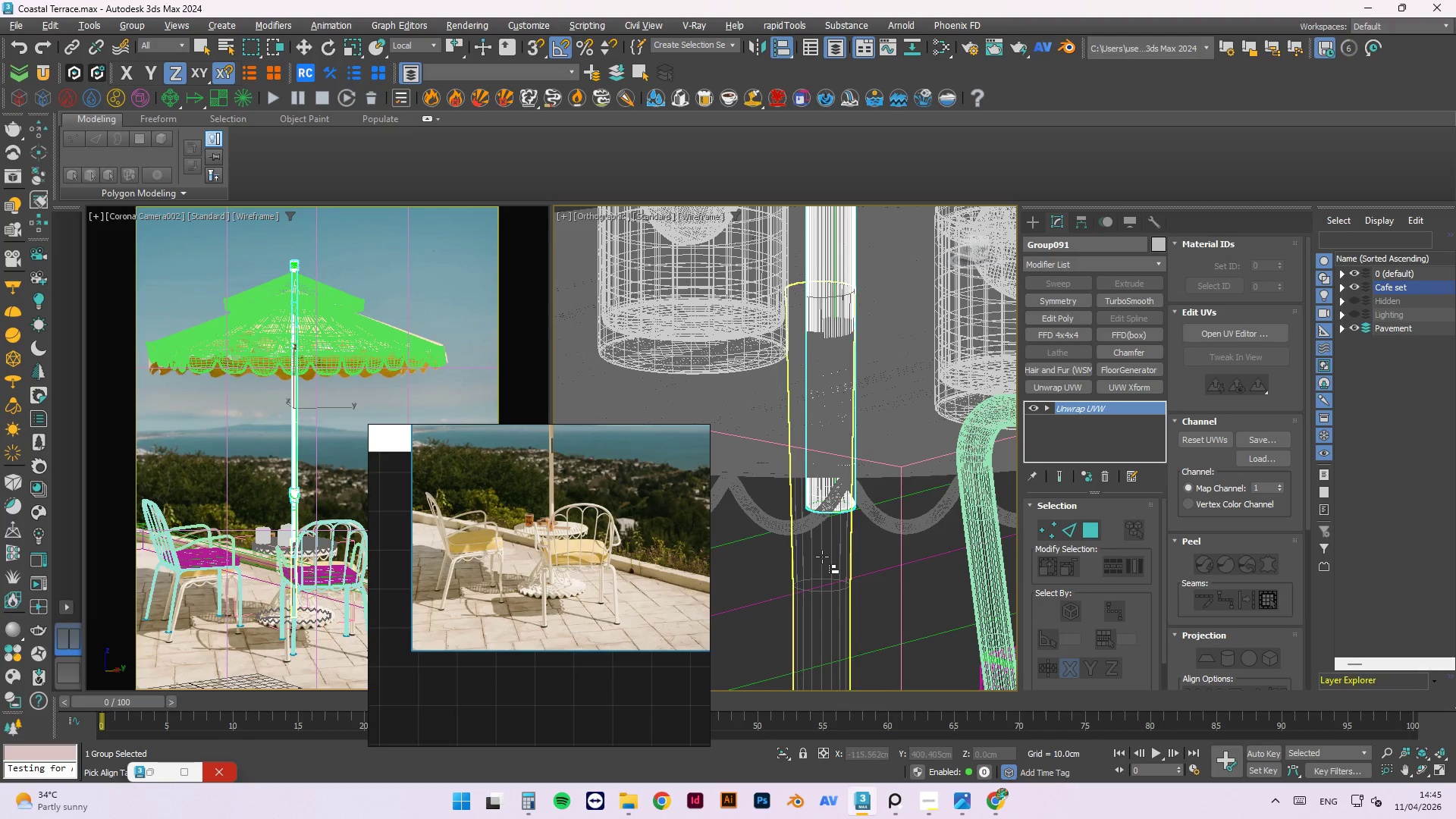 
left_click([822, 557])
 